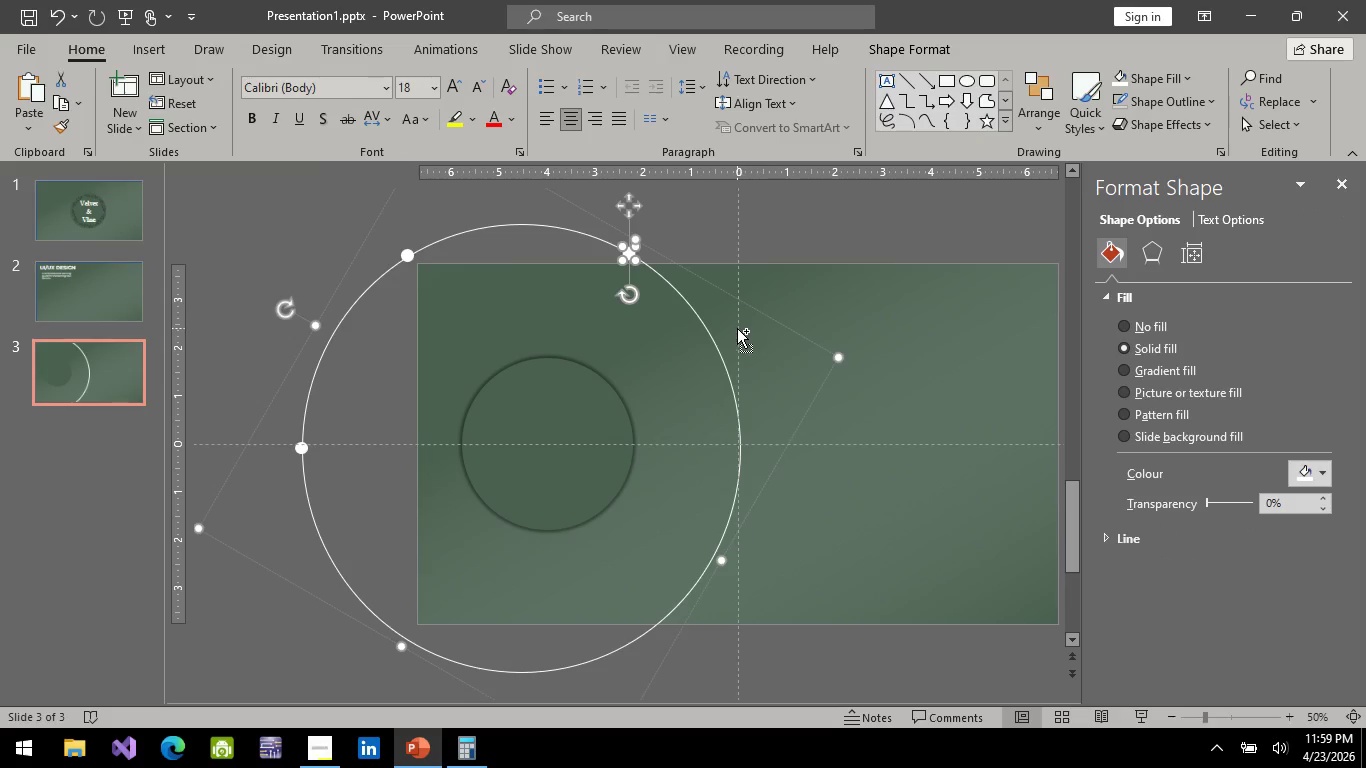 
left_click([628, 253])
 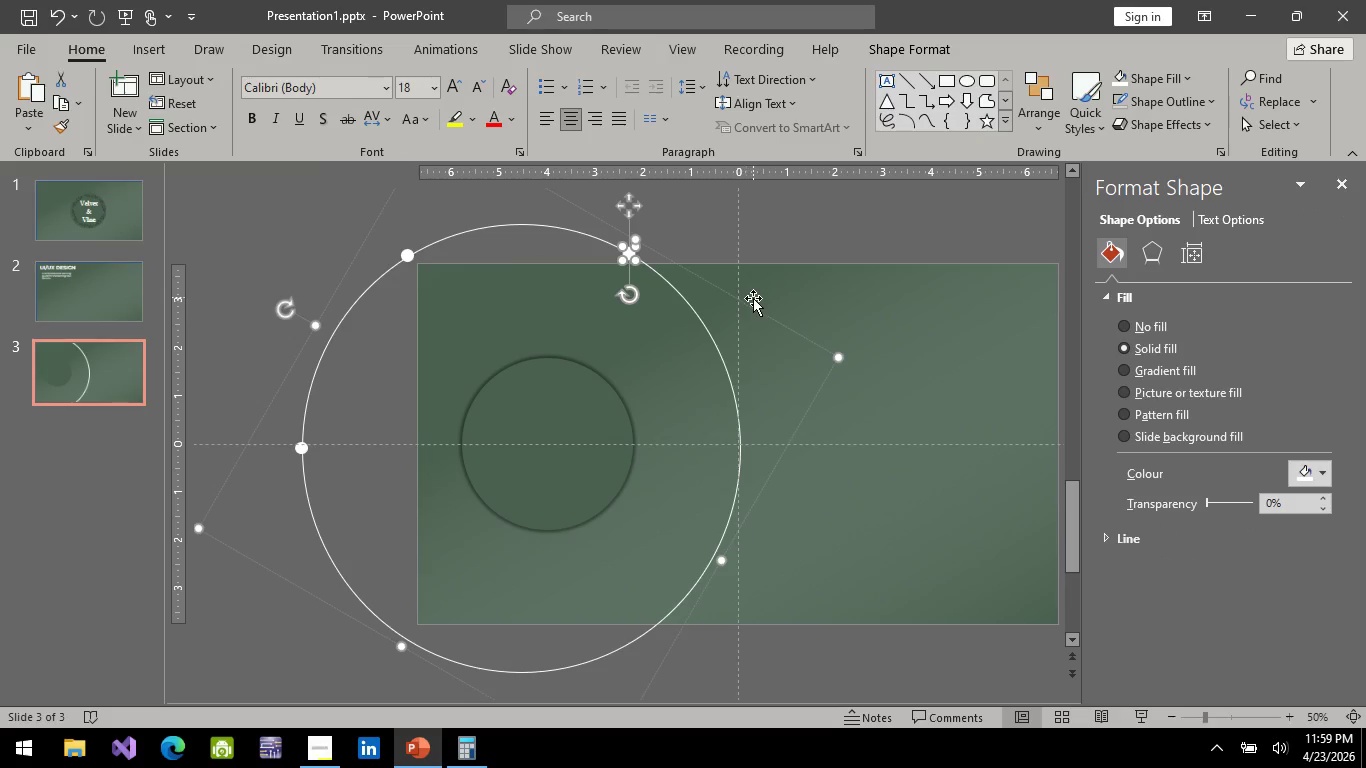 
key(Control+C)
 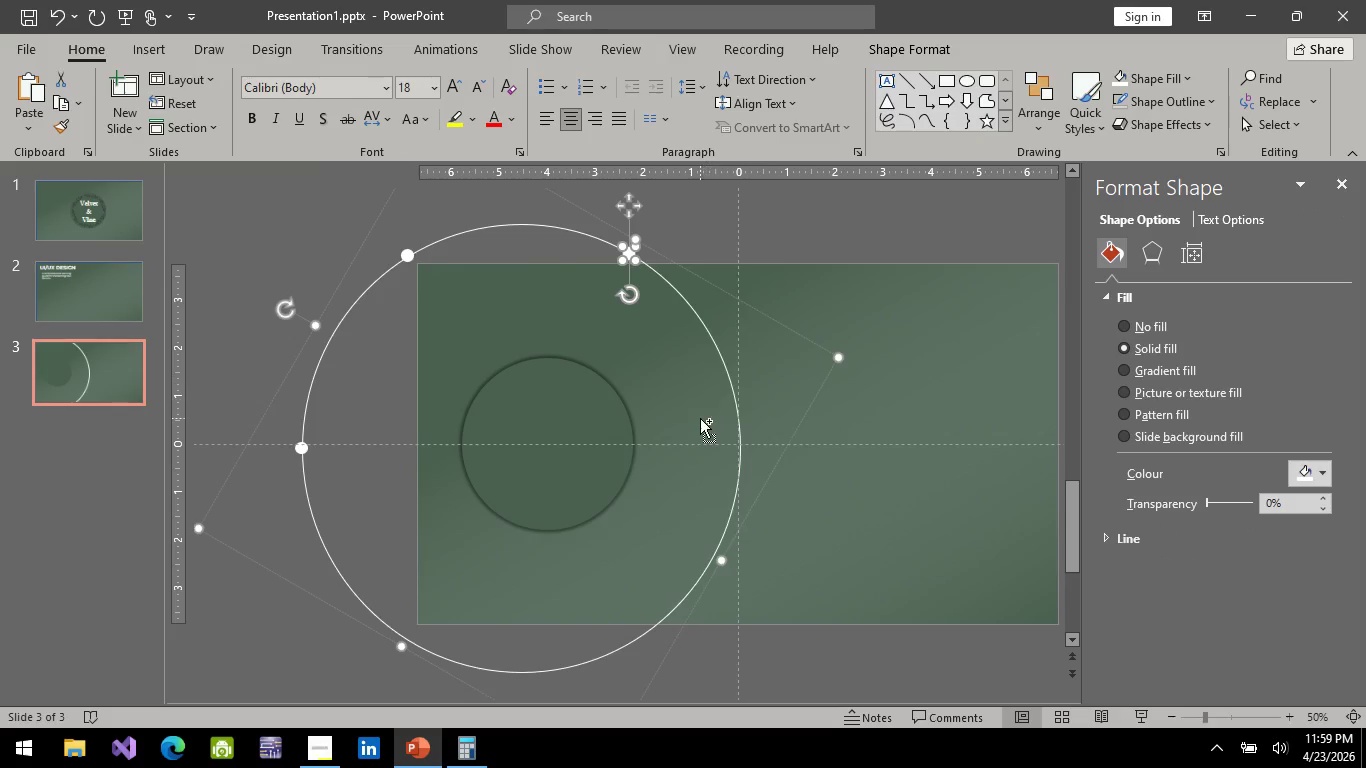 
key(Control+V)
 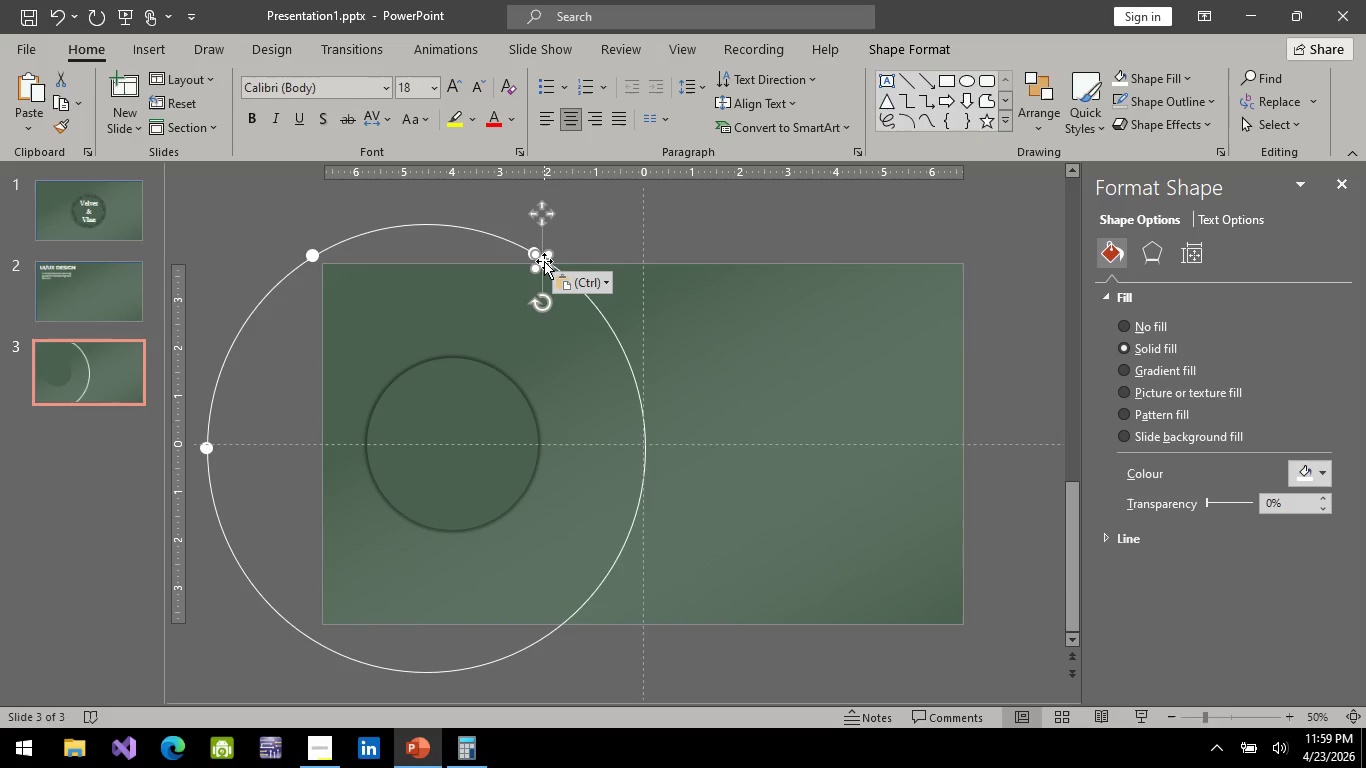 
left_click_drag(start_coordinate=[544, 261], to_coordinate=[648, 440])
 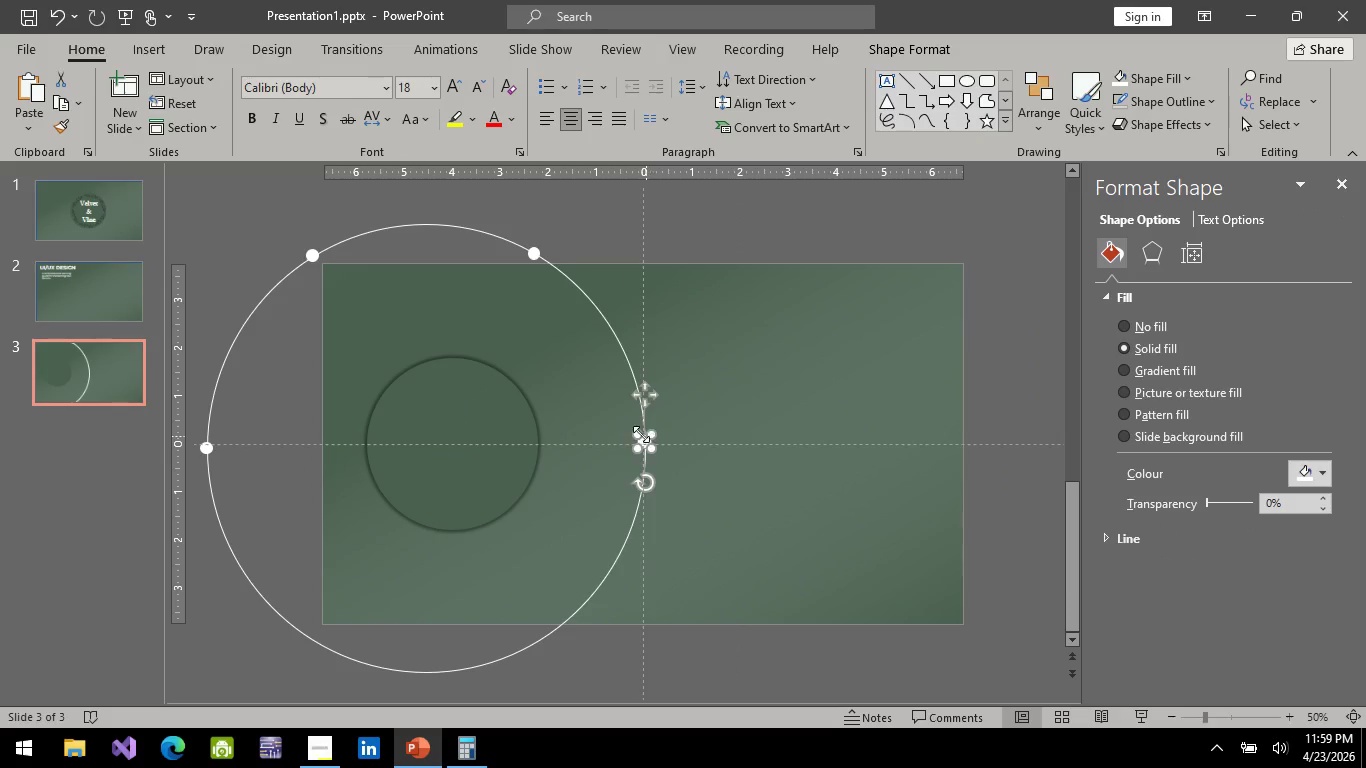 
hold_key(key=ControlLeft, duration=1.0)
scroll: coordinate [719, 481], scroll_direction: up, amount: 10.0
 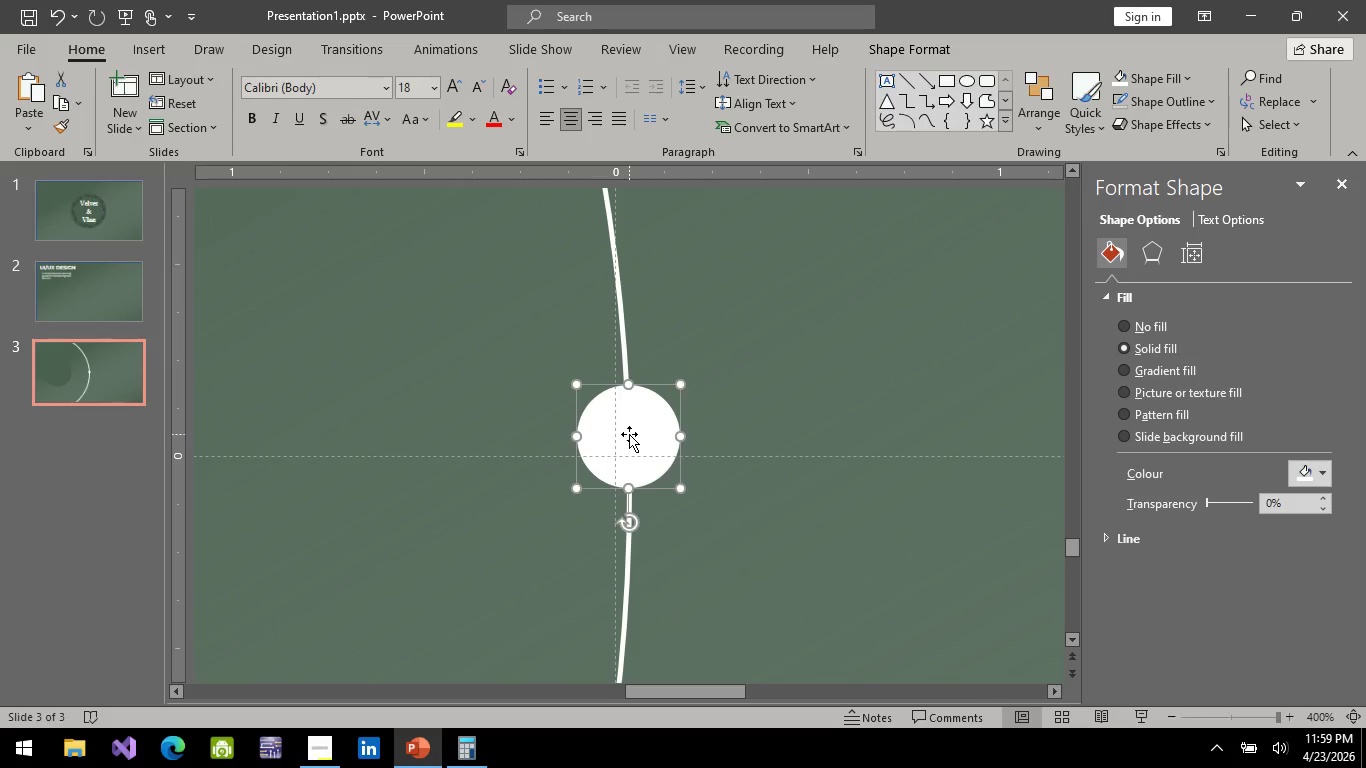 
left_click_drag(start_coordinate=[632, 440], to_coordinate=[638, 461])
 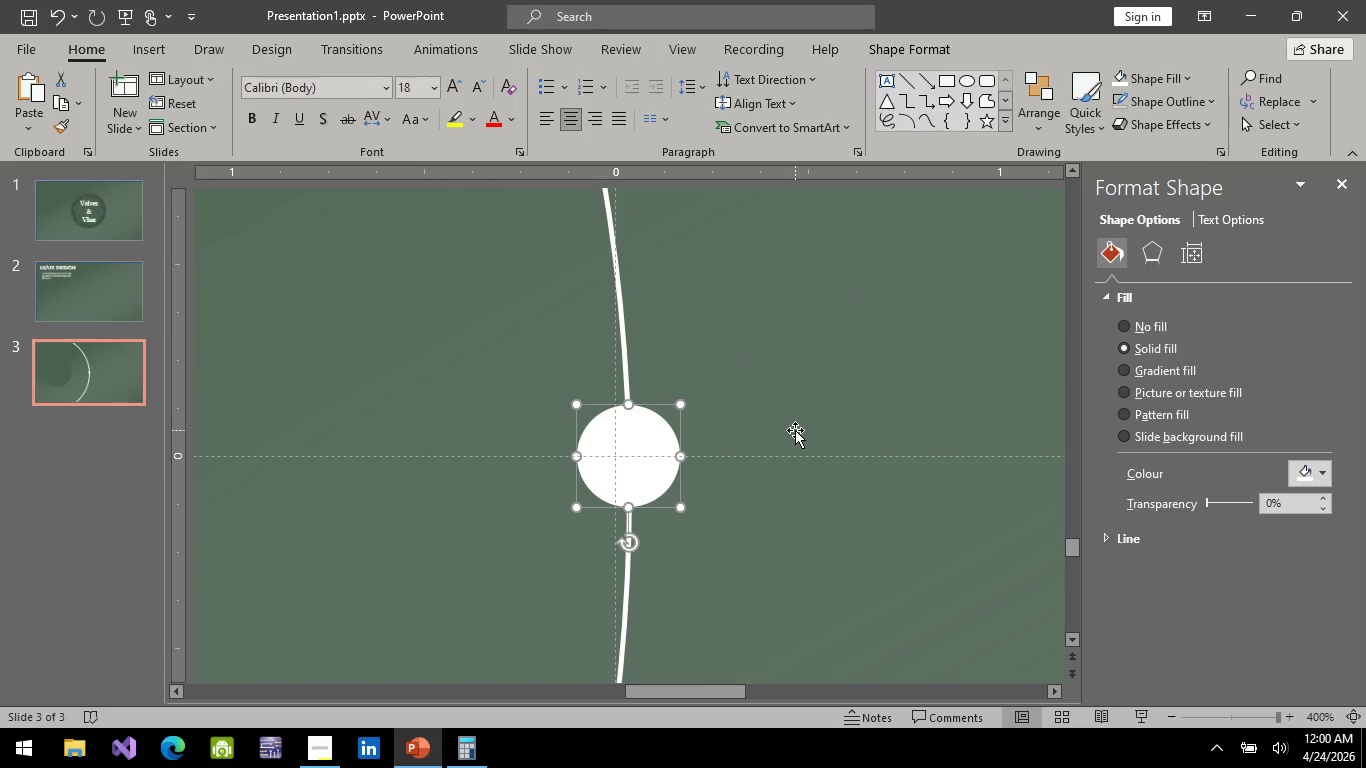 
hold_key(key=ControlLeft, duration=0.72)
 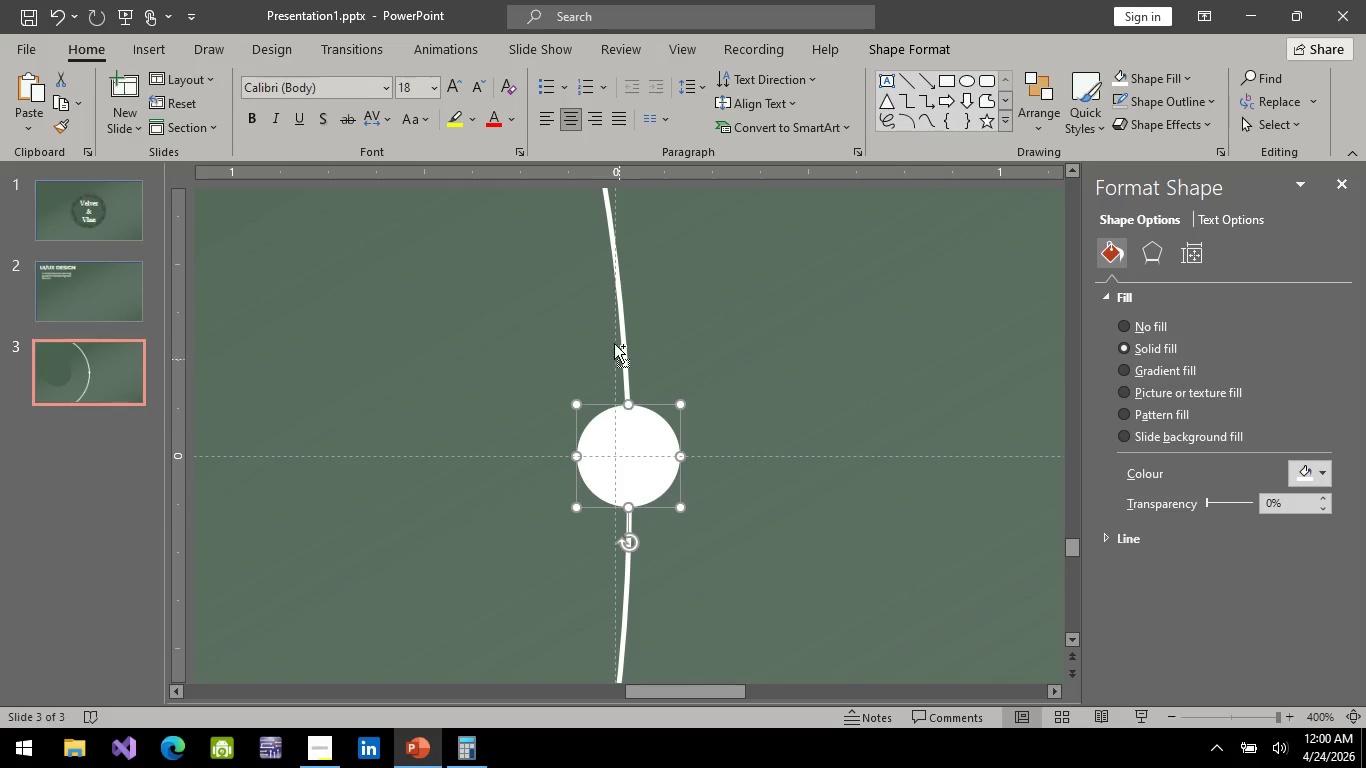 
hold_key(key=ControlLeft, duration=1.12)
left_click([627, 351])
 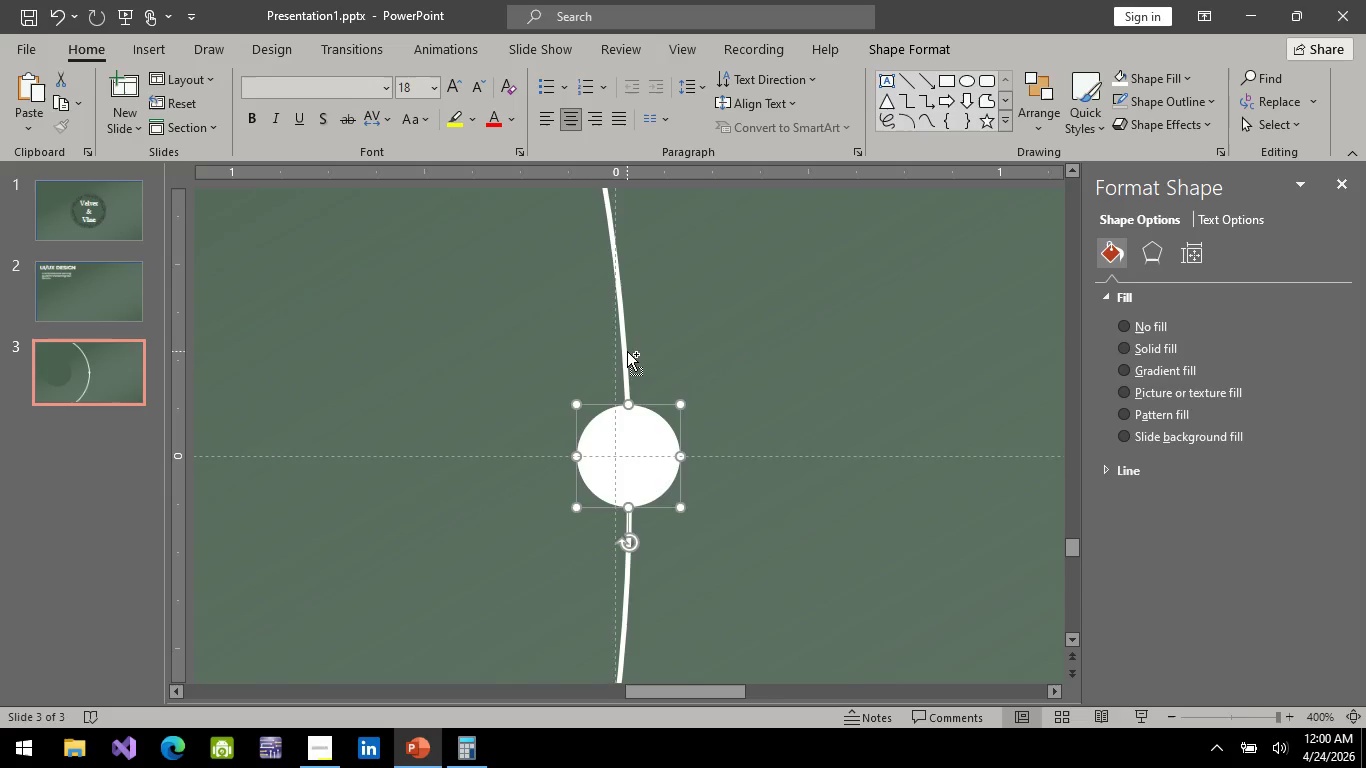 
hold_key(key=ControlLeft, duration=1.08)
scroll: coordinate [633, 352], scroll_direction: down, amount: 10.0
 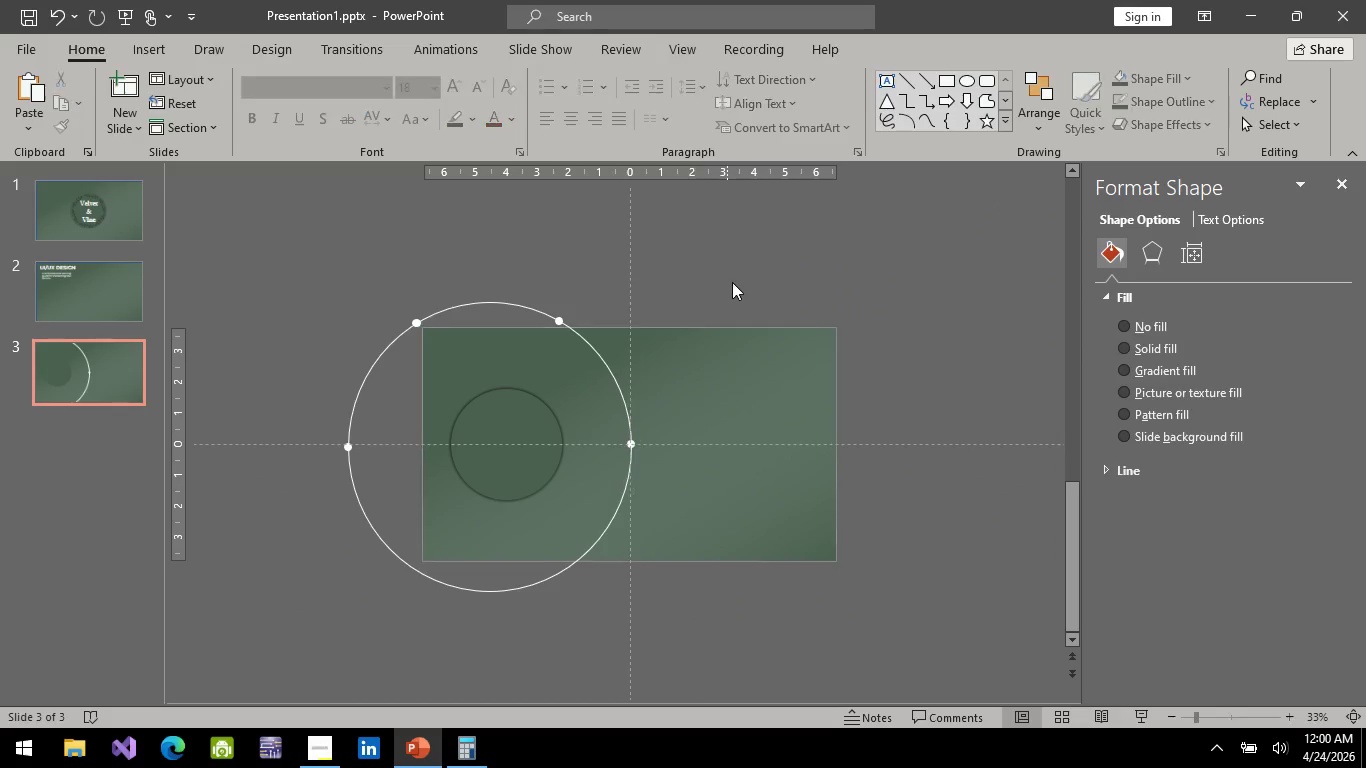 
hold_key(key=ControlLeft, duration=1.17)
left_click([543, 308])
 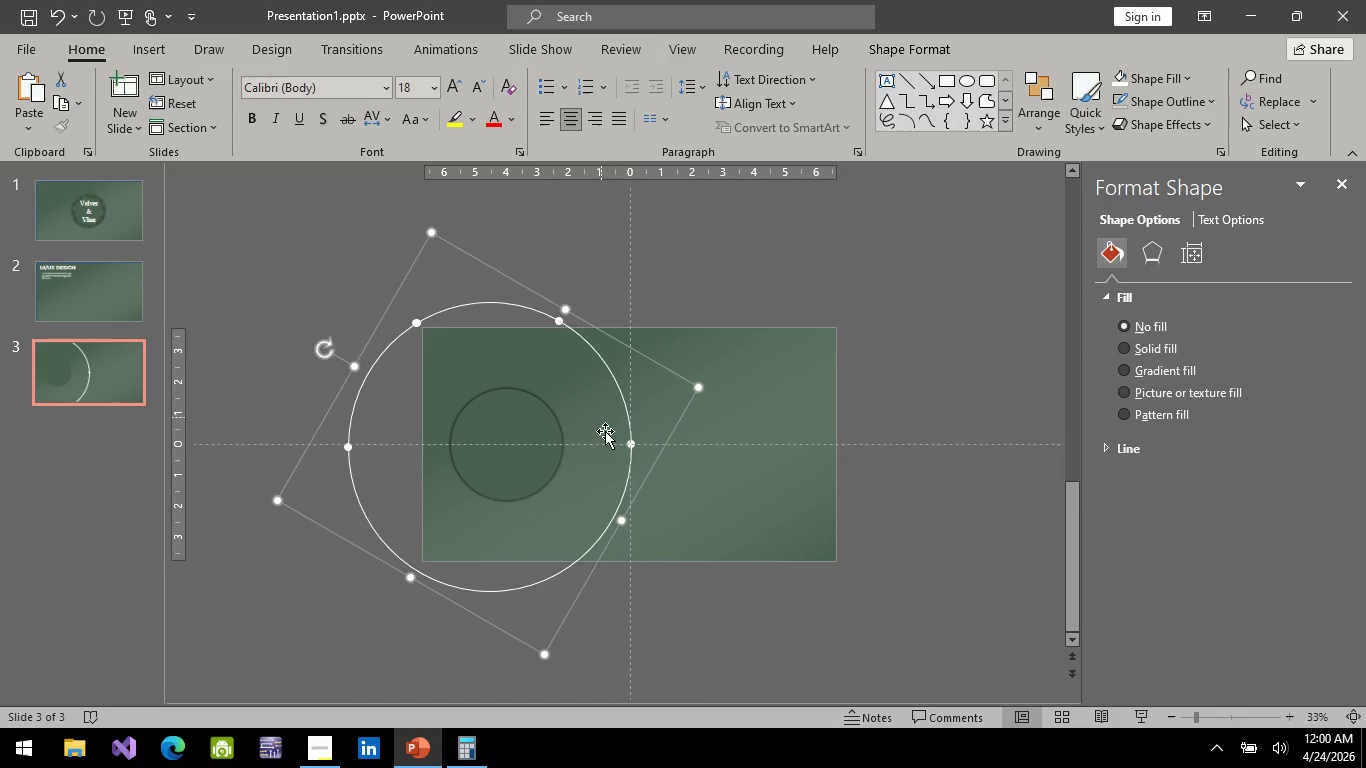 
hold_key(key=ControlLeft, duration=1.06)
scroll: coordinate [632, 444], scroll_direction: up, amount: 5.0
 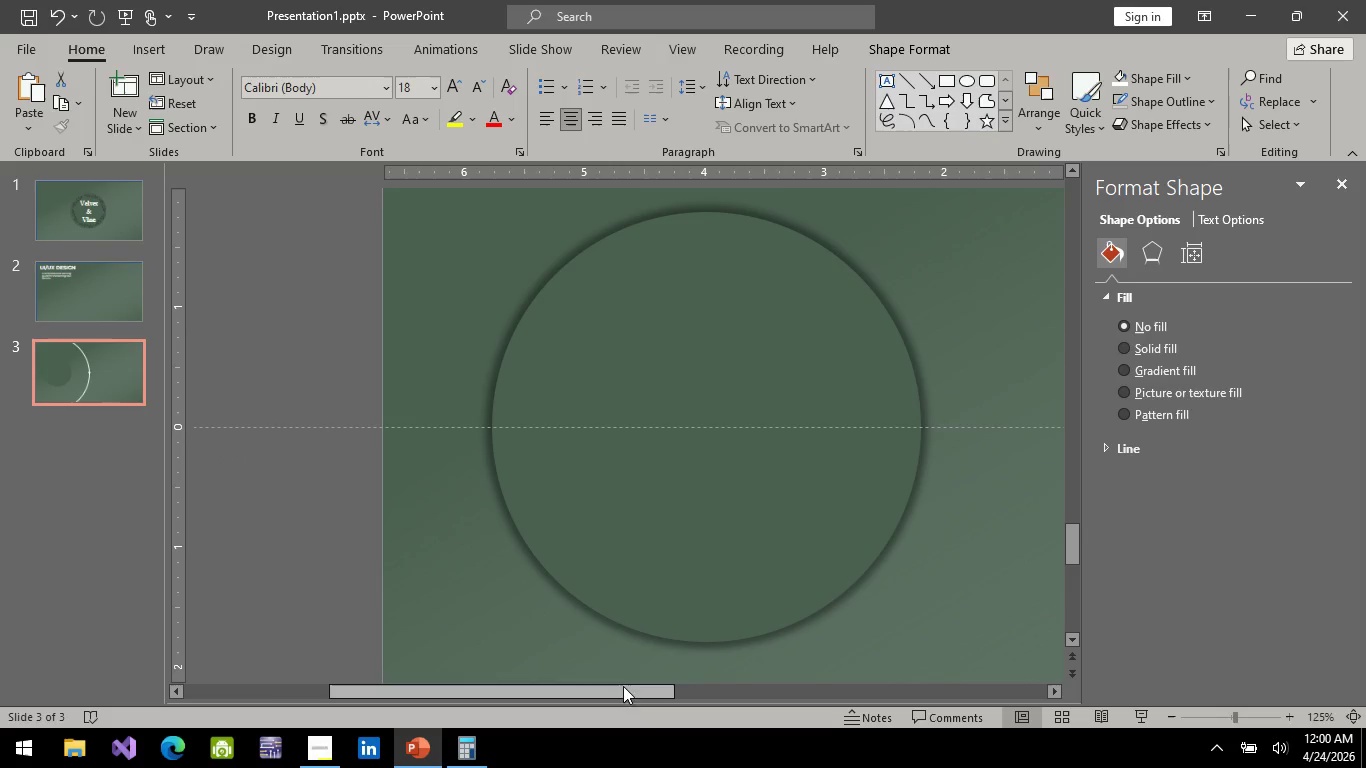 
left_click_drag(start_coordinate=[627, 693], to_coordinate=[893, 713])
 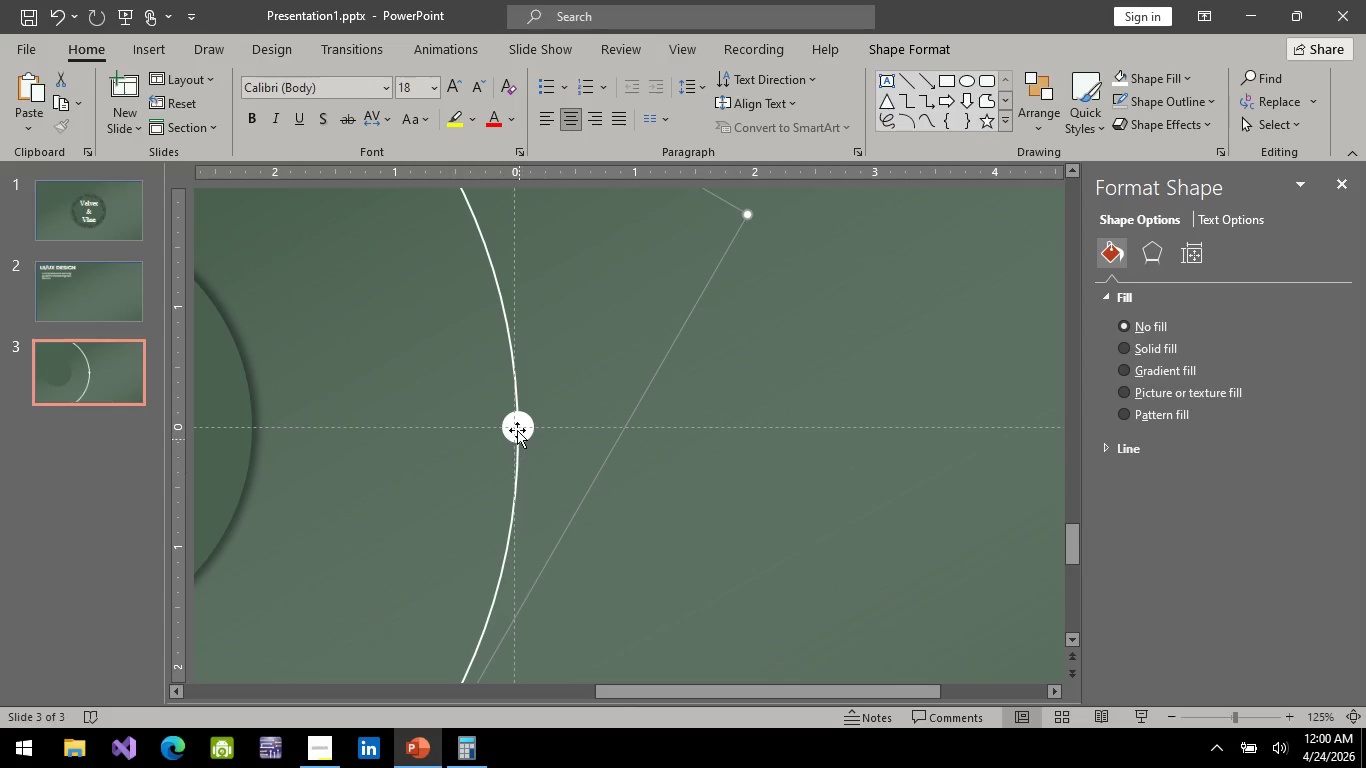 
hold_key(key=ControlLeft, duration=0.67)
left_click([519, 424])
 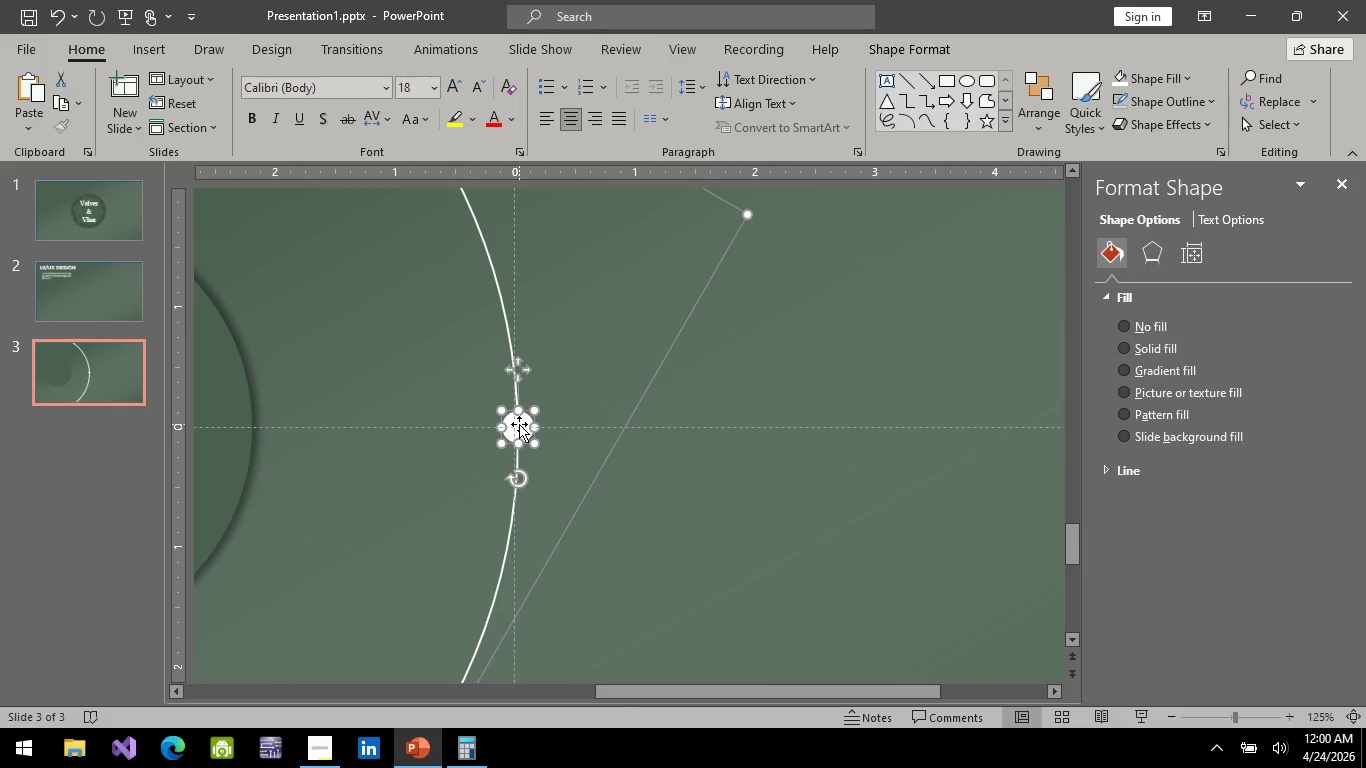 
hold_key(key=ControlLeft, duration=11.84)
right_click([519, 424])
 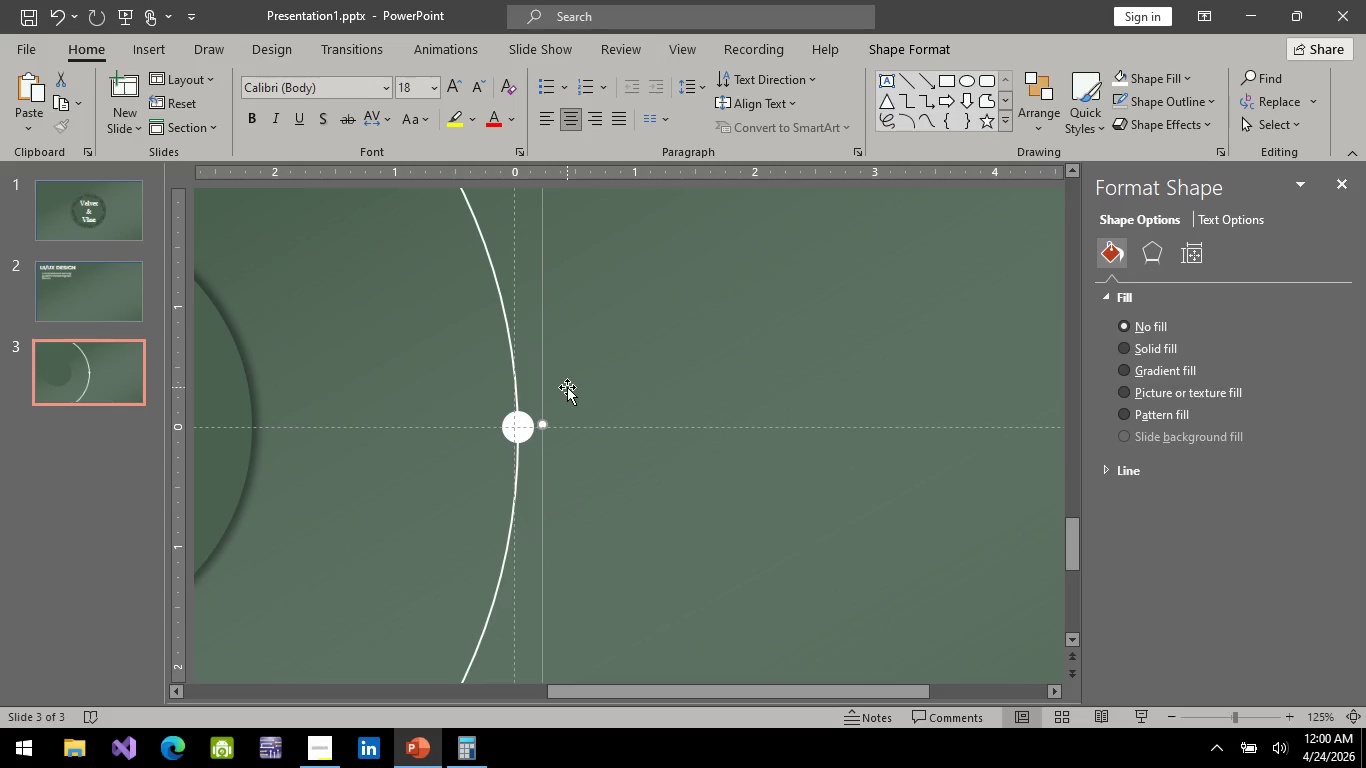 
left_click([1189, 239])
 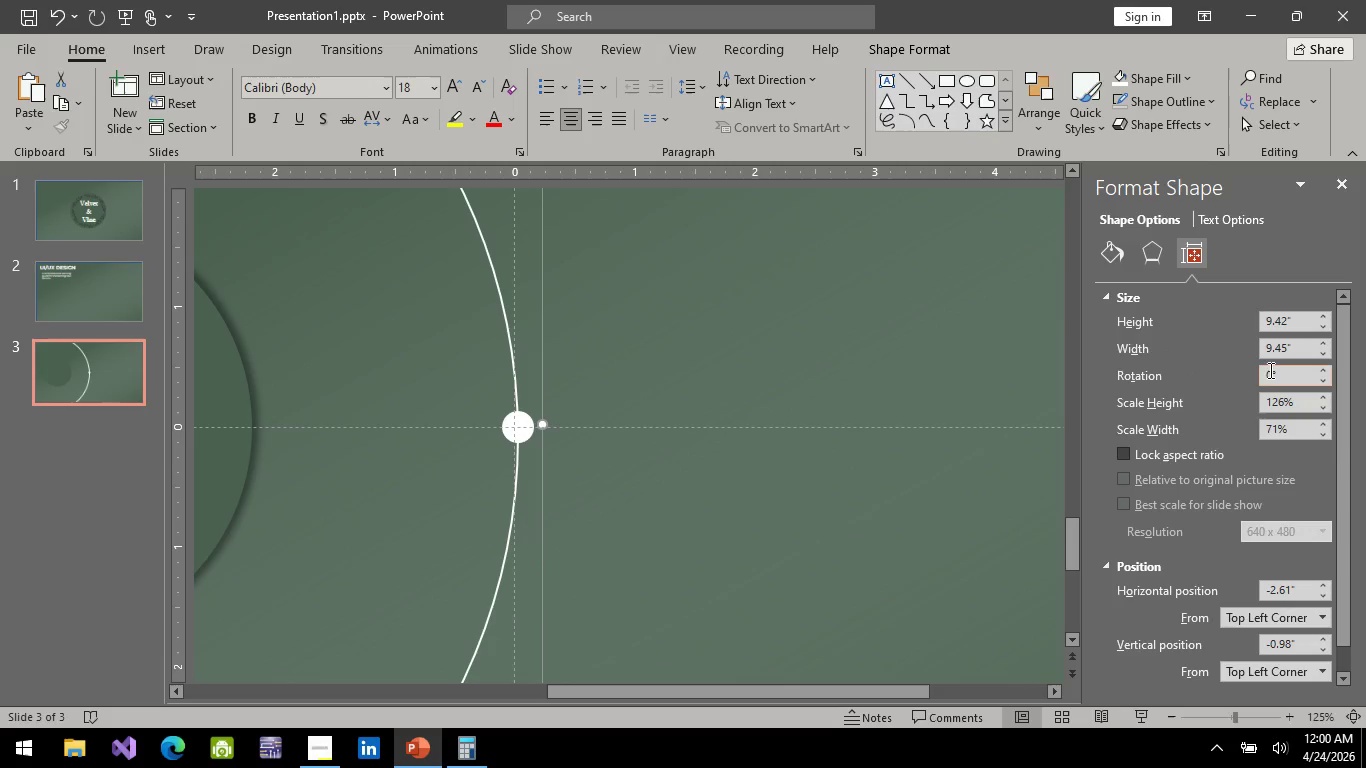 
left_click([1268, 371])
 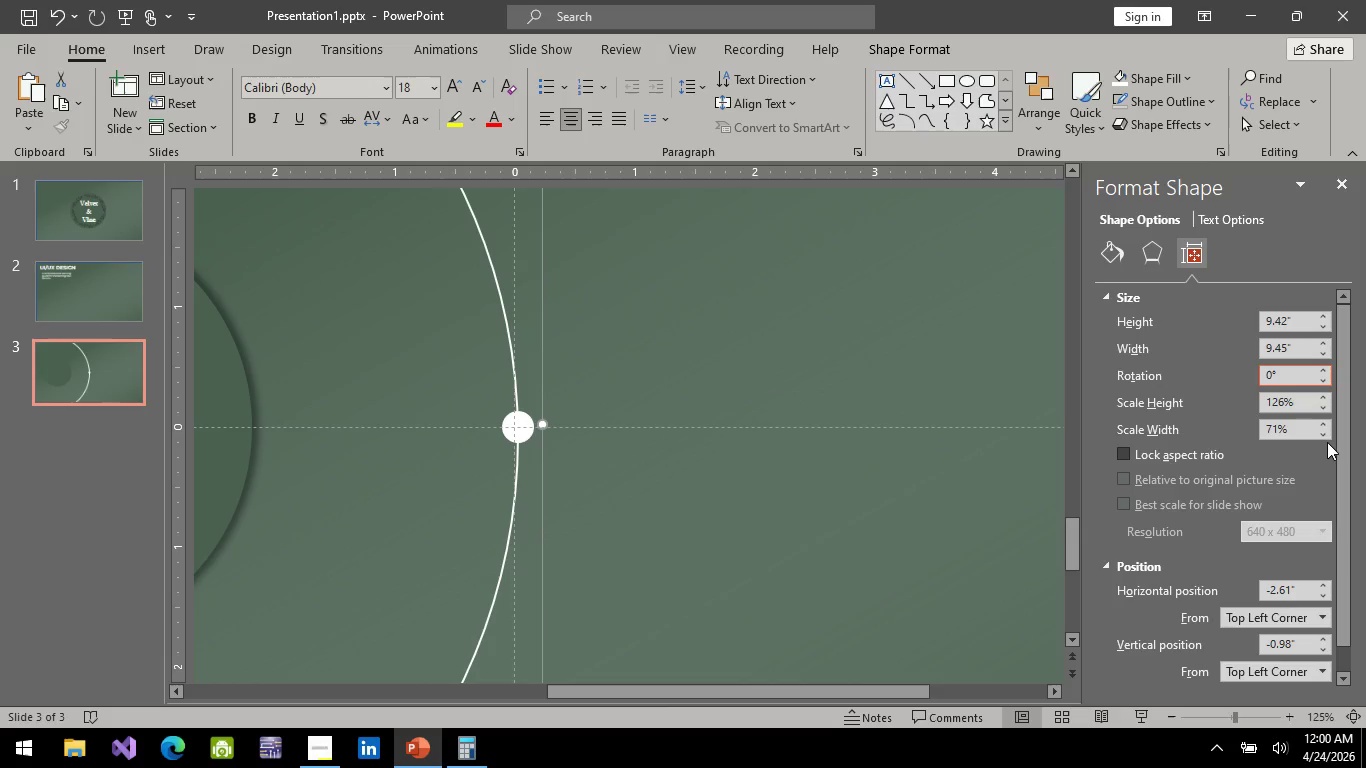 
key(Minus)
 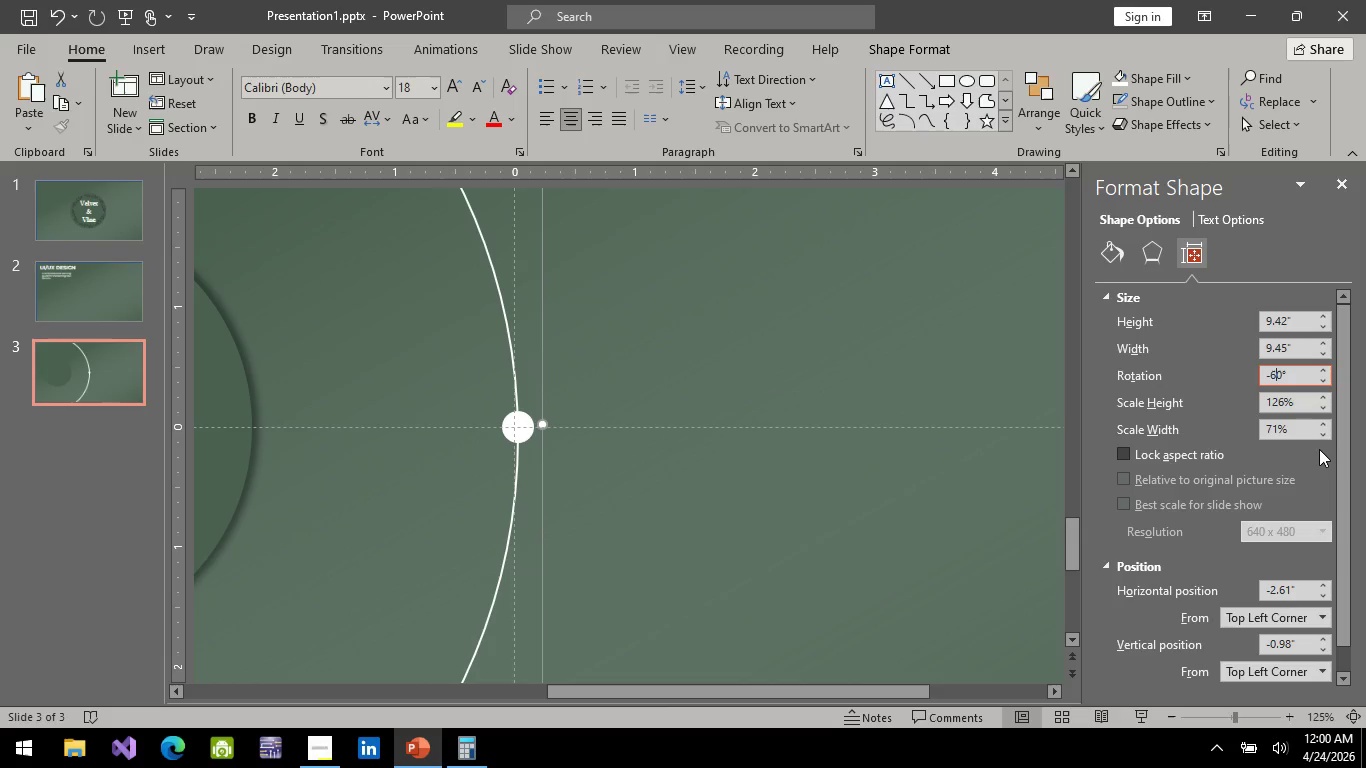 
key(6)
 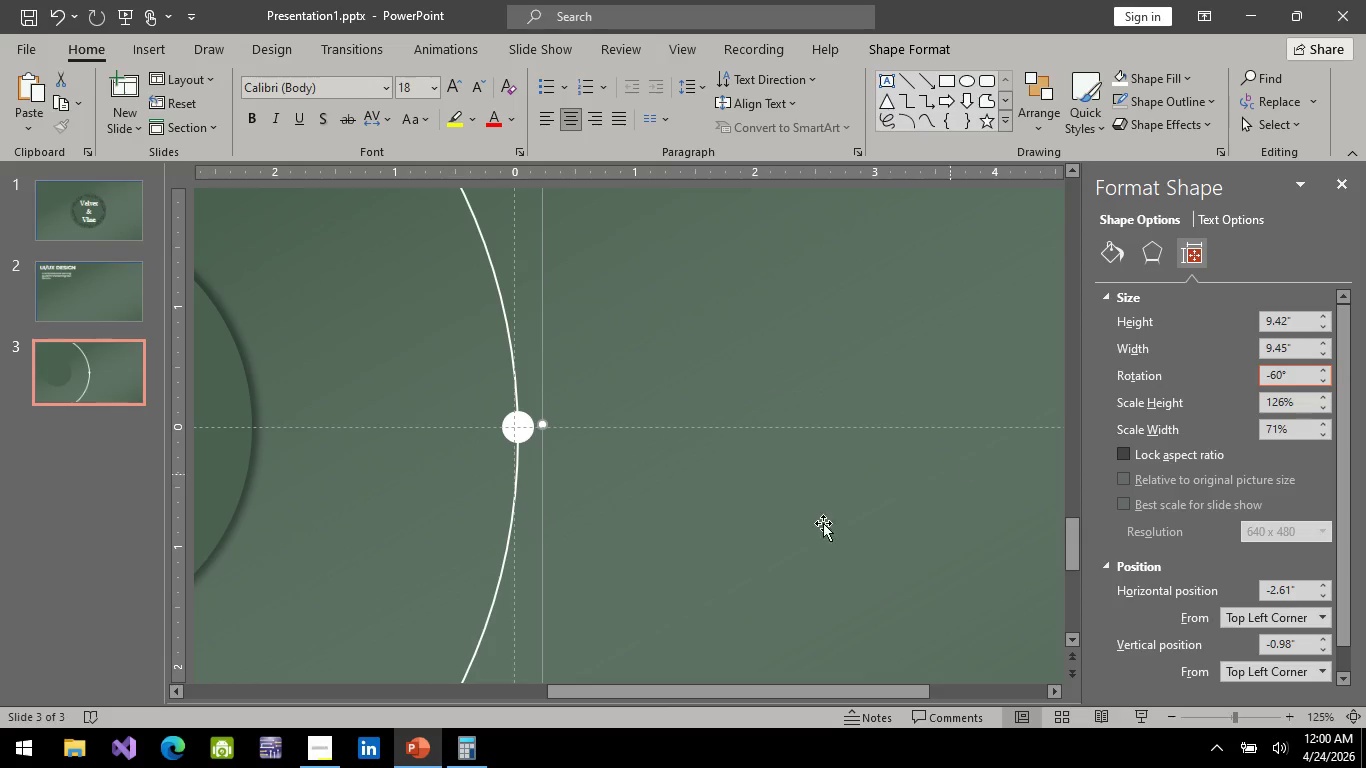 
key(Enter)
 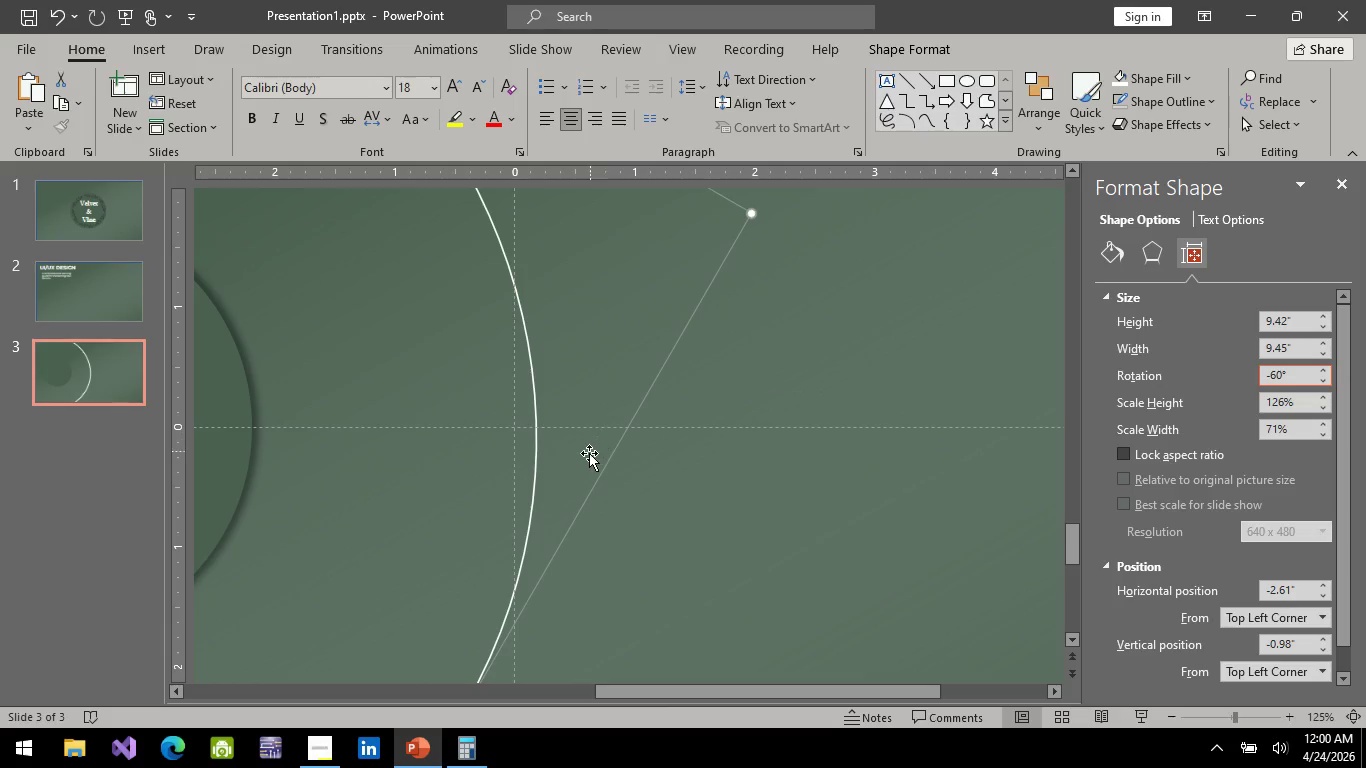 
hold_key(key=ControlLeft, duration=0.73)
scroll: coordinate [574, 481], scroll_direction: down, amount: 4.0
 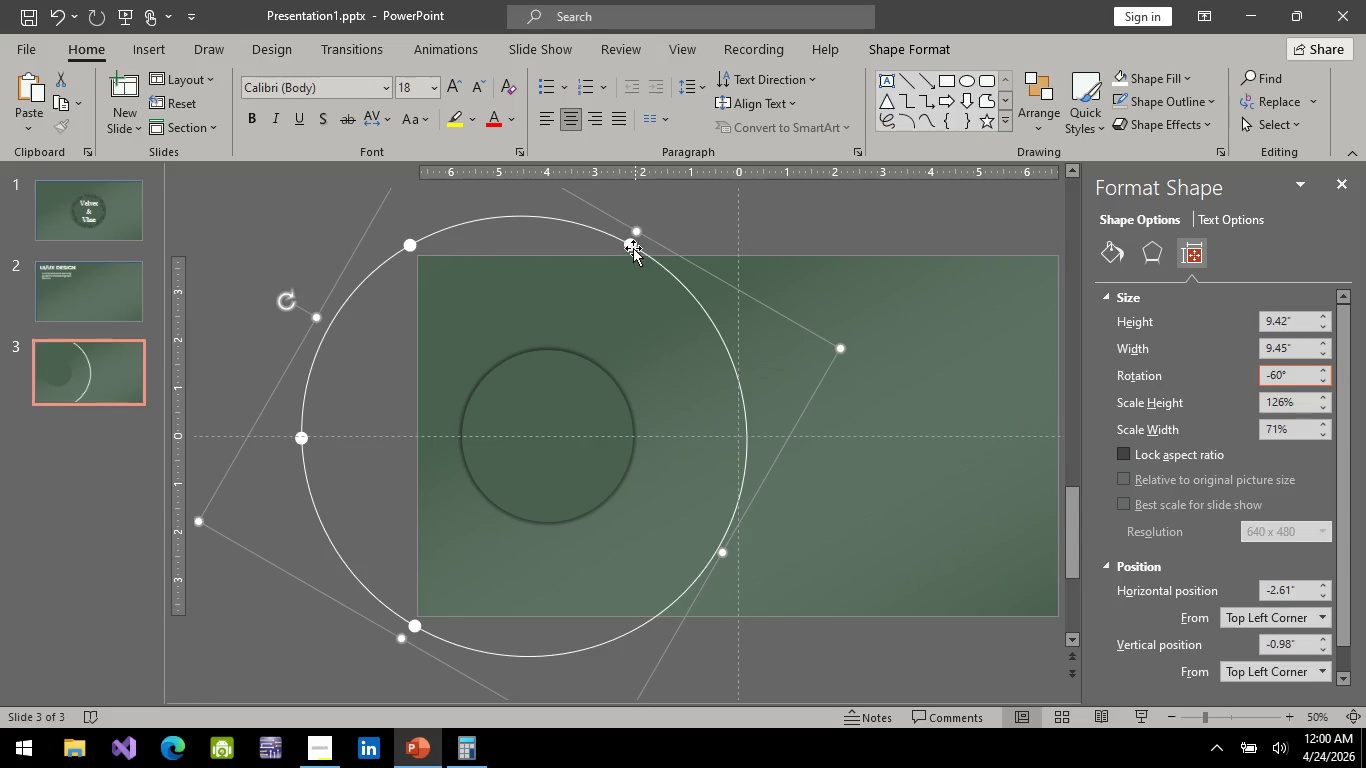 
left_click([631, 244])
 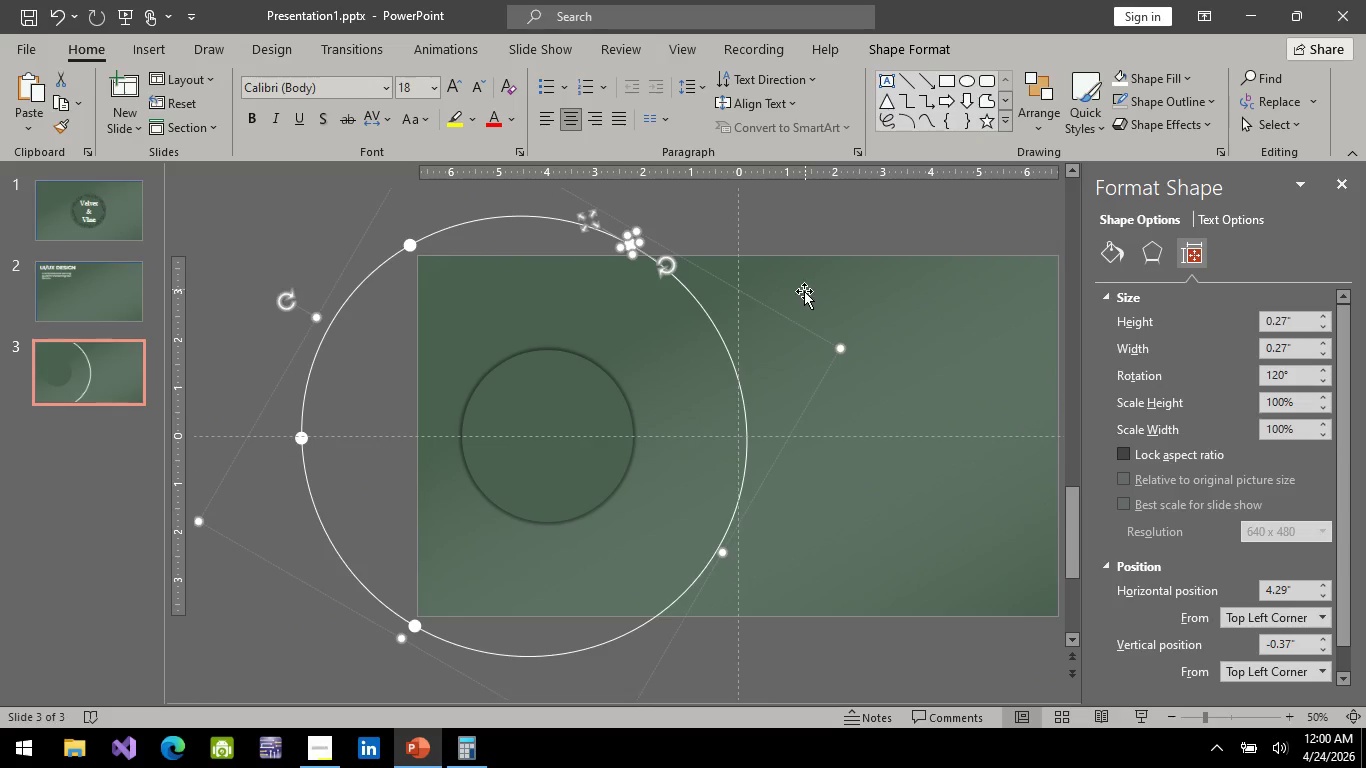 
key(Control+C)
 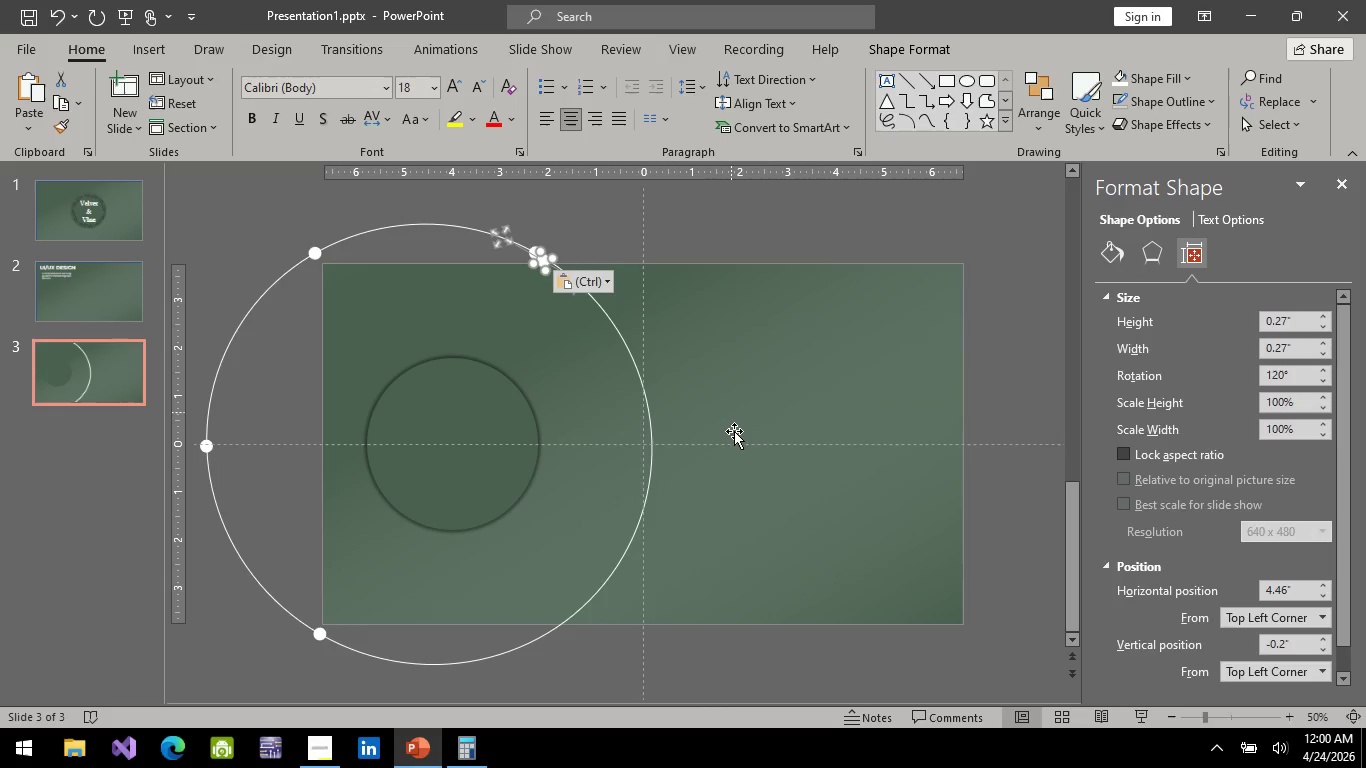 
key(Control+V)
 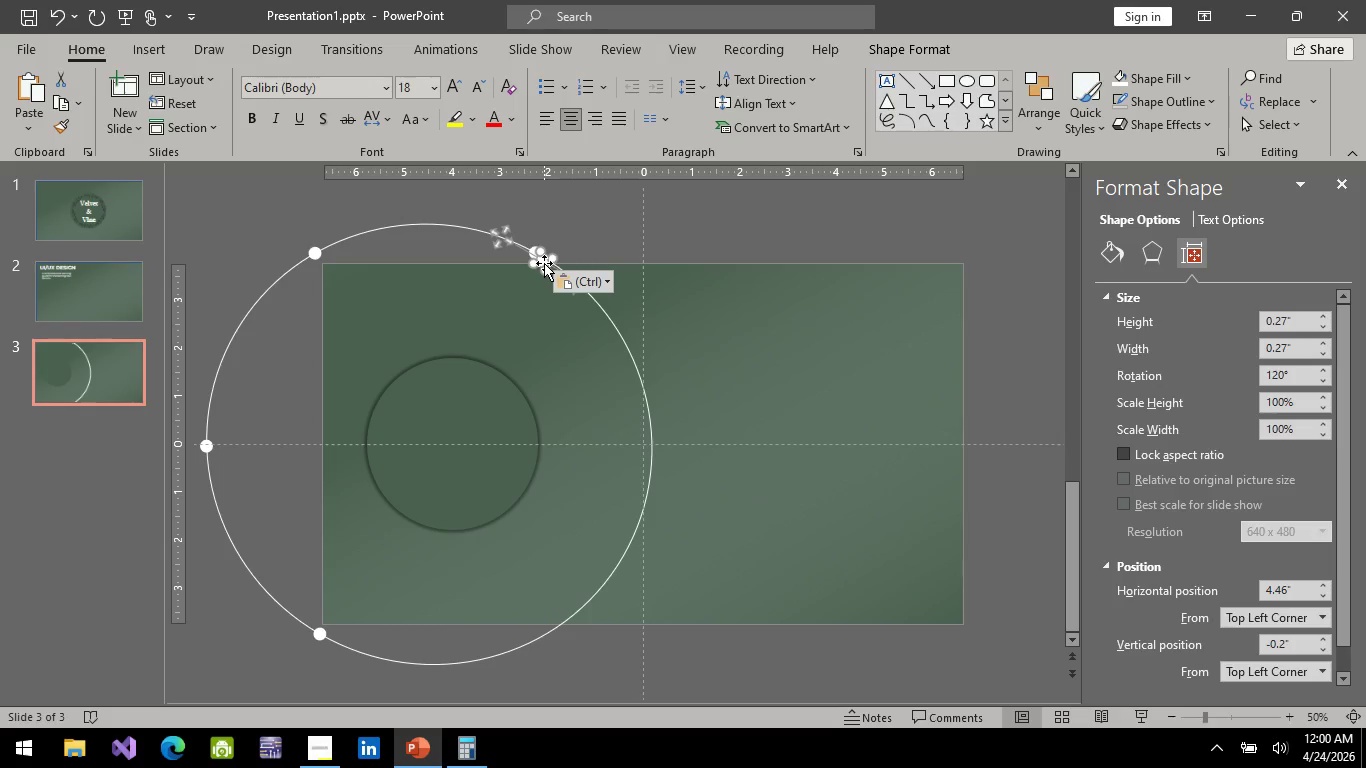 
left_click_drag(start_coordinate=[544, 261], to_coordinate=[656, 445])
 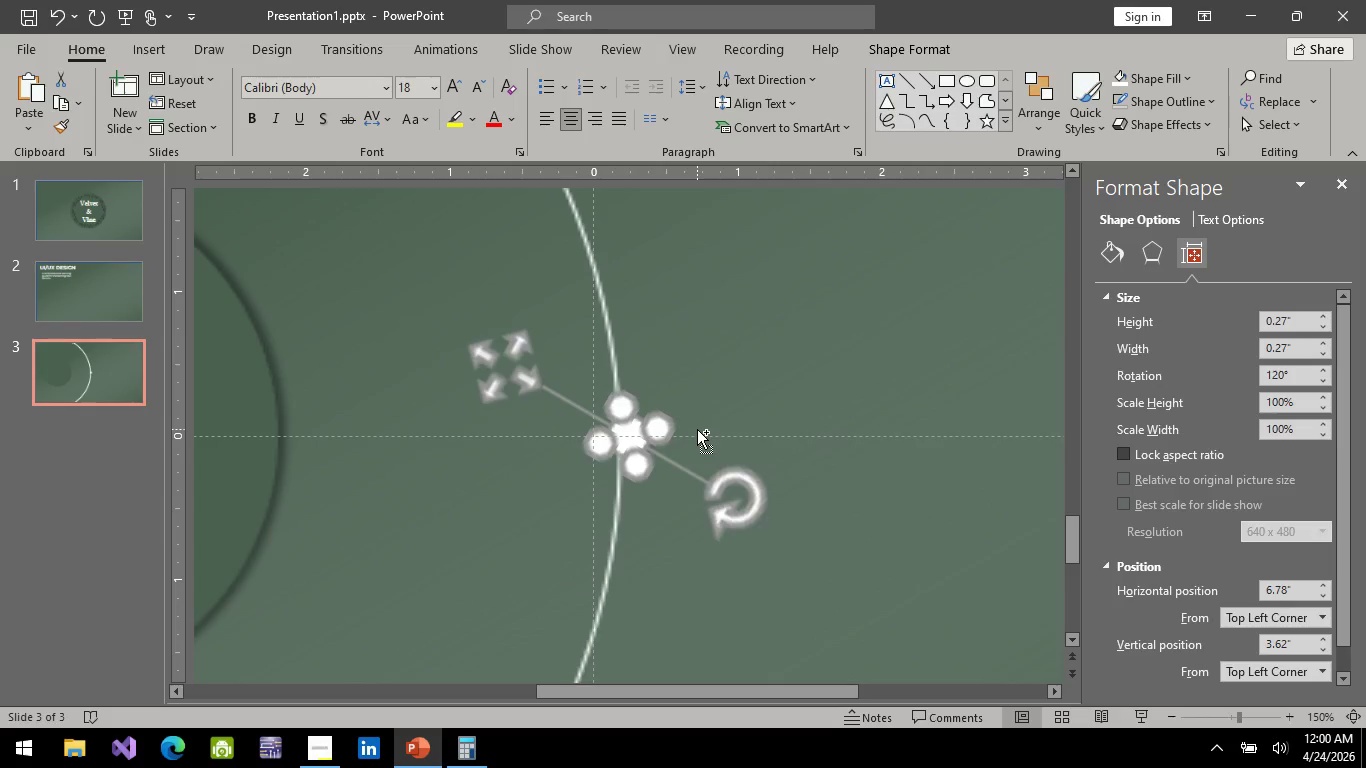 
hold_key(key=ControlLeft, duration=1.08)
scroll: coordinate [697, 429], scroll_direction: up, amount: 9.0
 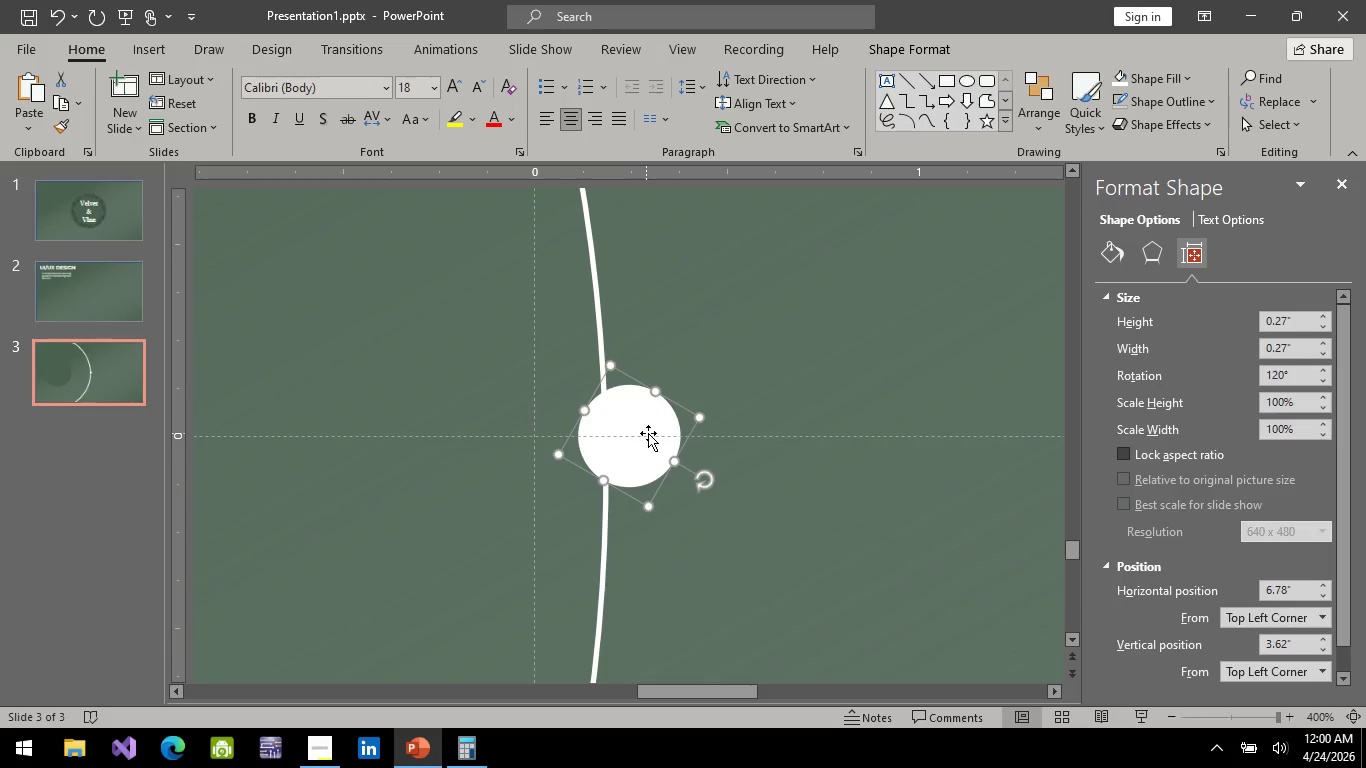 
left_click_drag(start_coordinate=[648, 433], to_coordinate=[626, 433])
 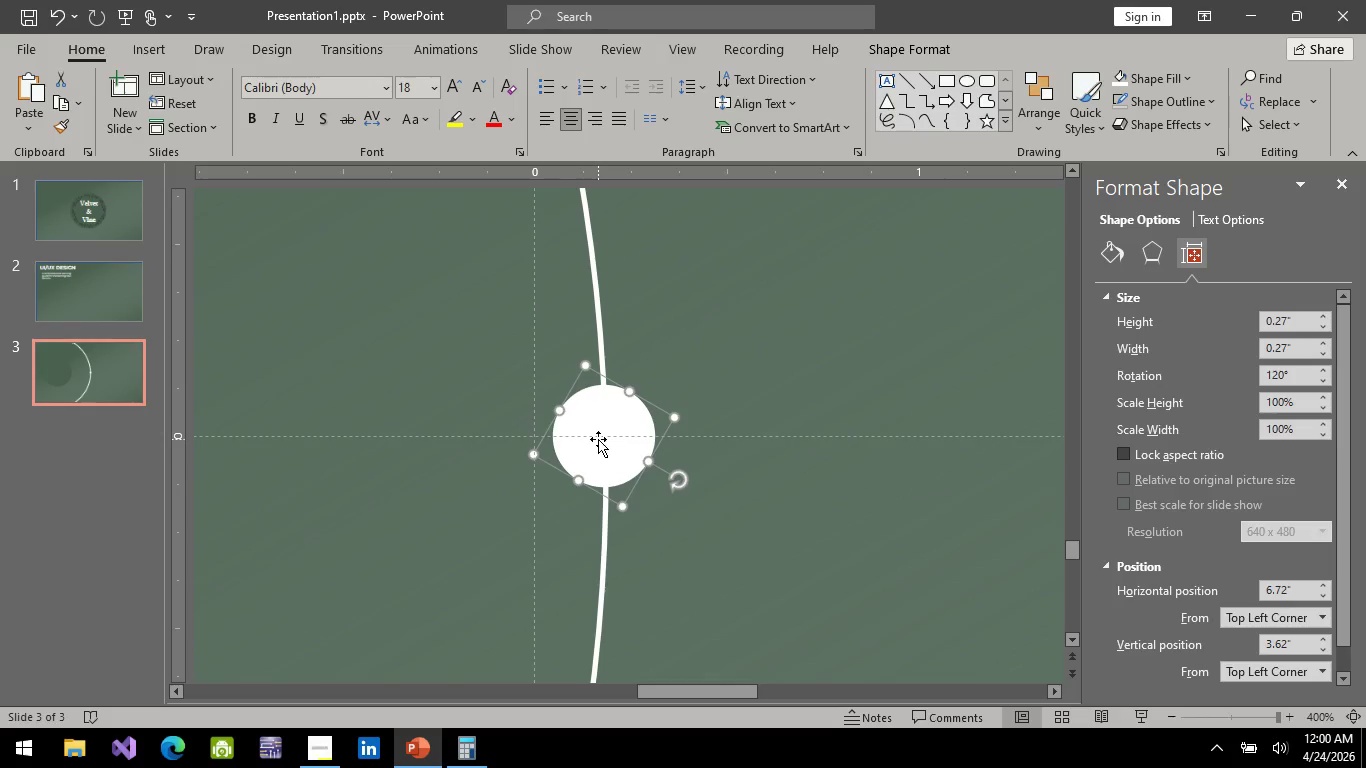 
hold_key(key=ControlLeft, duration=1.5)
left_click([597, 323])
 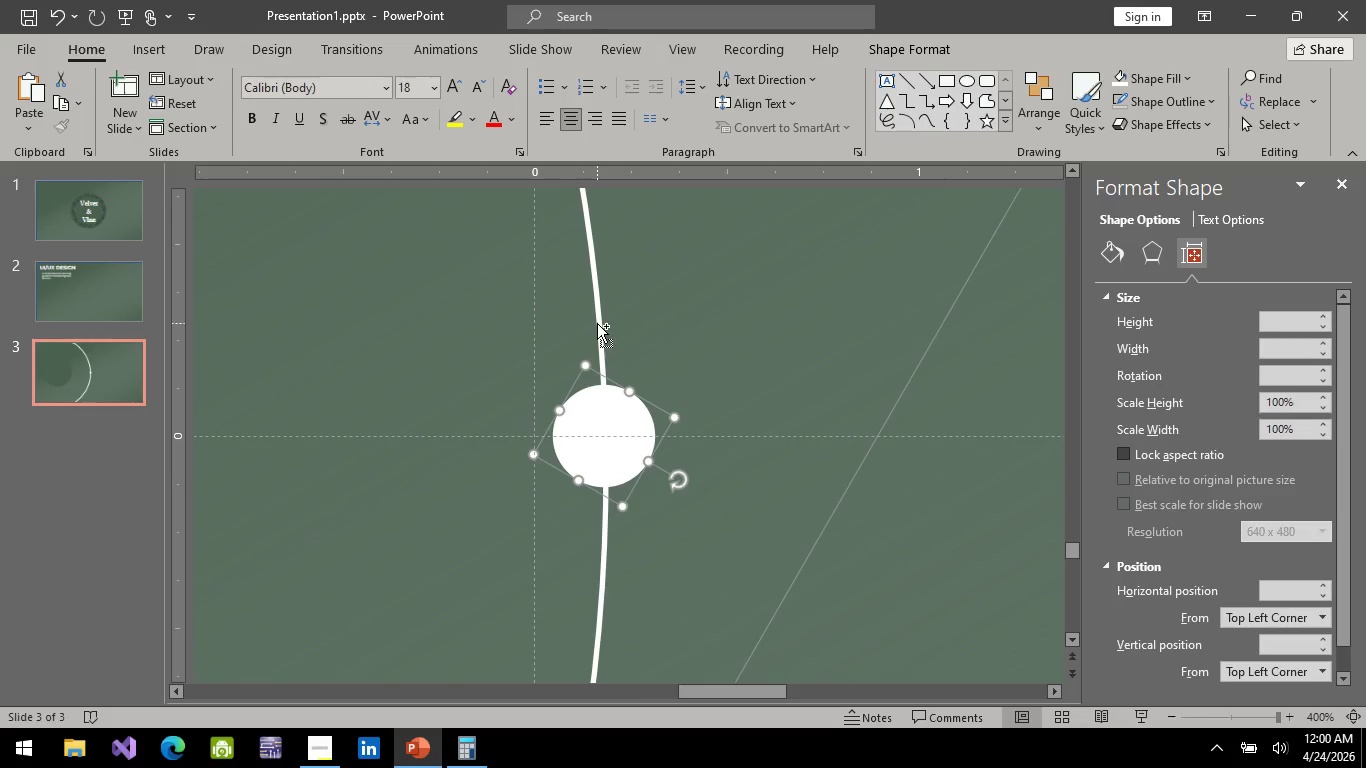 
key(Control+ControlLeft)
 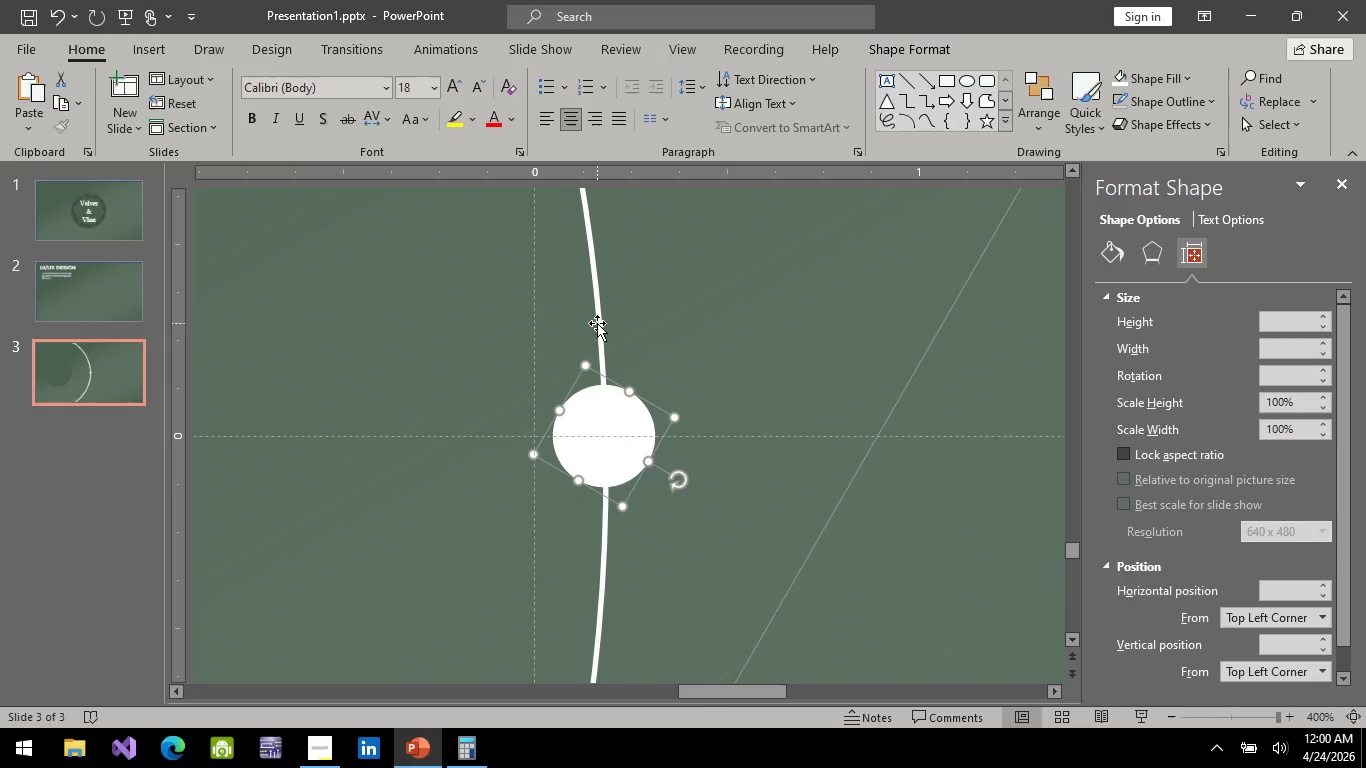 
key(Control+ControlLeft)
 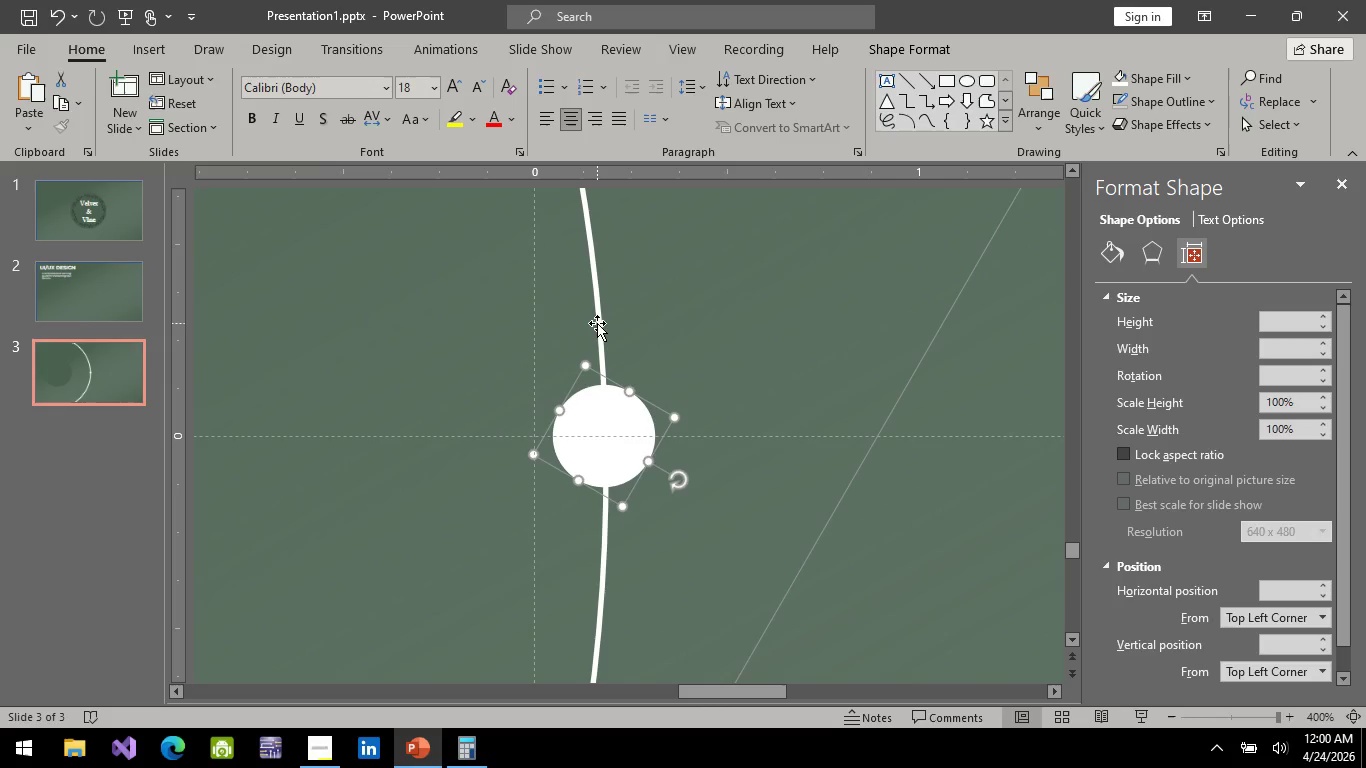 
key(Control+ControlLeft)
 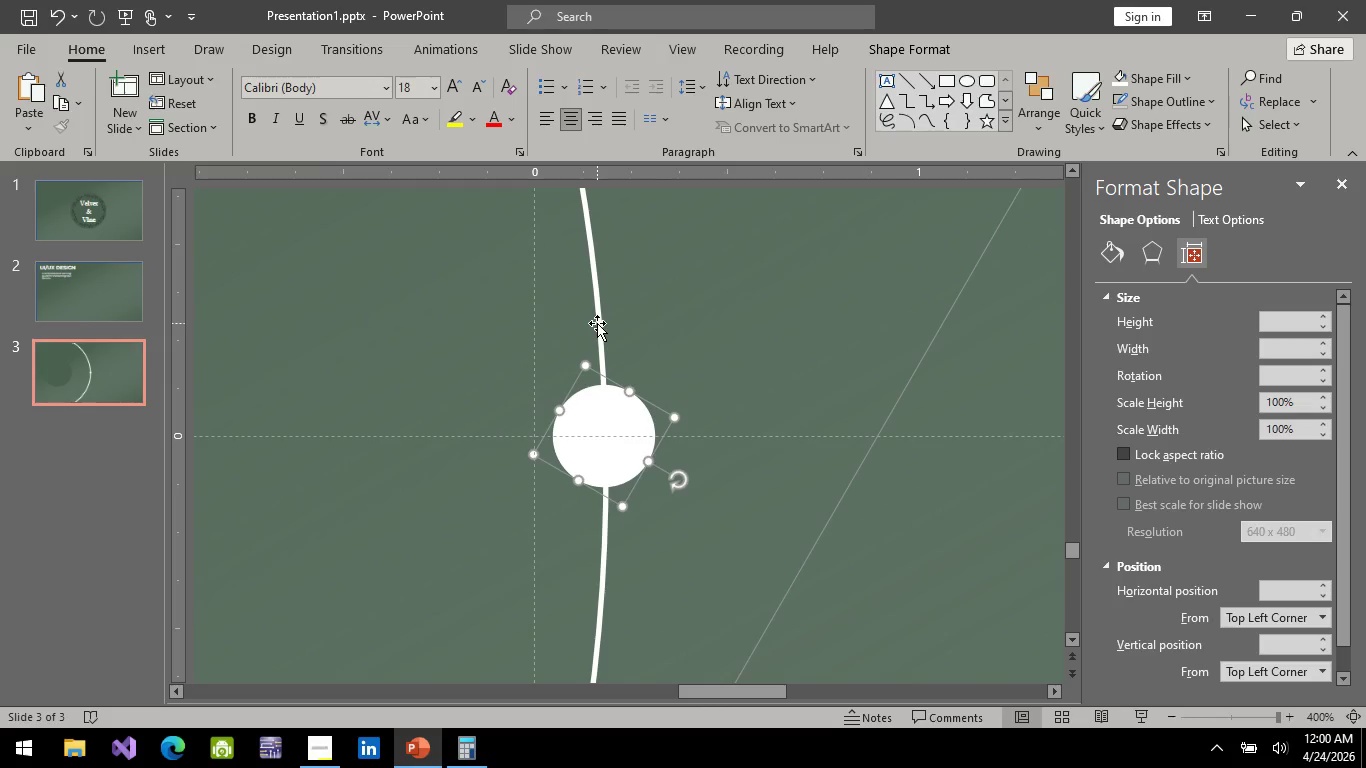 
key(Control+ControlLeft)
 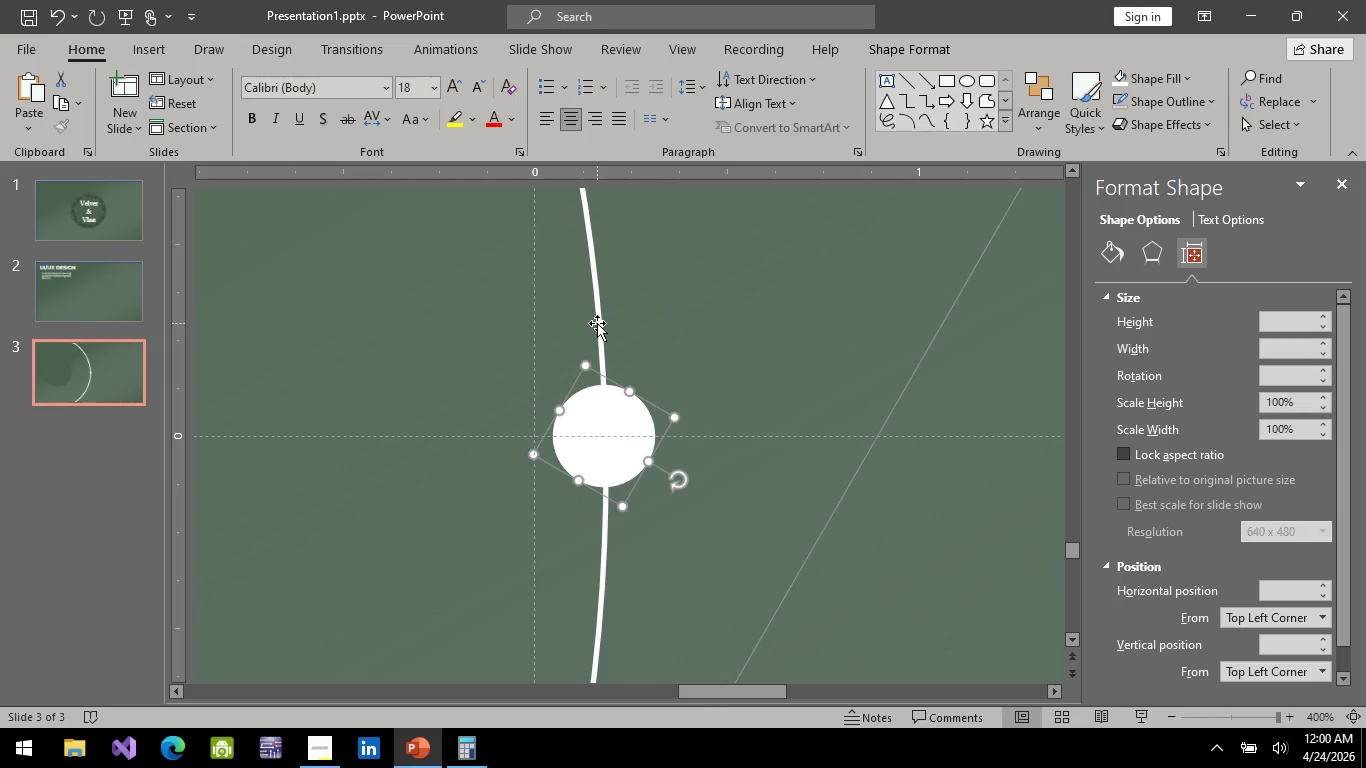 
key(Control+ControlLeft)
 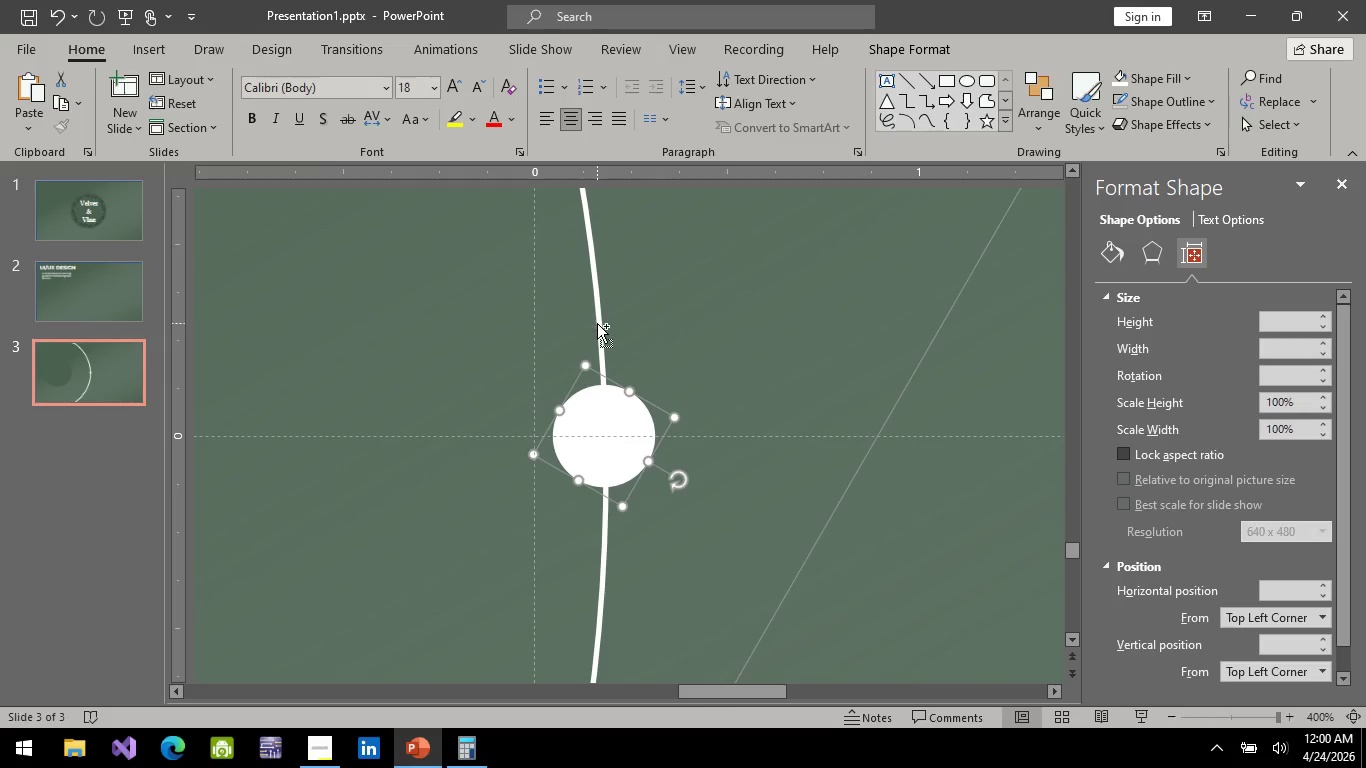 
key(Control+ControlLeft)
 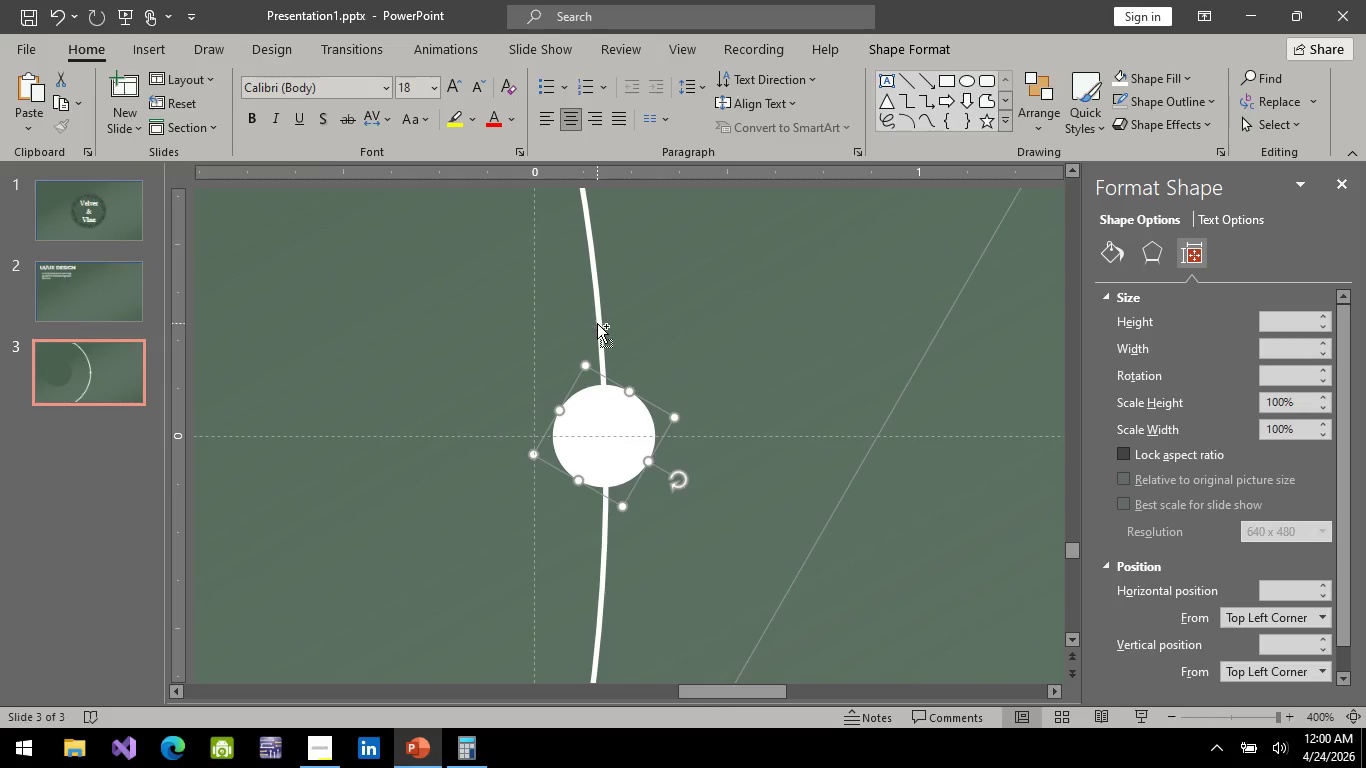 
key(Control+ControlLeft)
 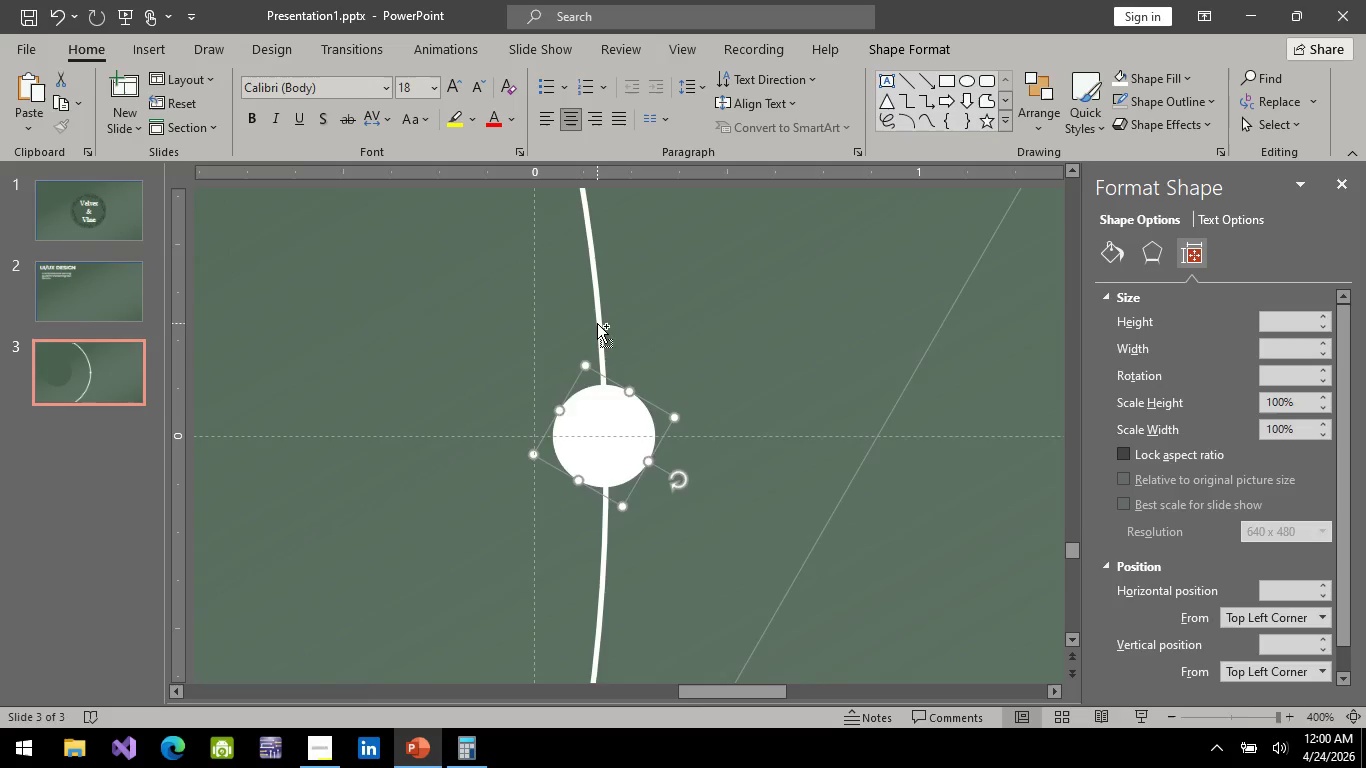 
key(Control+ControlLeft)
 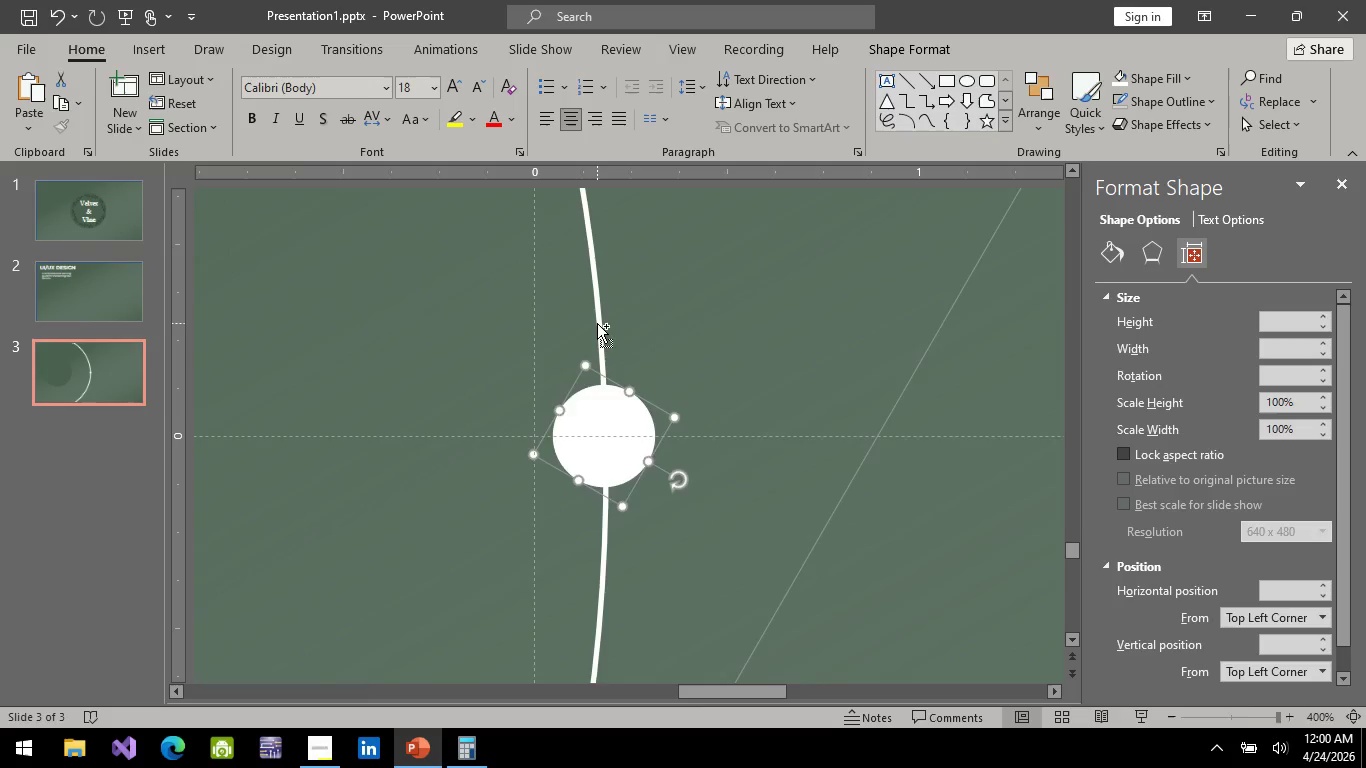 
key(Control+ControlLeft)
 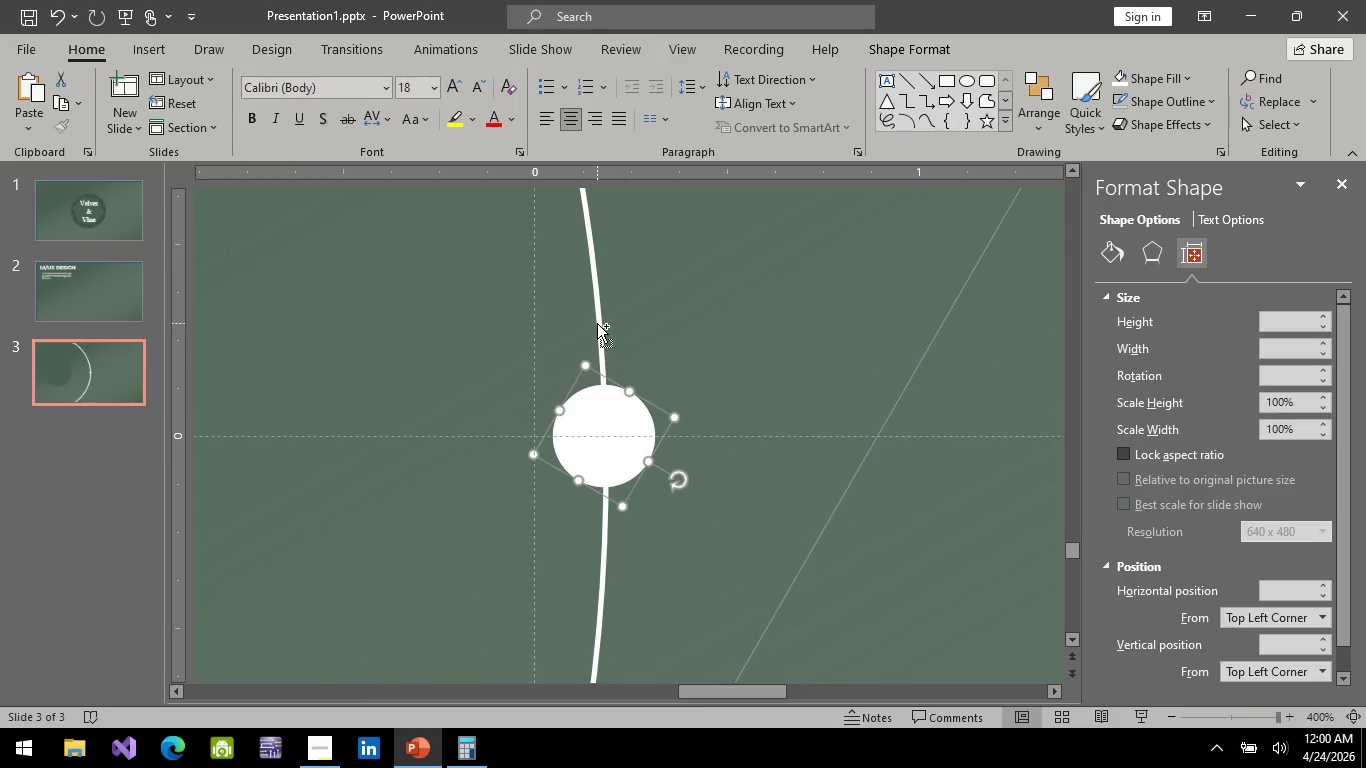 
hold_key(key=ControlLeft, duration=1.17)
scroll: coordinate [597, 328], scroll_direction: down, amount: 8.0
 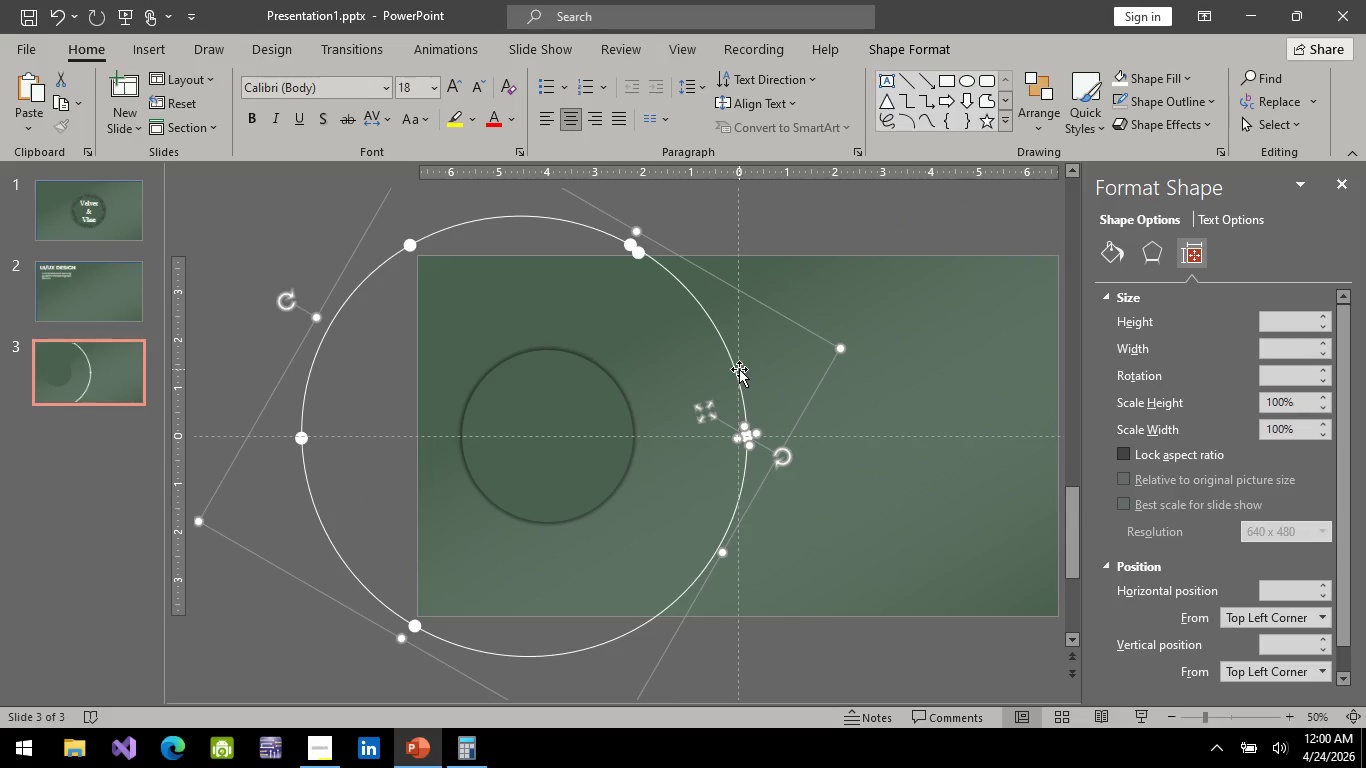 
right_click([738, 369])
 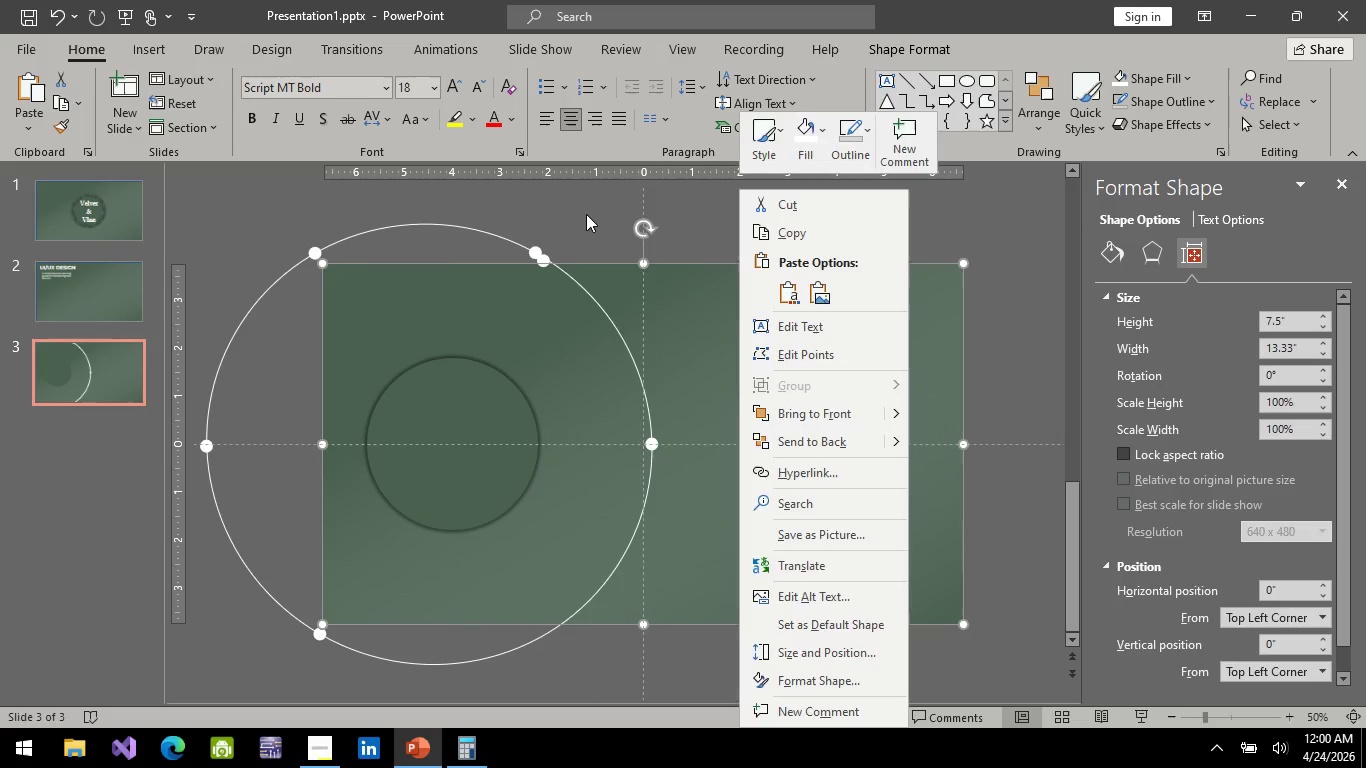 
left_click([589, 201])
 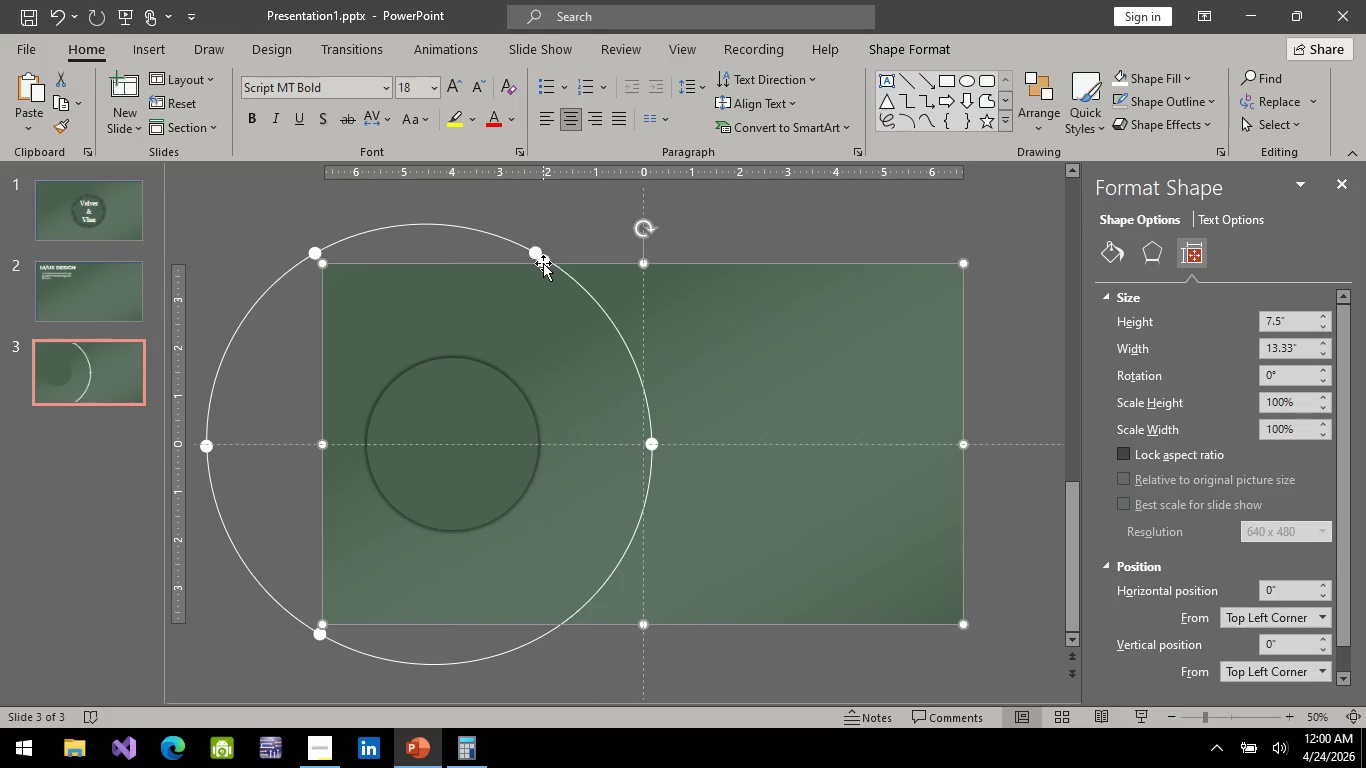 
left_click([543, 263])
 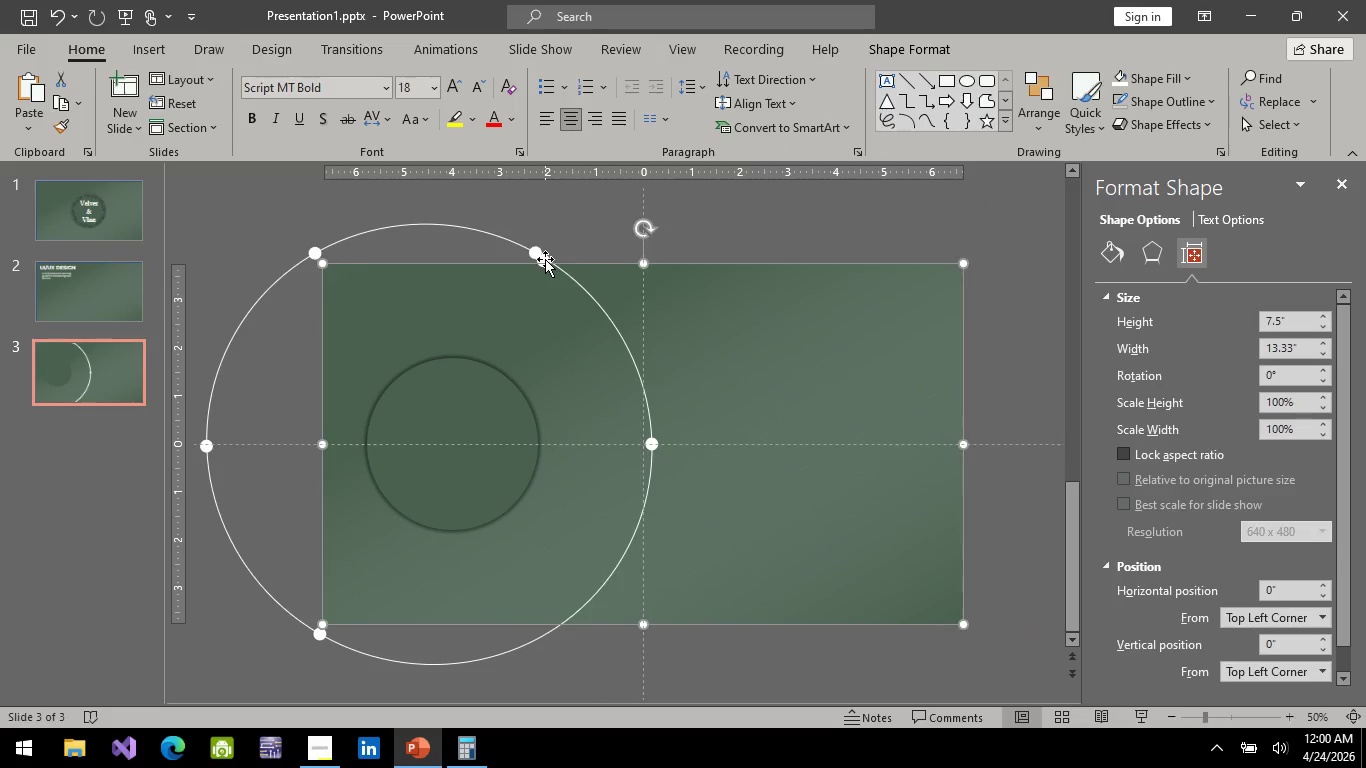 
left_click([545, 259])
 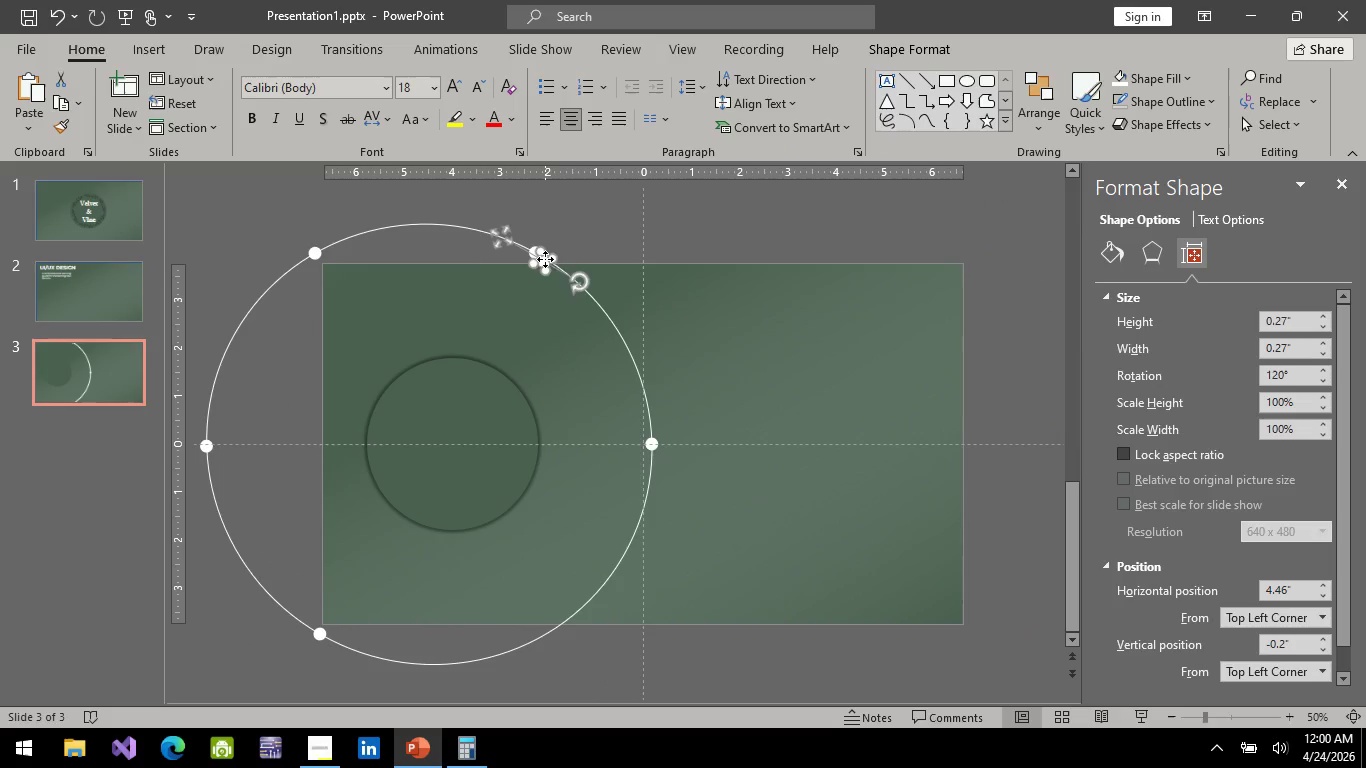 
left_click_drag(start_coordinate=[545, 259], to_coordinate=[727, 254])
 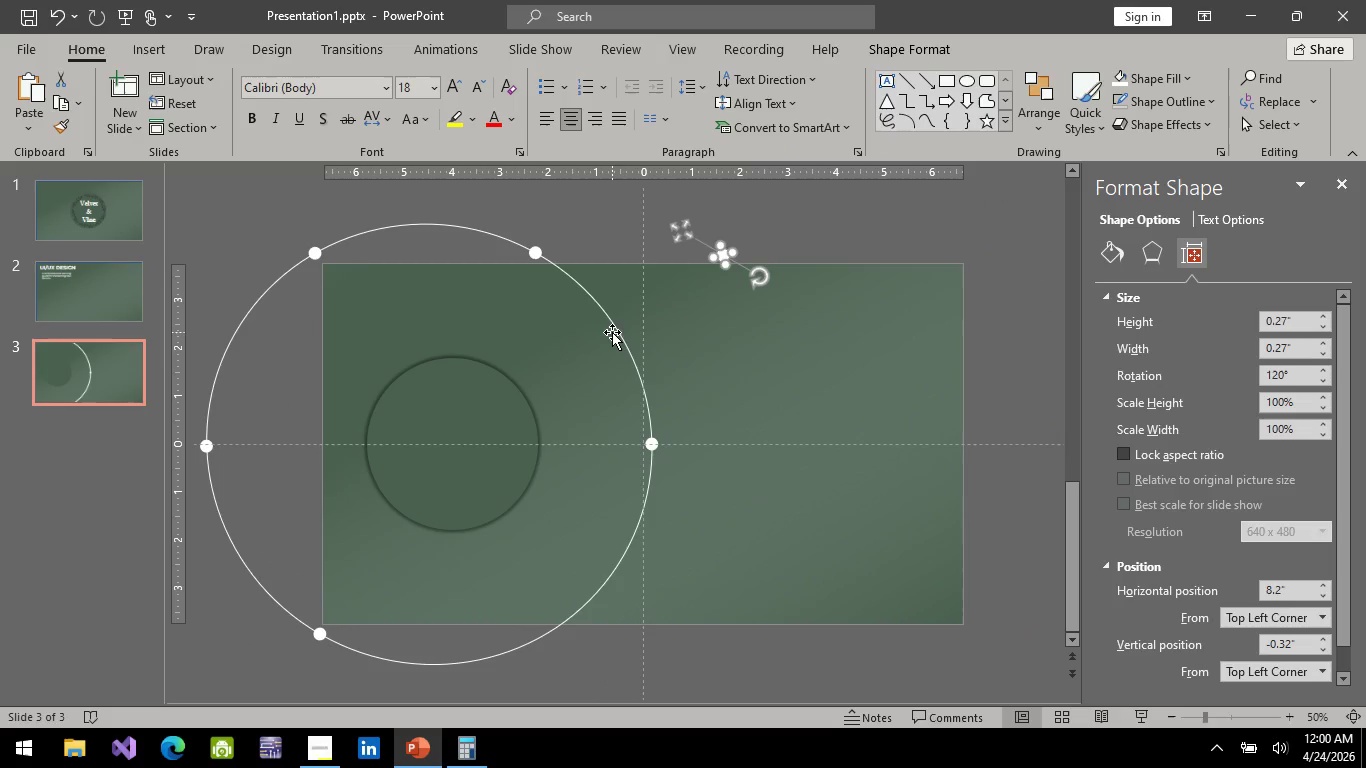 
left_click([614, 333])
 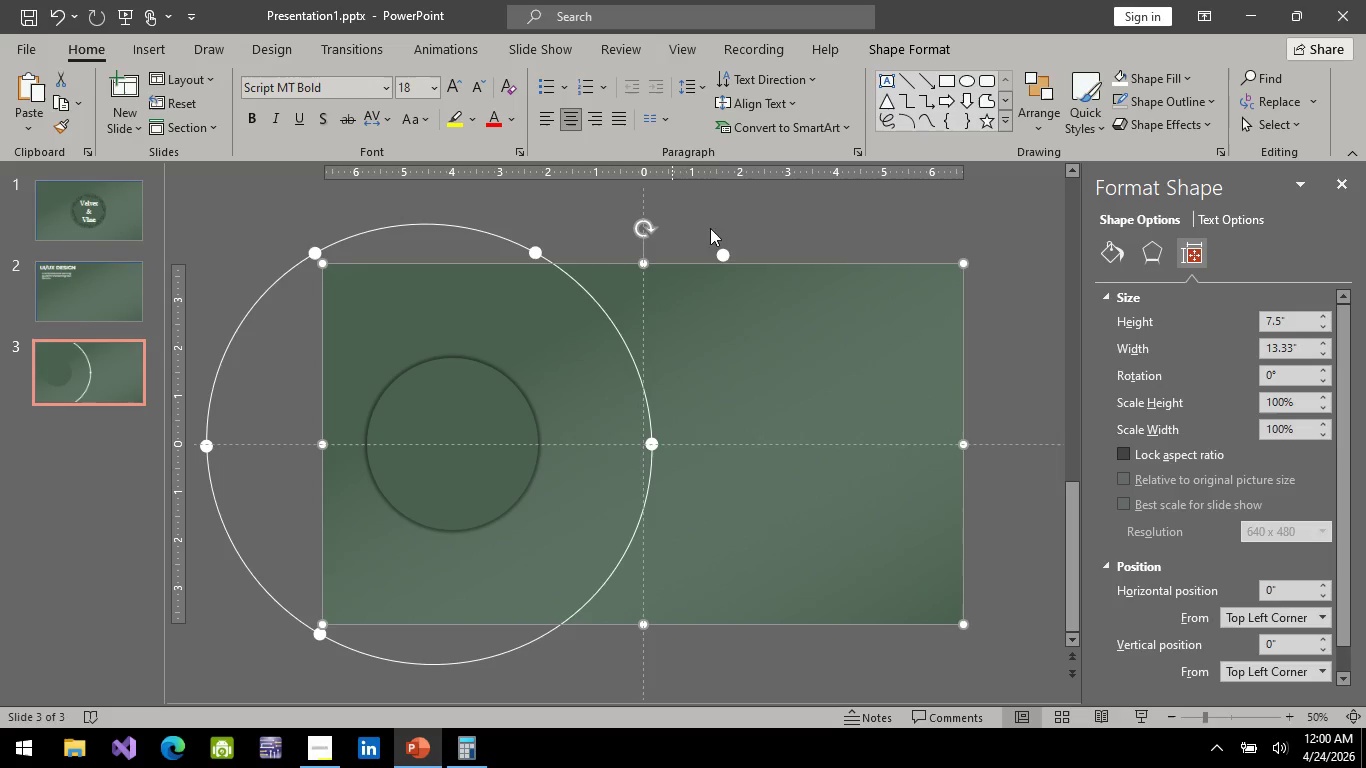 
left_click([855, 233])
 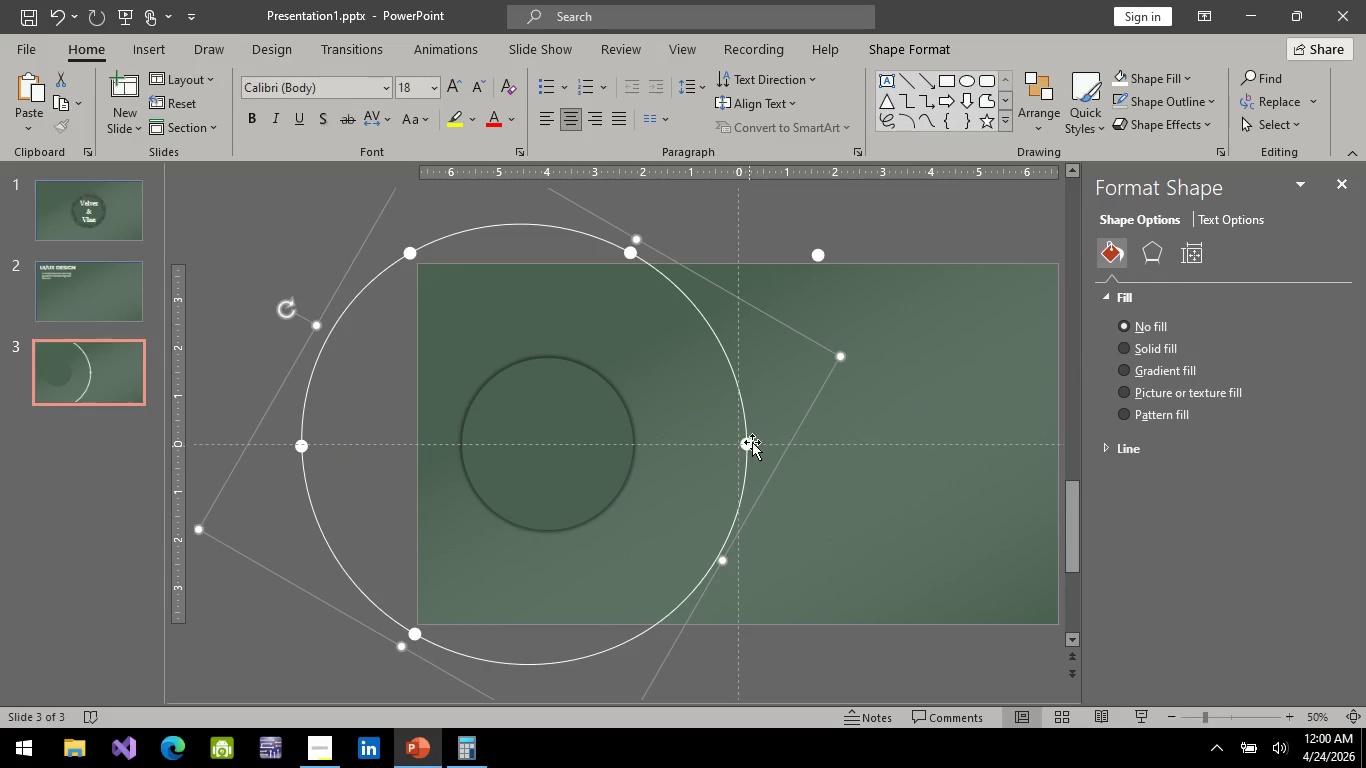 
hold_key(key=ControlLeft, duration=0.98)
left_click([747, 442])
 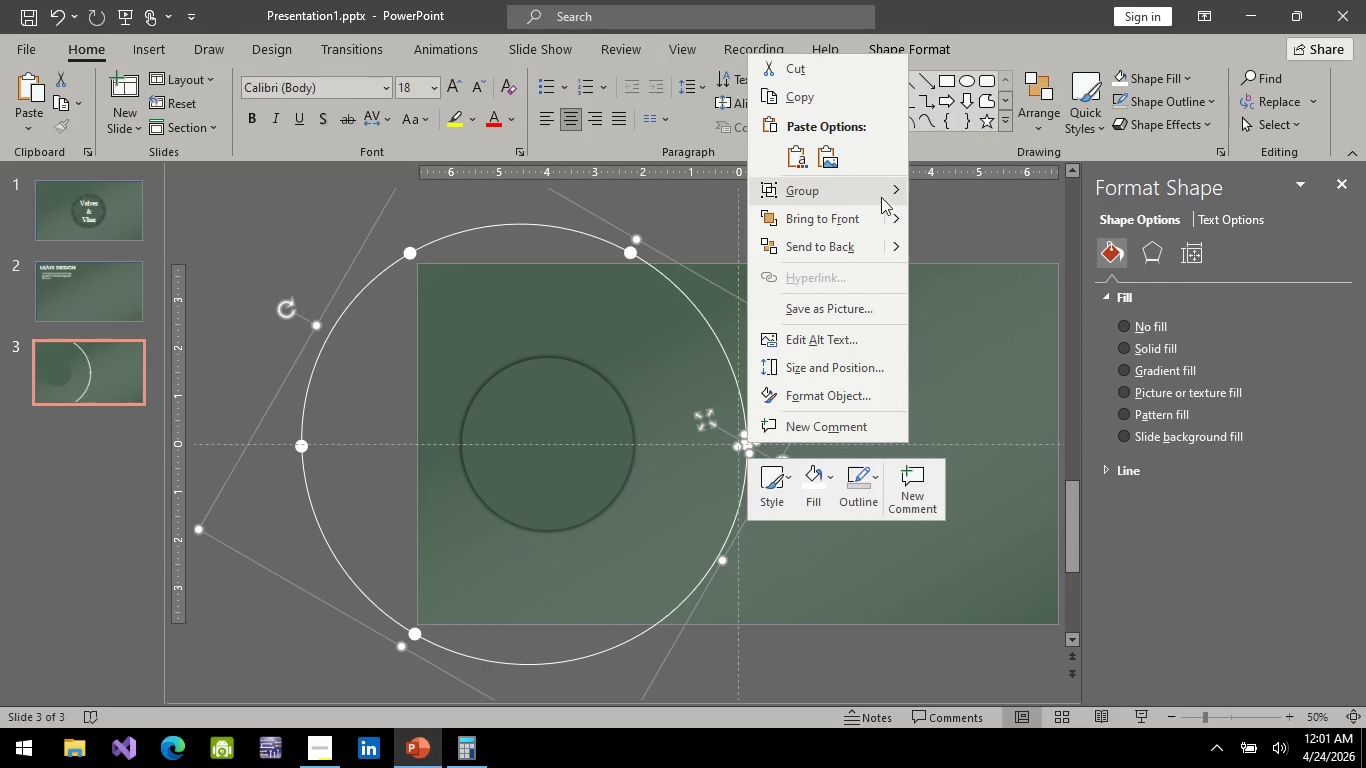 
left_click([963, 187])
 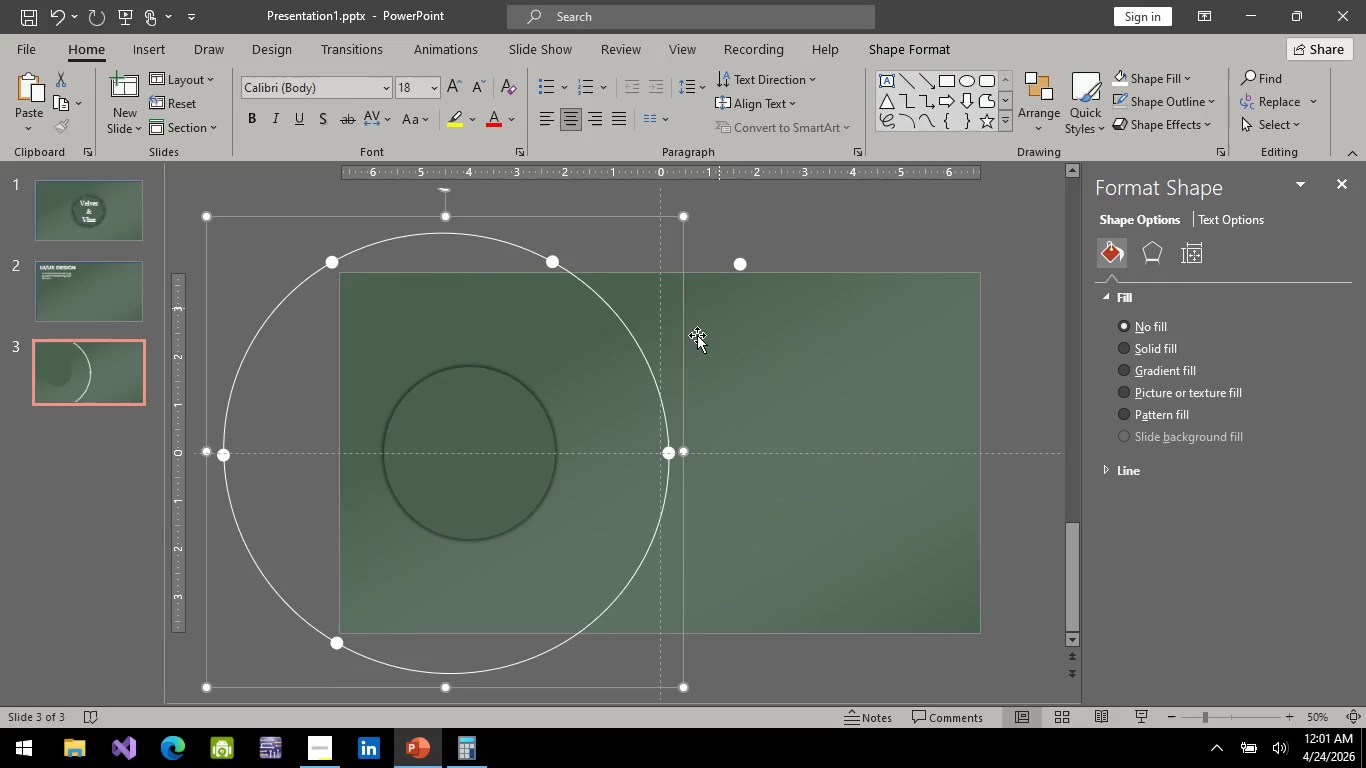 
left_click([600, 314])
 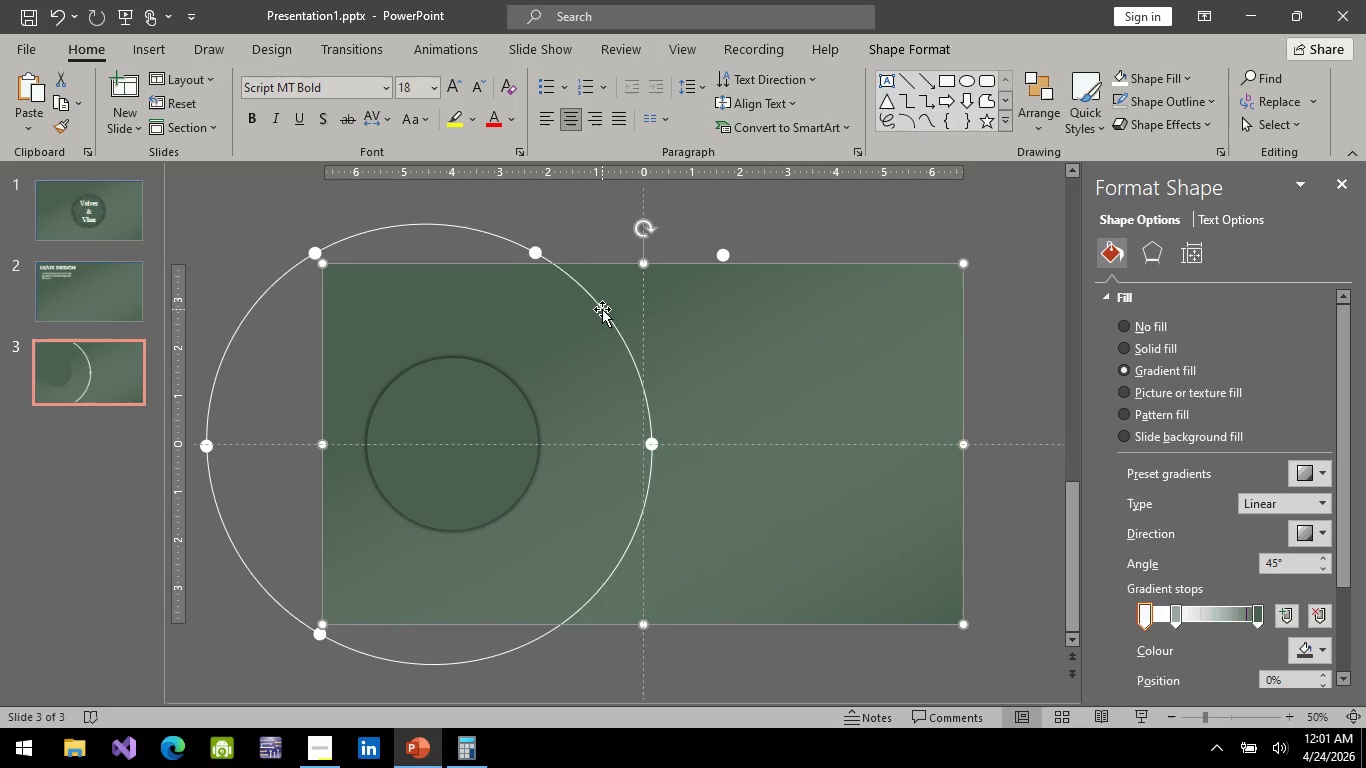 
left_click([602, 309])
 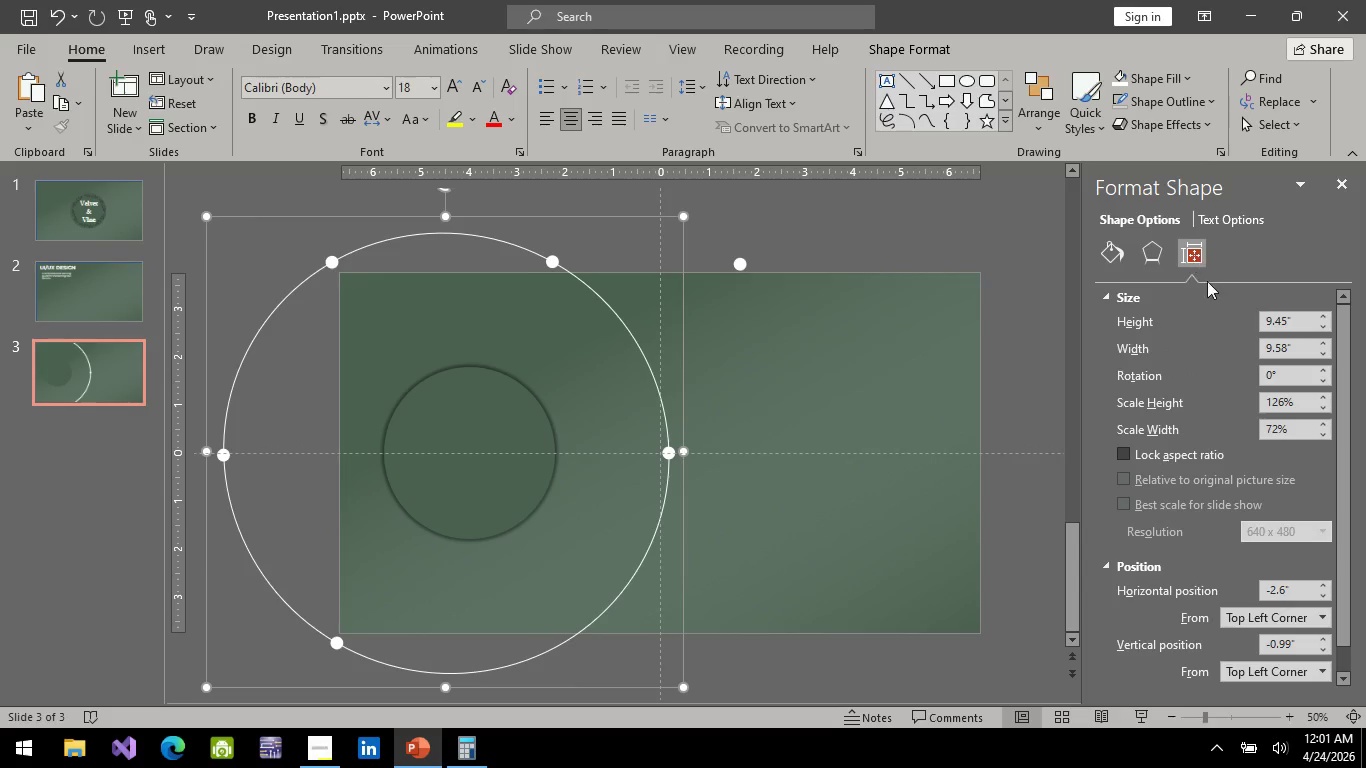 
mouse_move([1270, 378])
 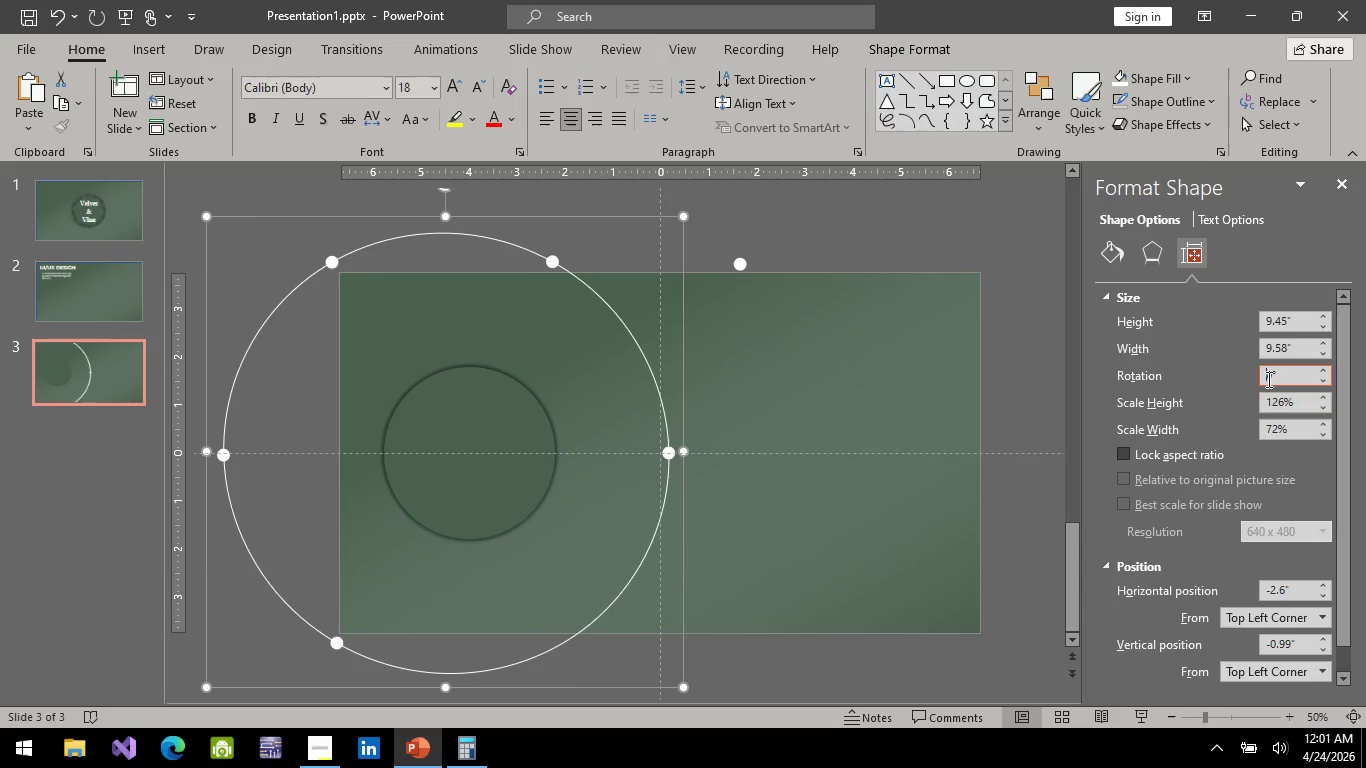 
left_click([1267, 379])
 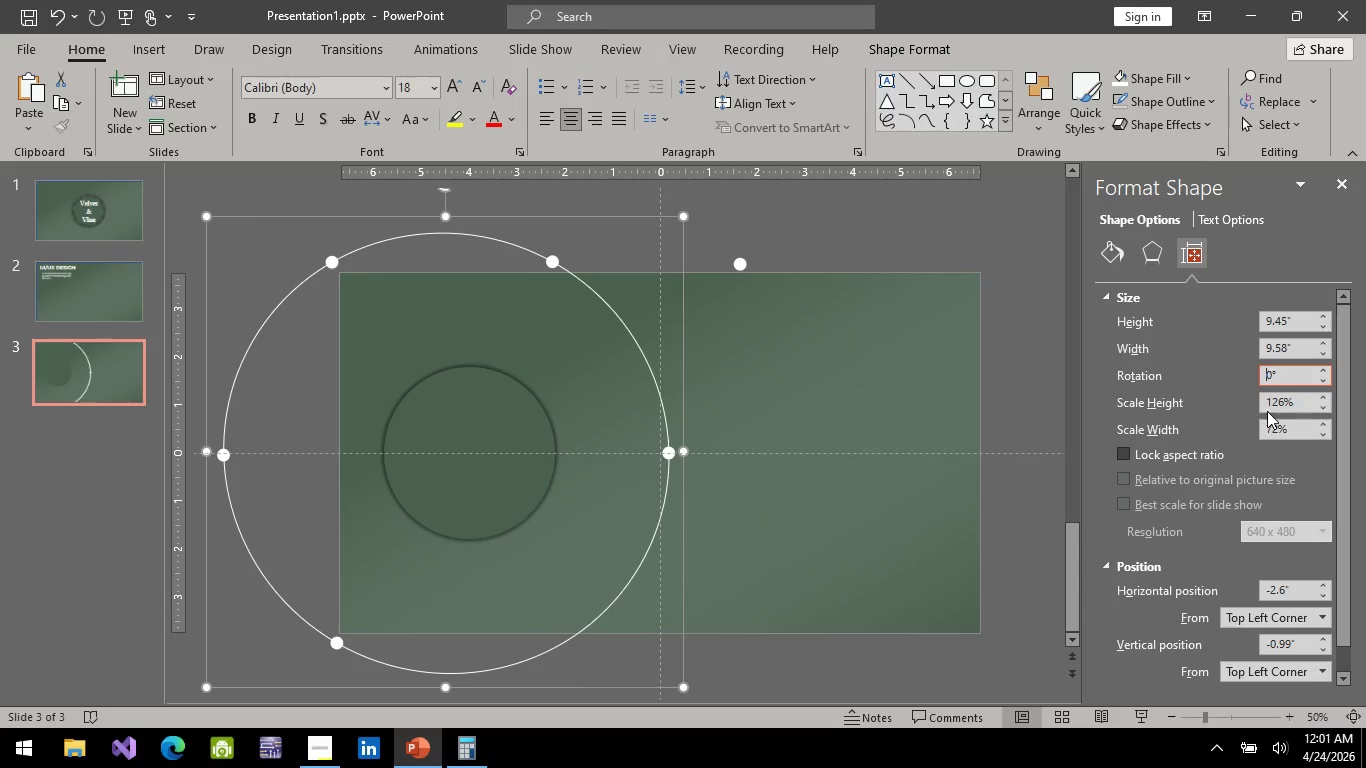 
key(Minus)
 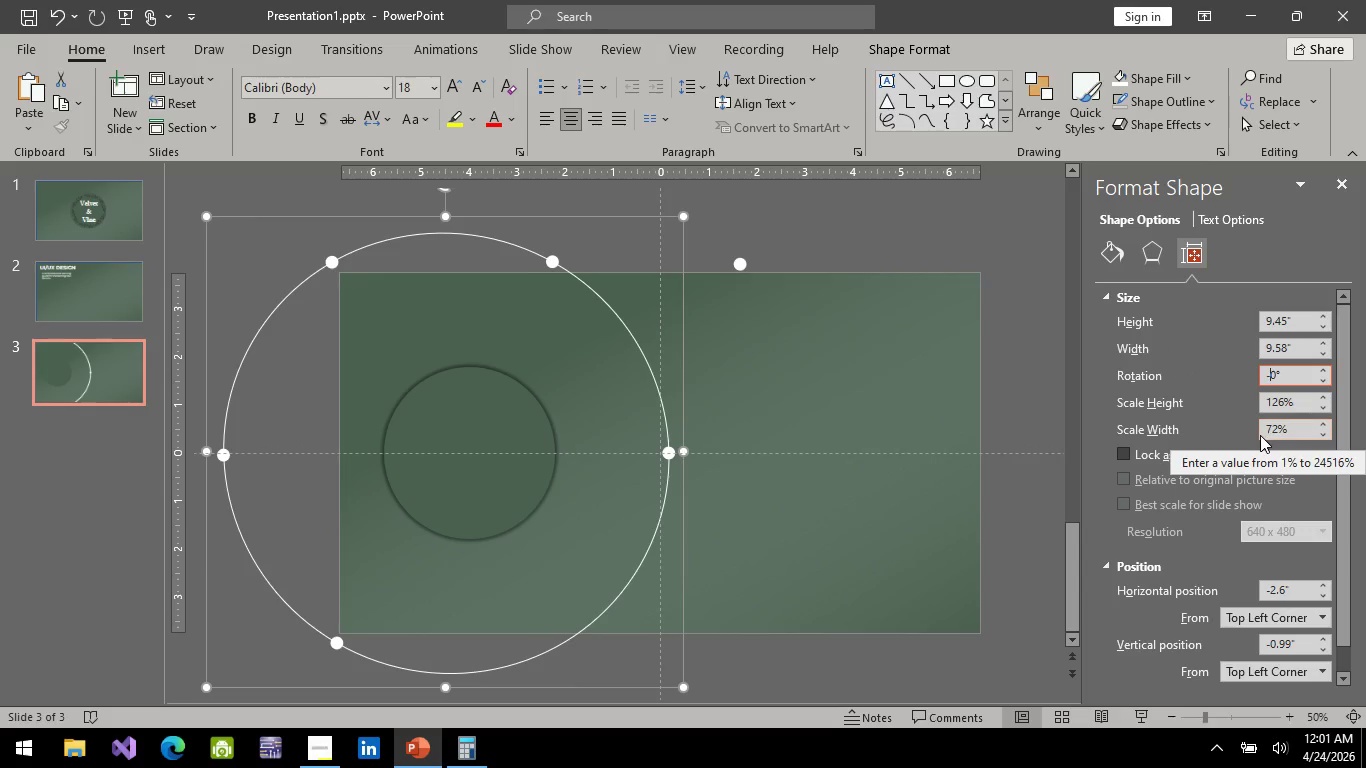 
key(5)
 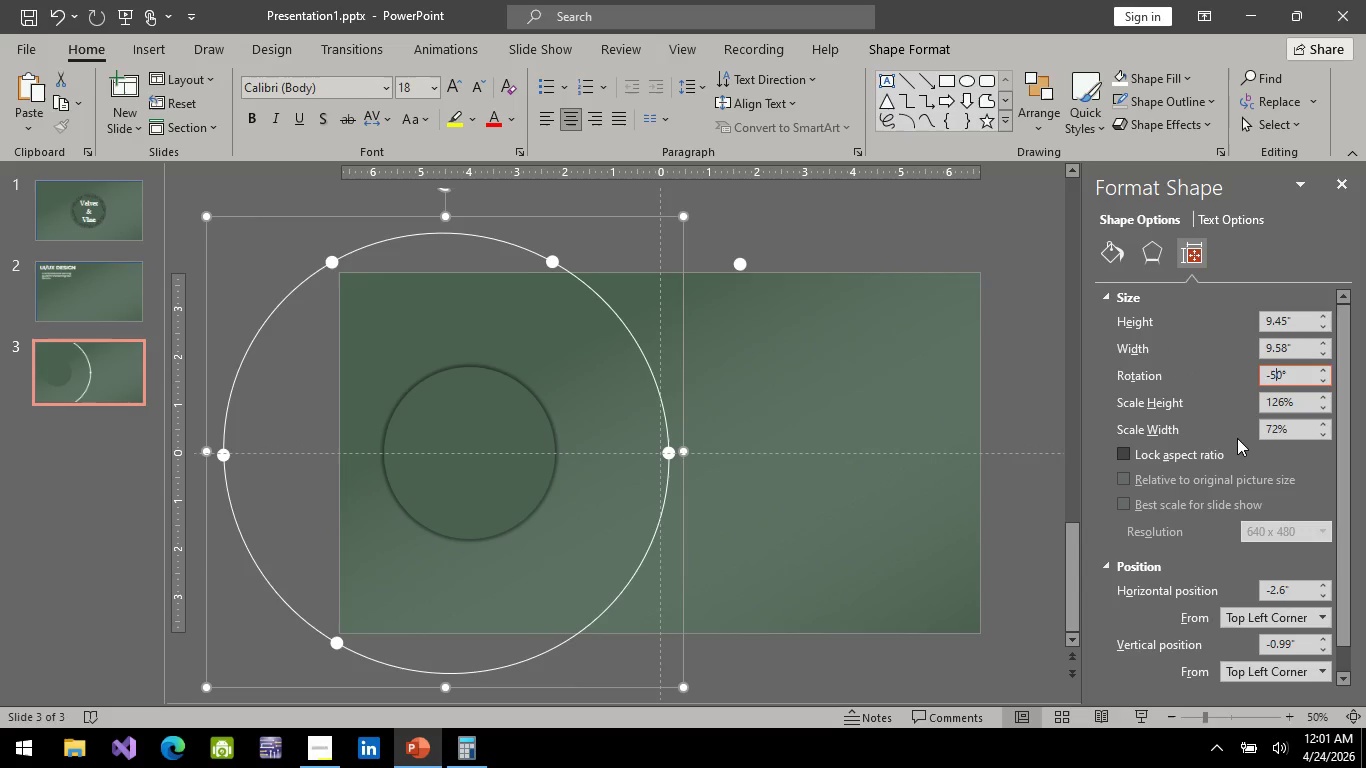 
key(Backspace)
 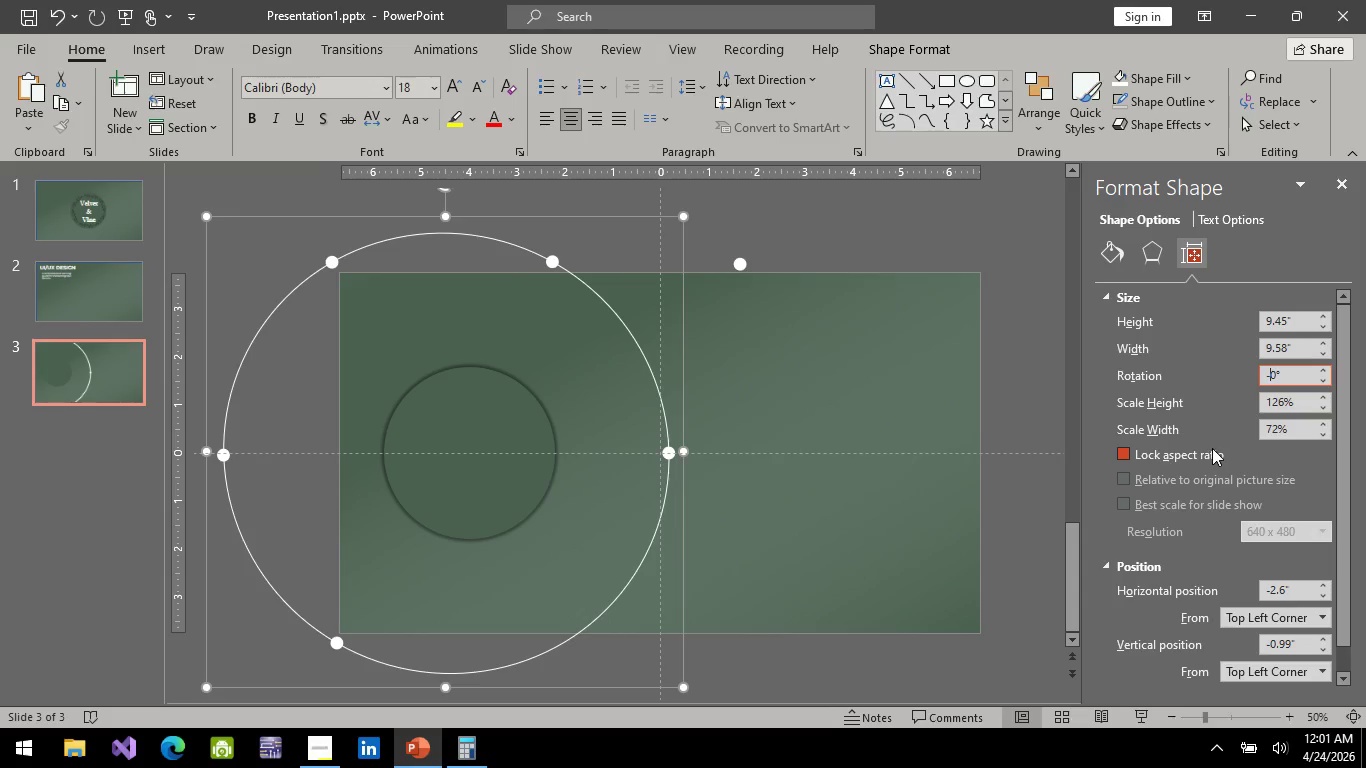 
key(6)
 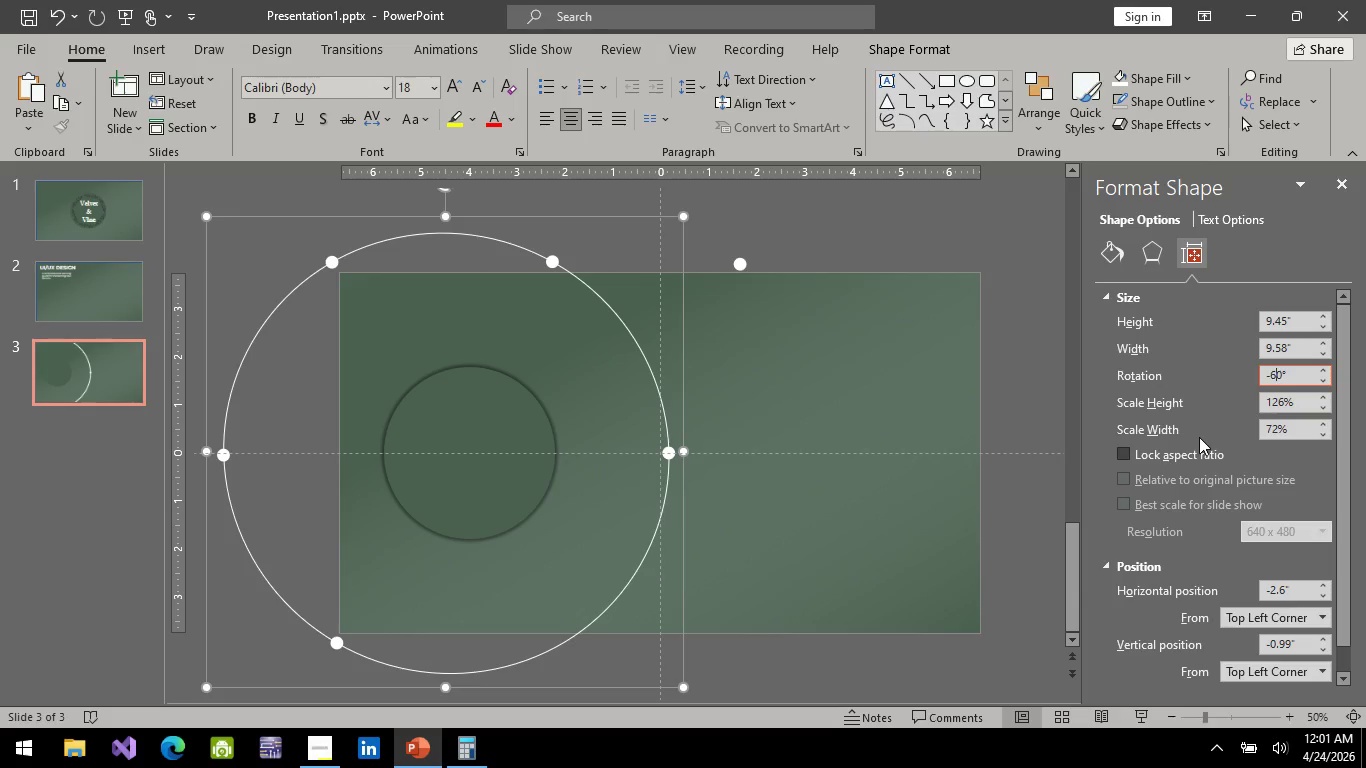 
key(Enter)
 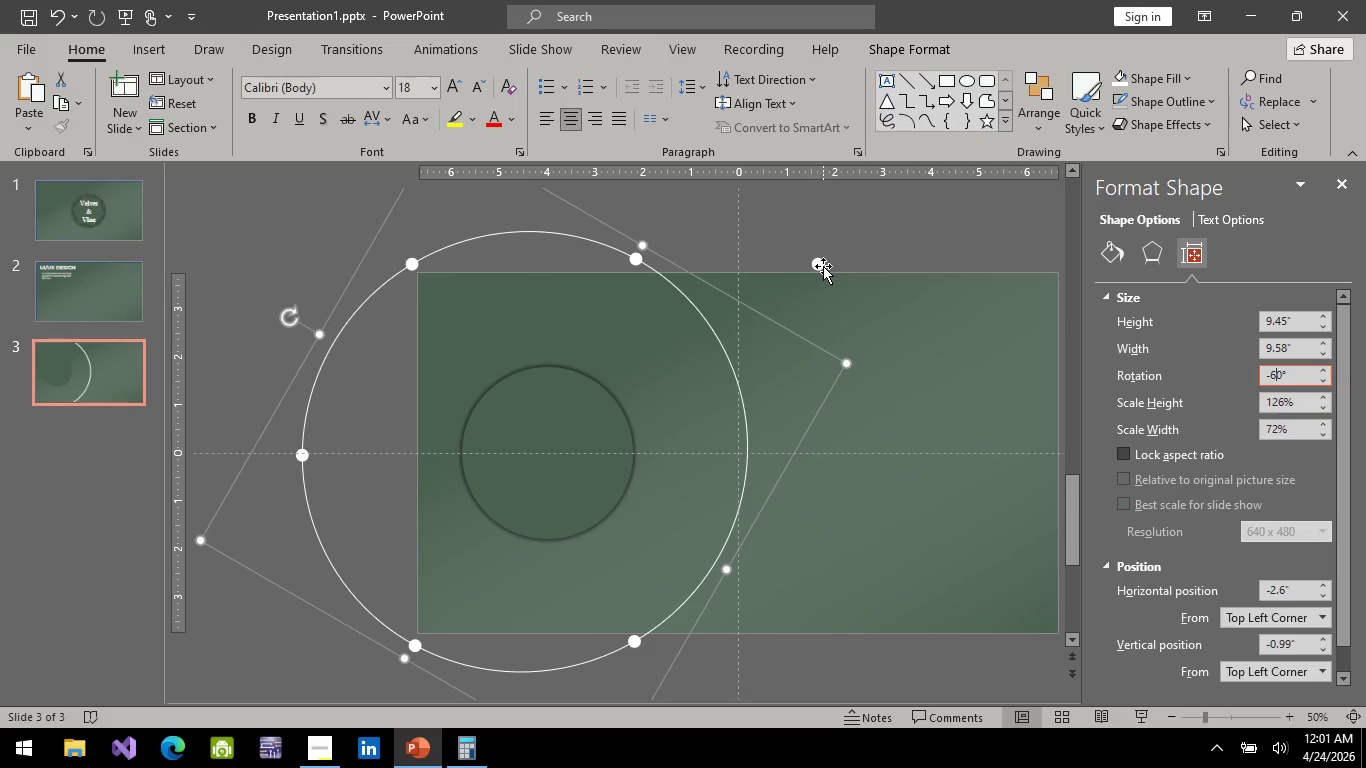 
left_click([820, 261])
 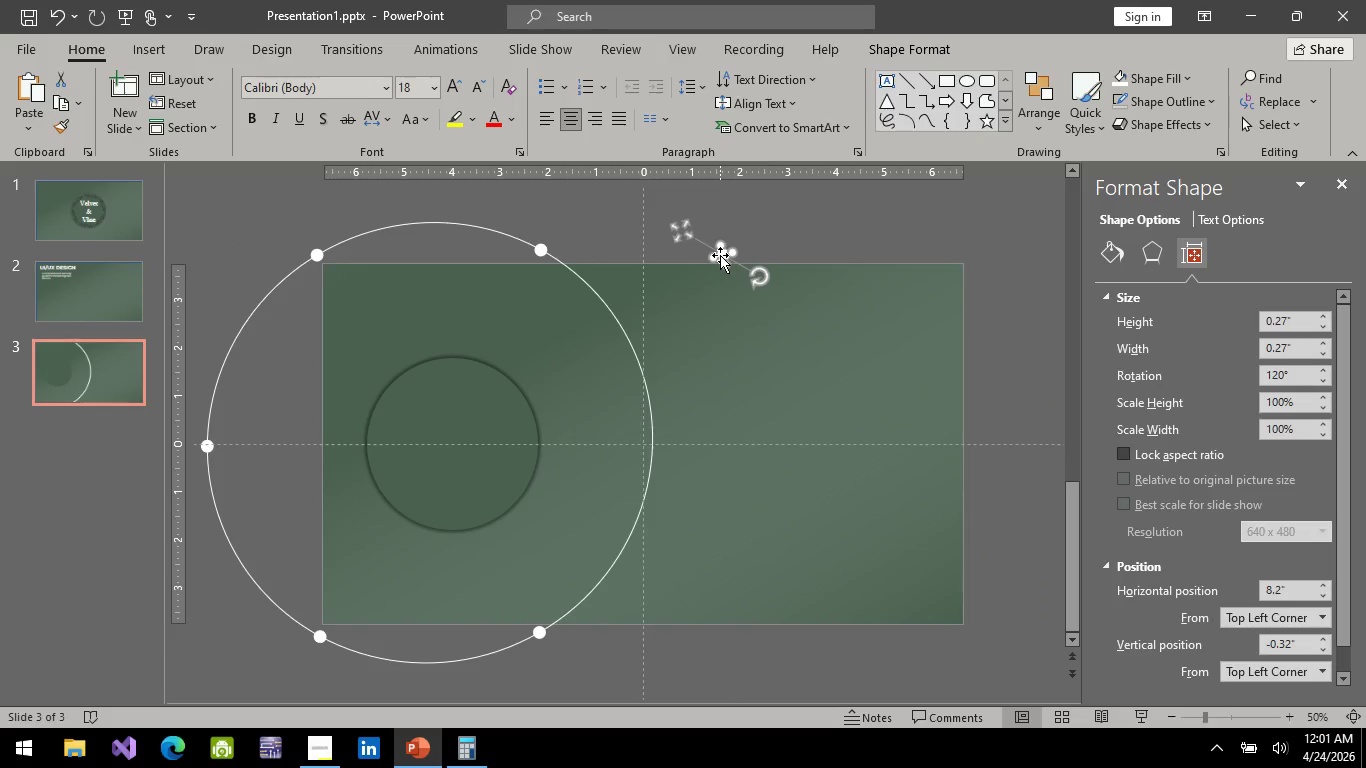 
left_click_drag(start_coordinate=[724, 252], to_coordinate=[658, 439])
 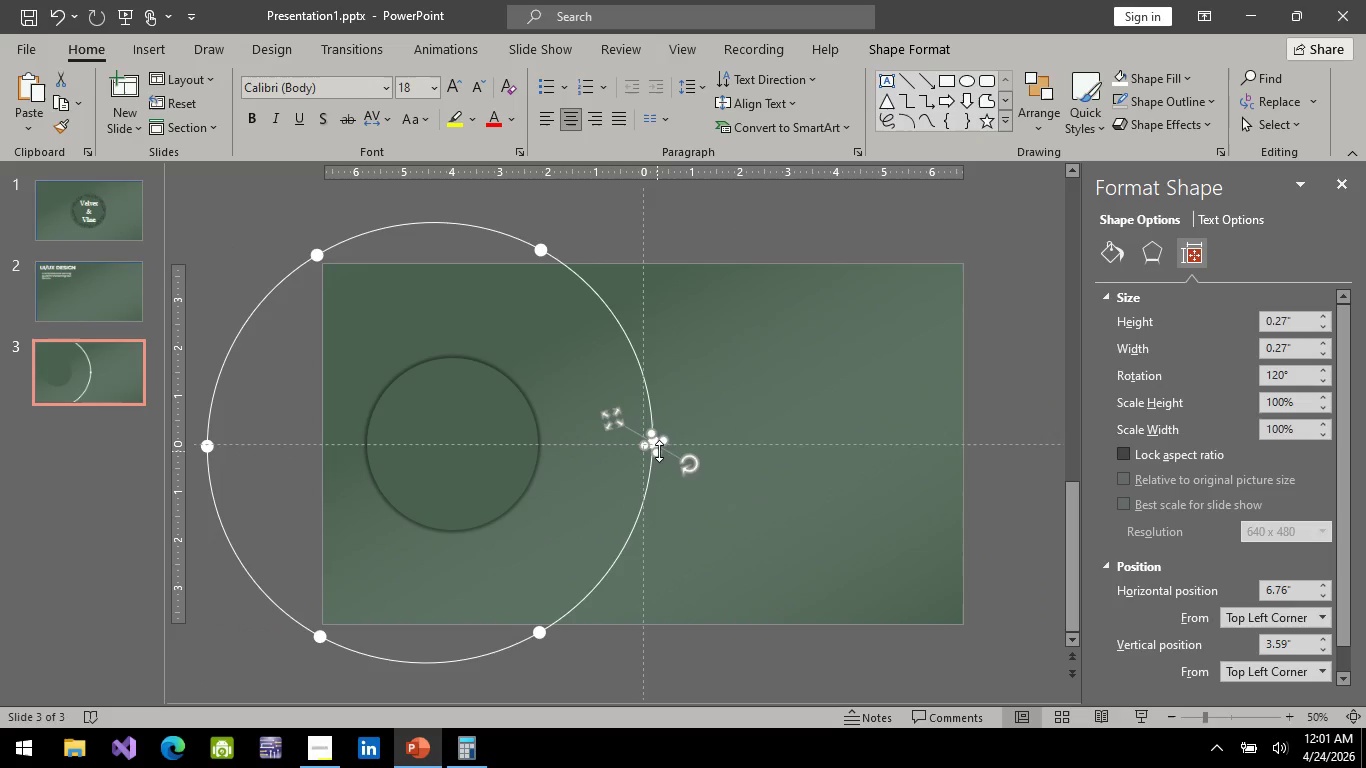 
hold_key(key=ControlLeft, duration=0.88)
scroll: coordinate [664, 451], scroll_direction: up, amount: 4.0
 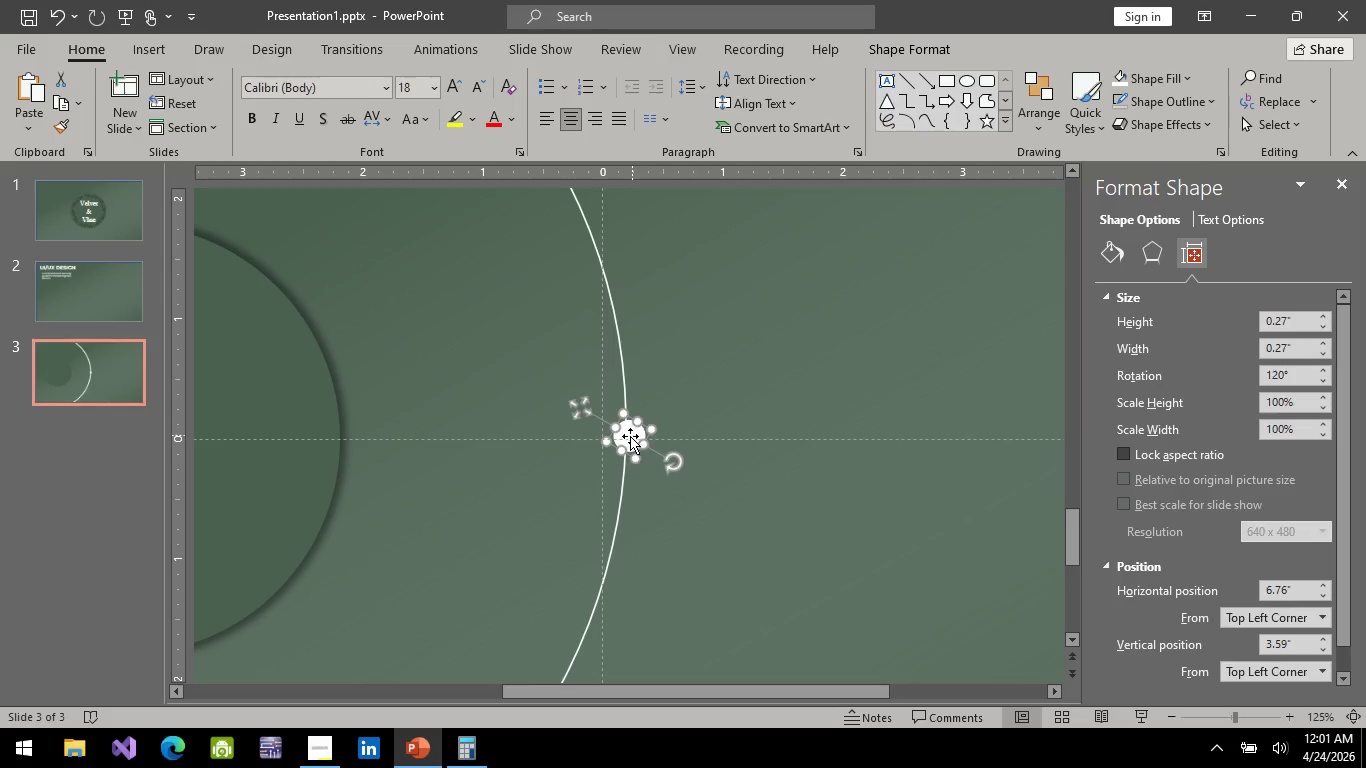 
hold_key(key=ControlLeft, duration=0.48)
scroll: coordinate [629, 442], scroll_direction: up, amount: 6.0
 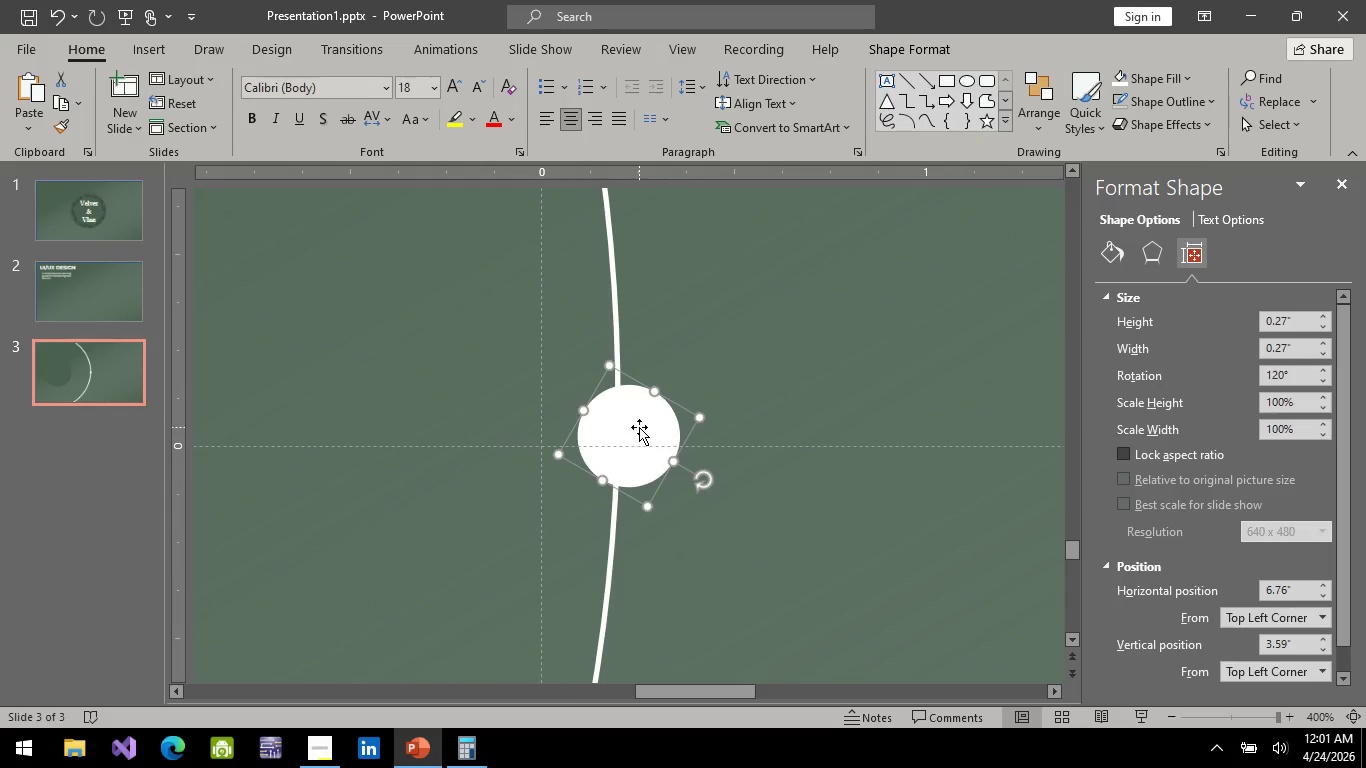 
left_click_drag(start_coordinate=[640, 427], to_coordinate=[629, 445])
 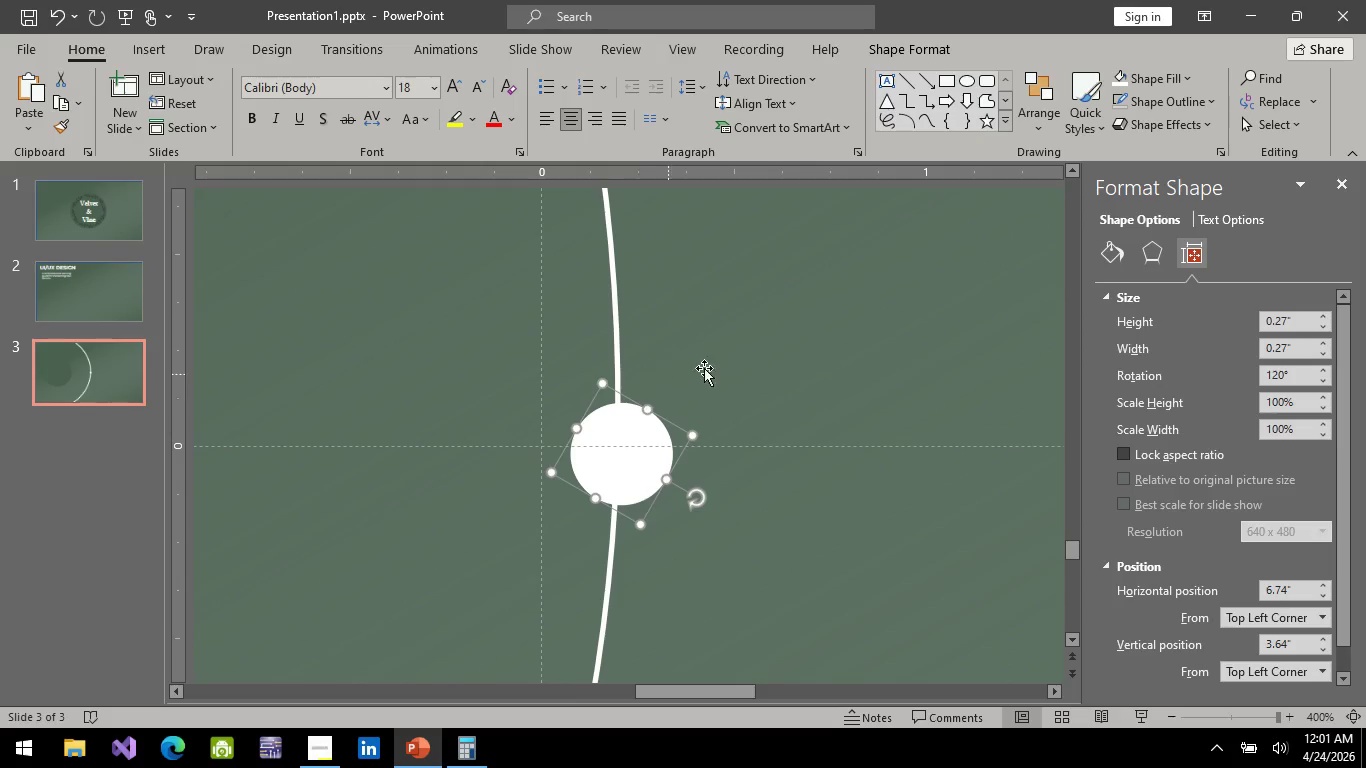 
hold_key(key=ControlLeft, duration=0.86)
scroll: coordinate [714, 376], scroll_direction: down, amount: 4.0
 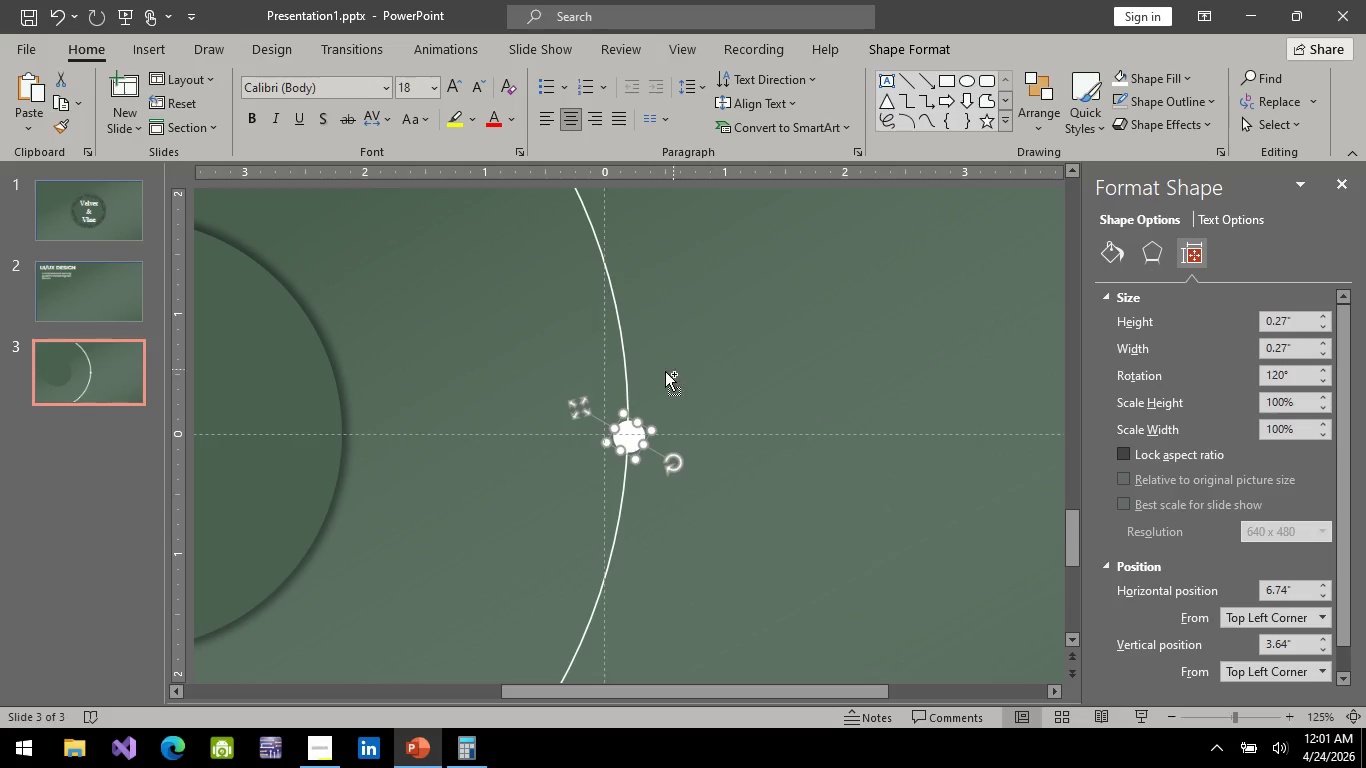 
key(Control+ControlLeft)
 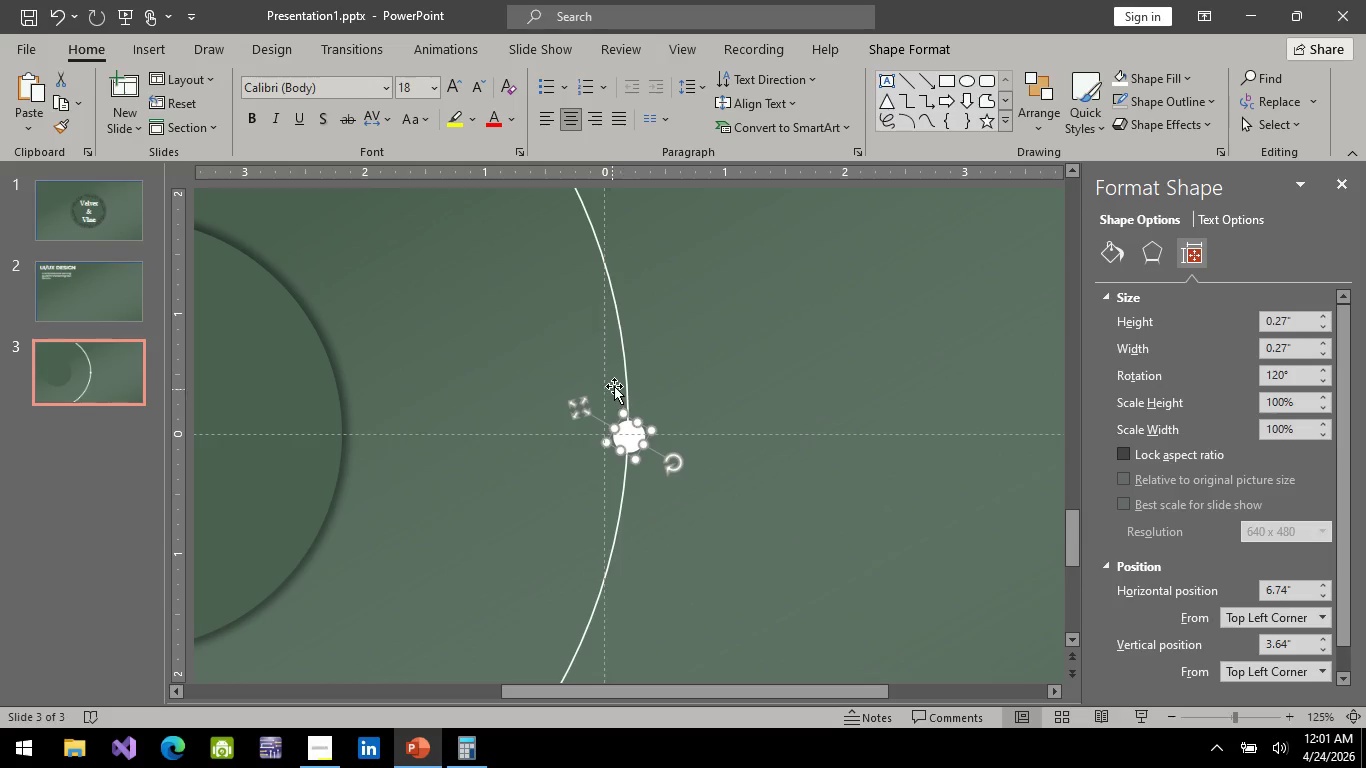 
hold_key(key=ControlLeft, duration=1.08)
 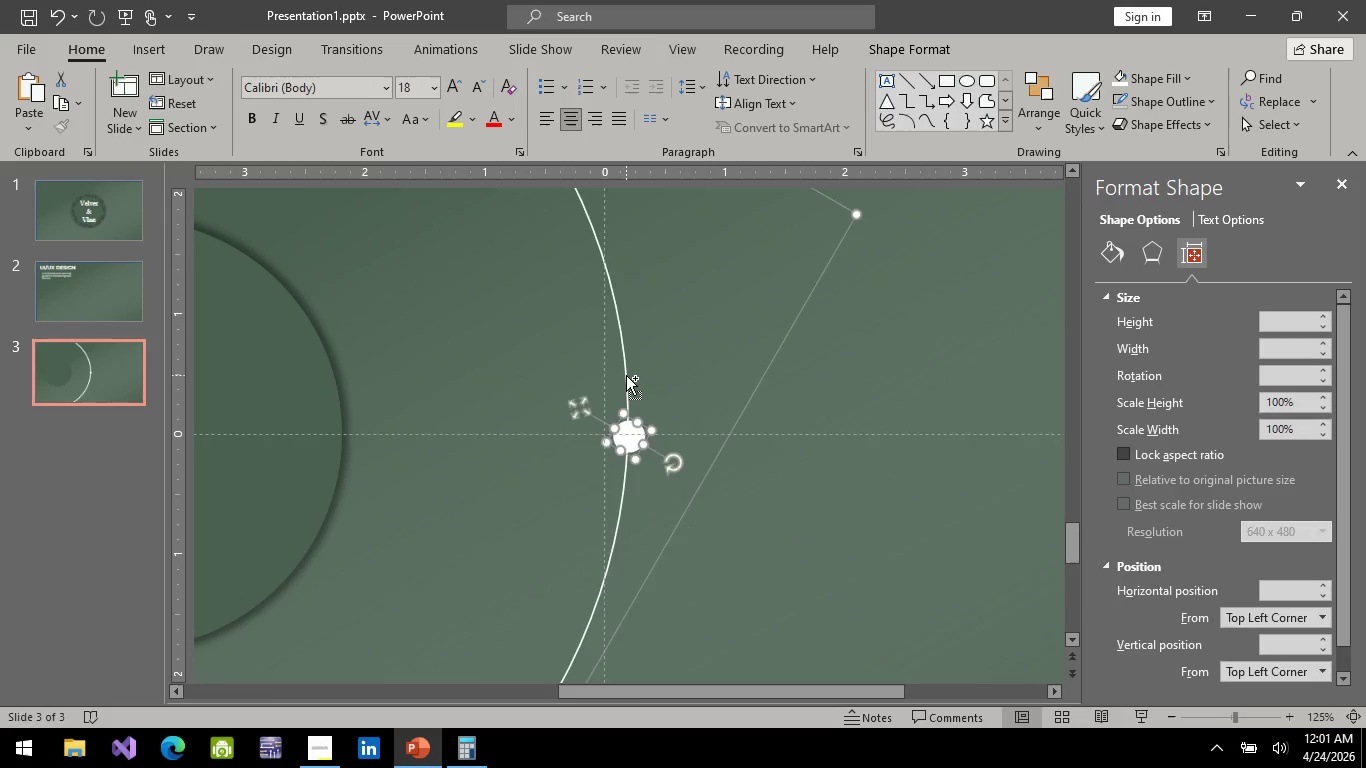 
hold_key(key=ControlLeft, duration=0.56)
scroll: coordinate [626, 375], scroll_direction: down, amount: 5.0
 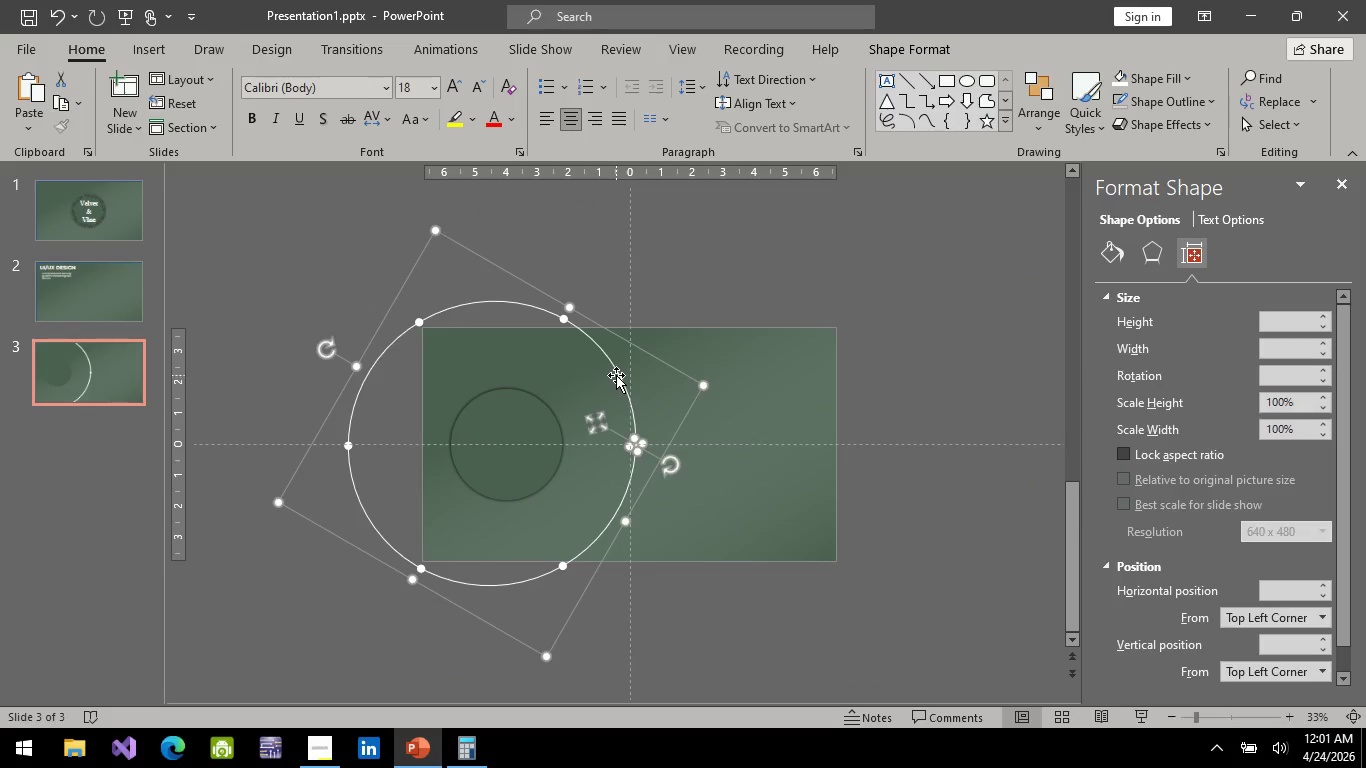 
right_click([616, 375])
 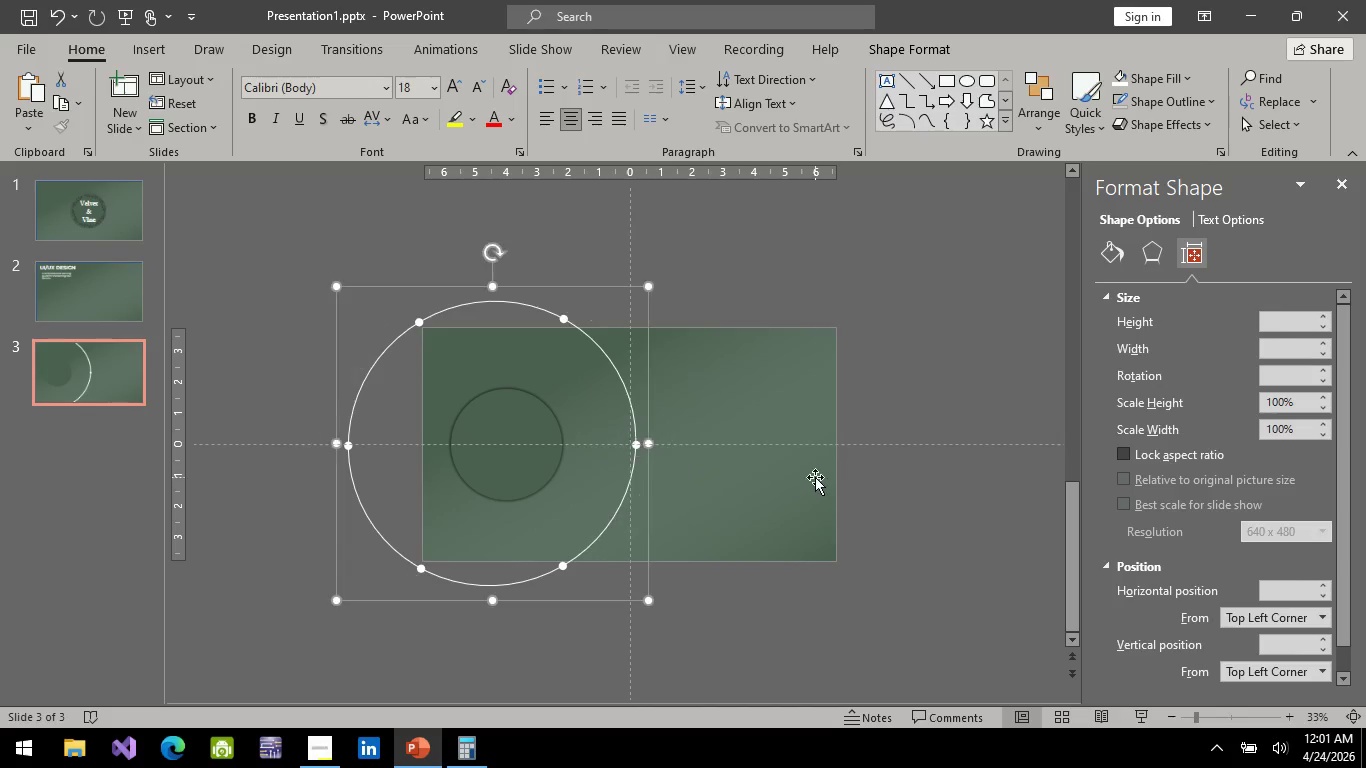 
left_click([794, 302])
 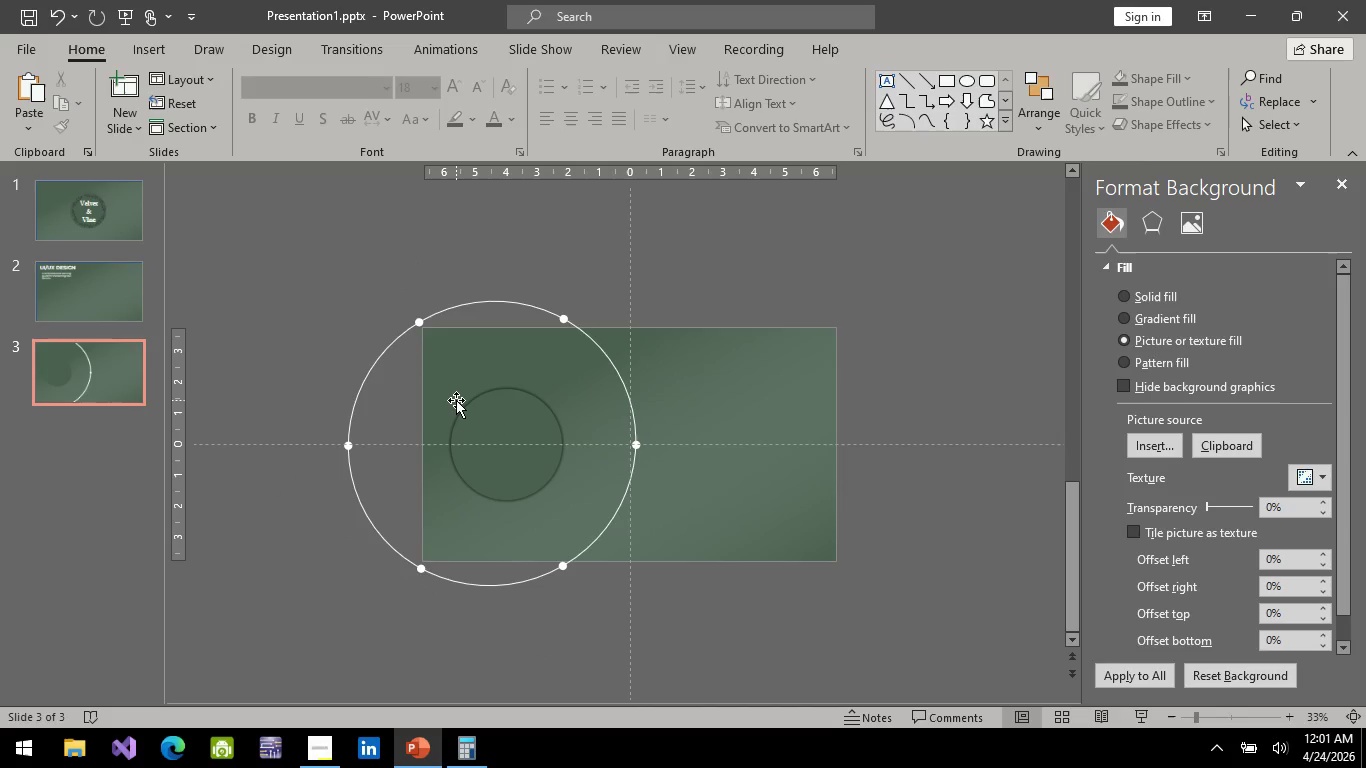 
wait(9.22)
 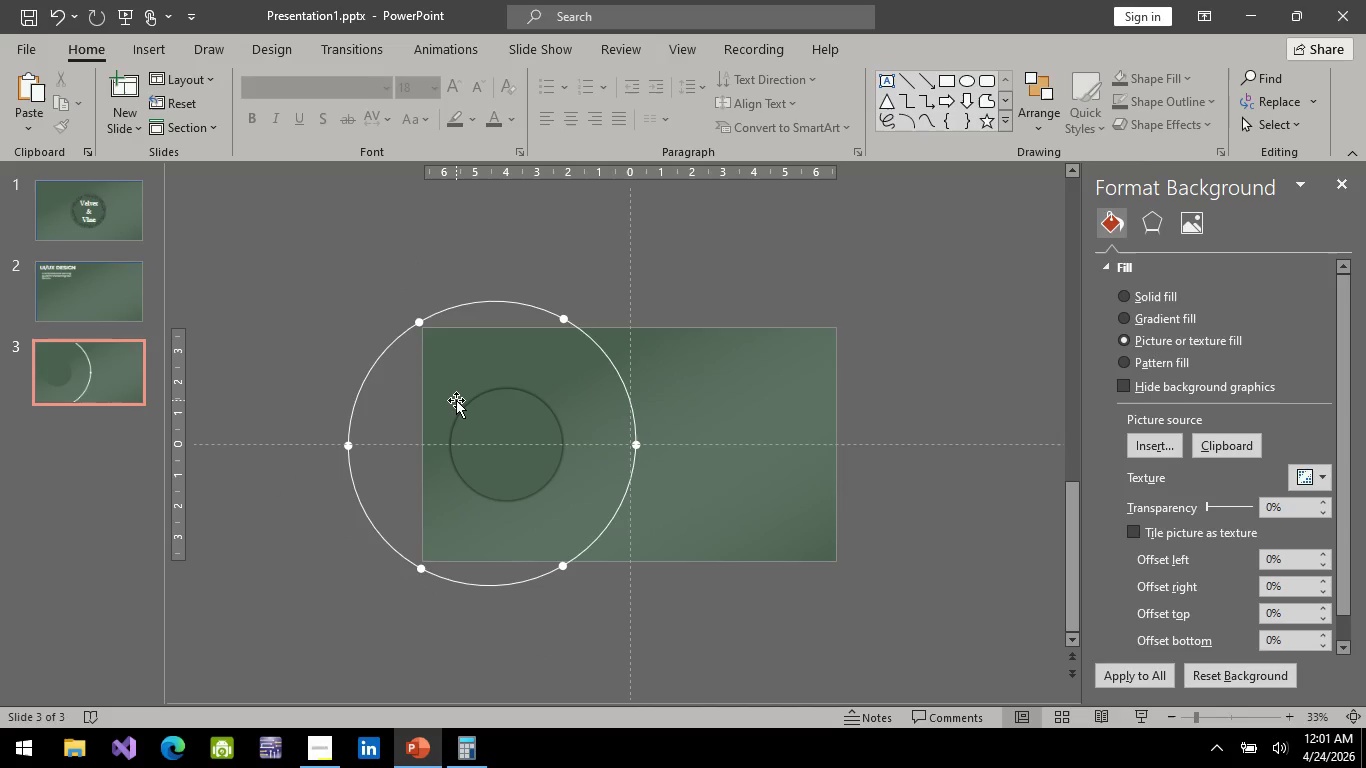 
left_click([619, 374])
 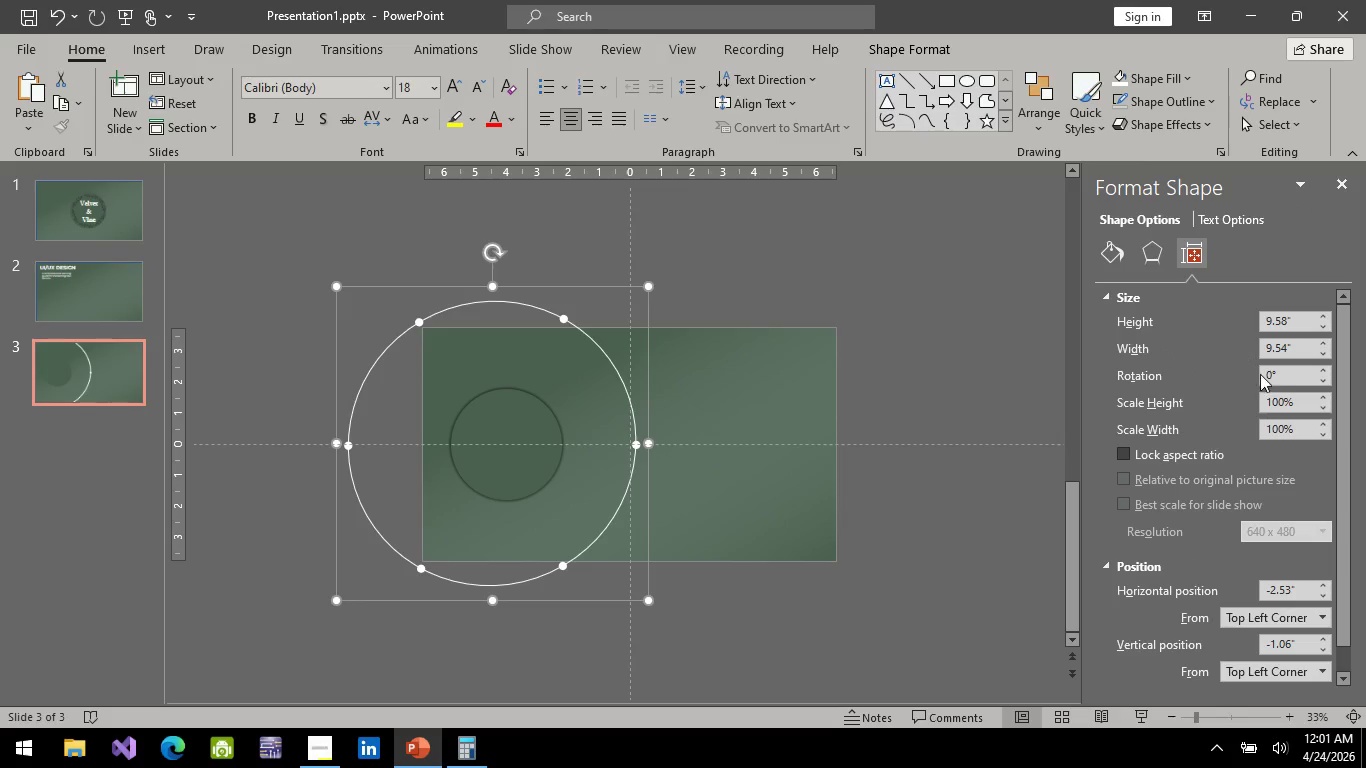 
left_click([1272, 372])
 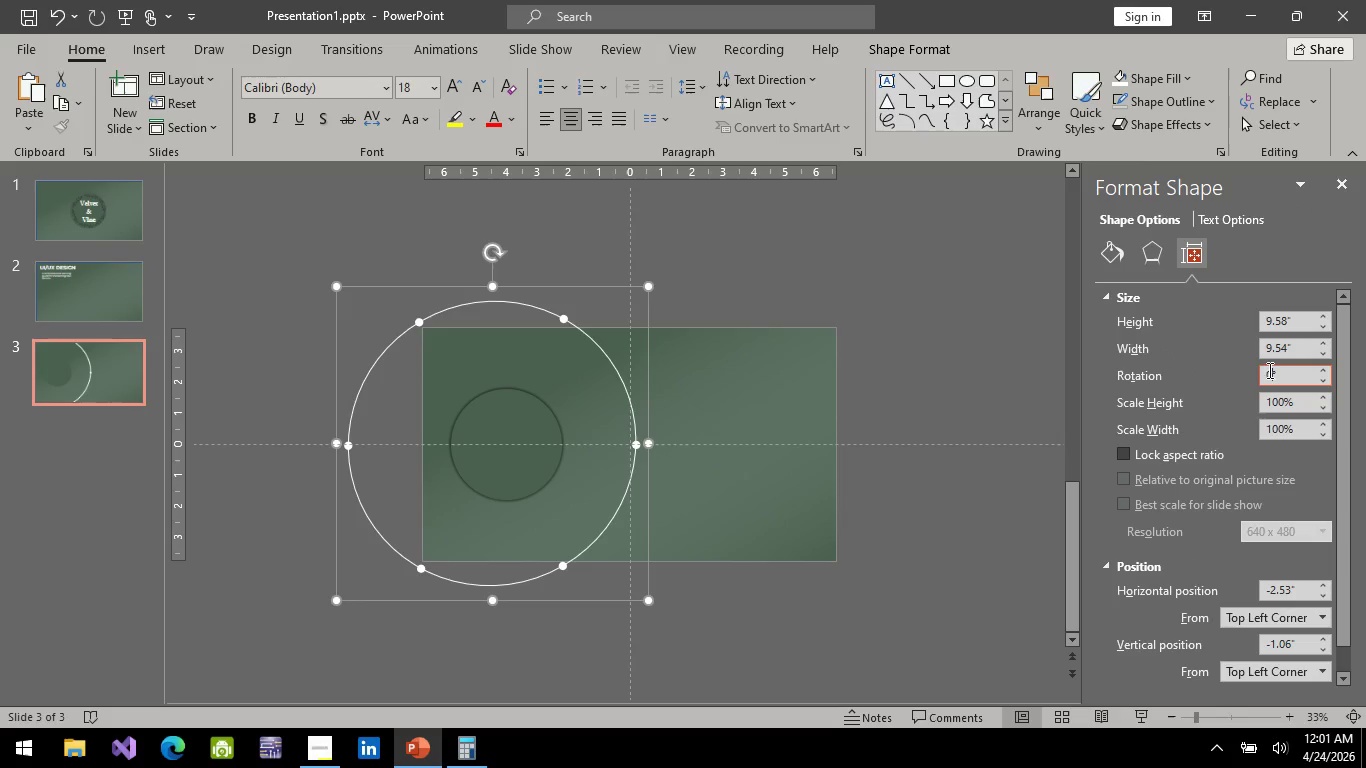 
key(Backspace)
 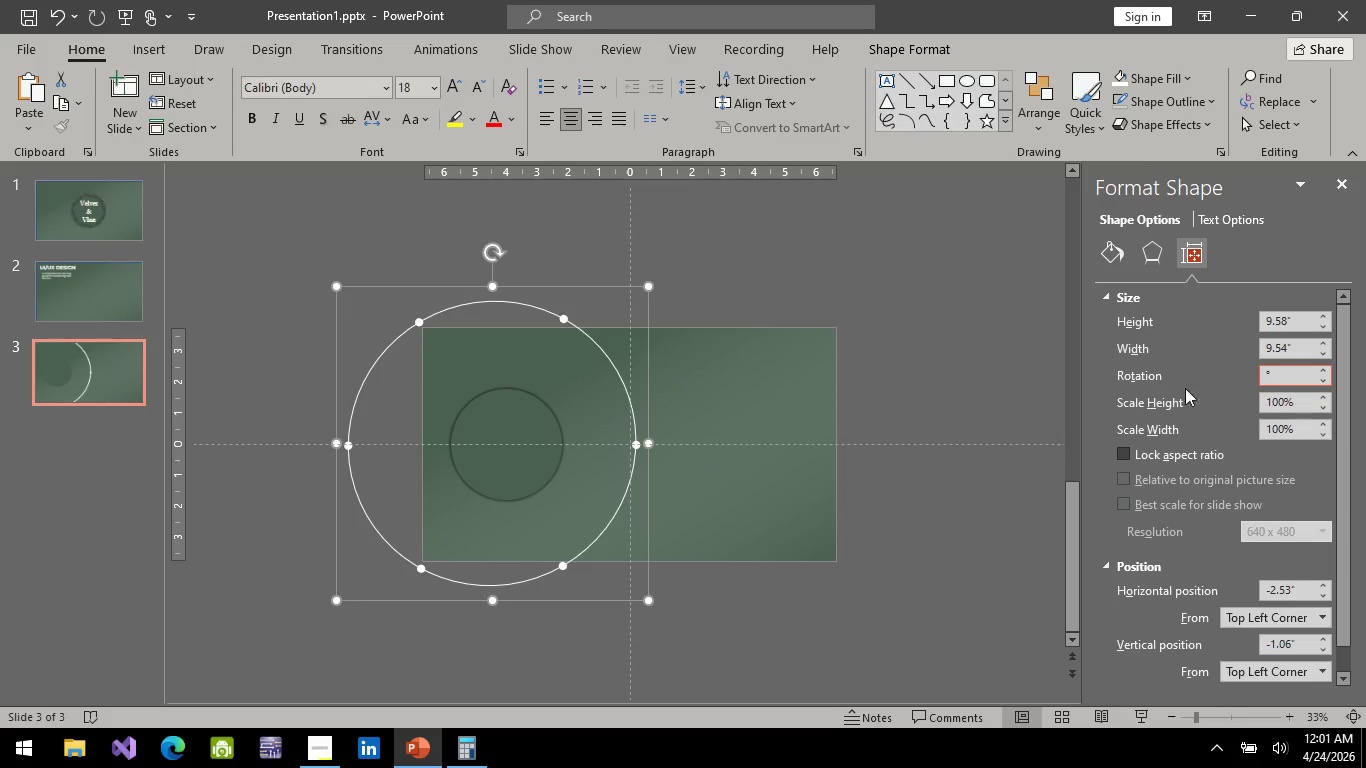 
left_click([727, 258])
 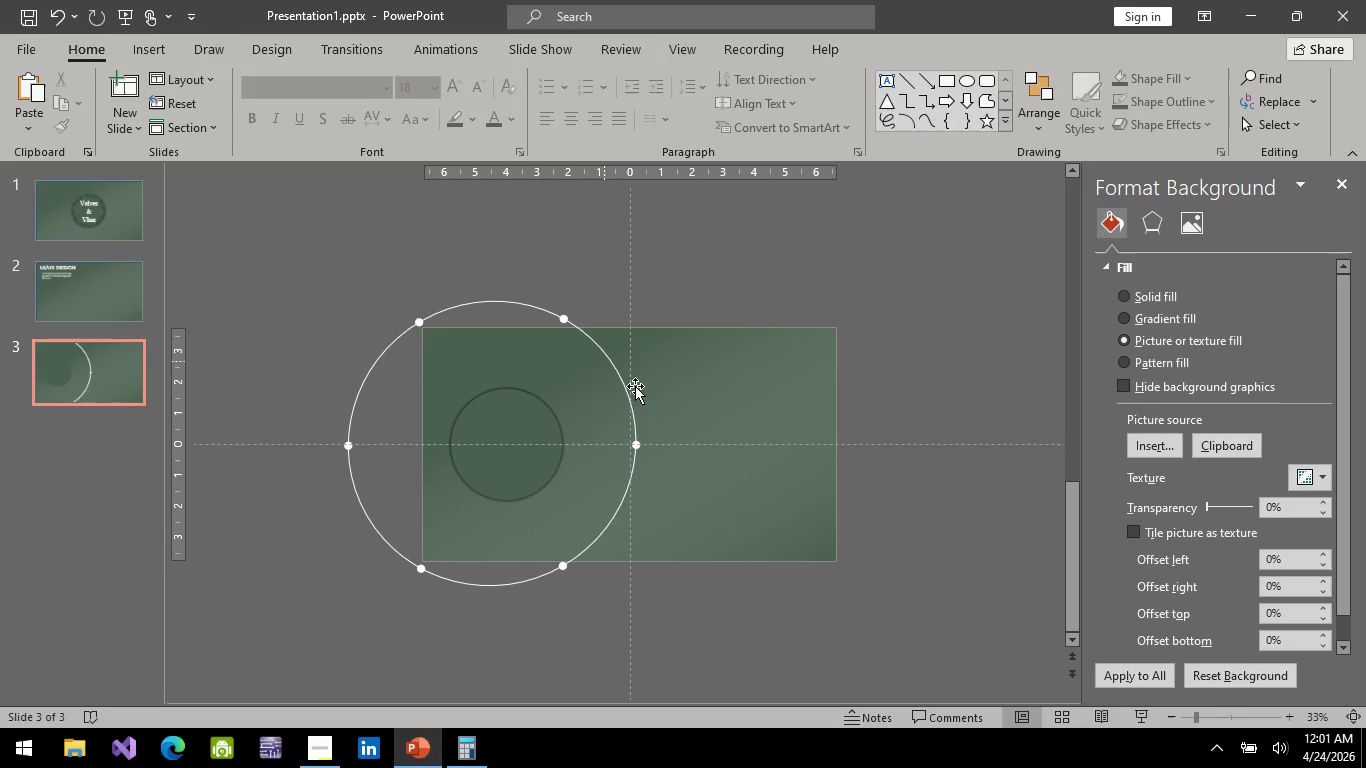 
hold_key(key=ShiftLeft, duration=0.52)
scroll: coordinate [663, 404], scroll_direction: up, amount: 3.0
 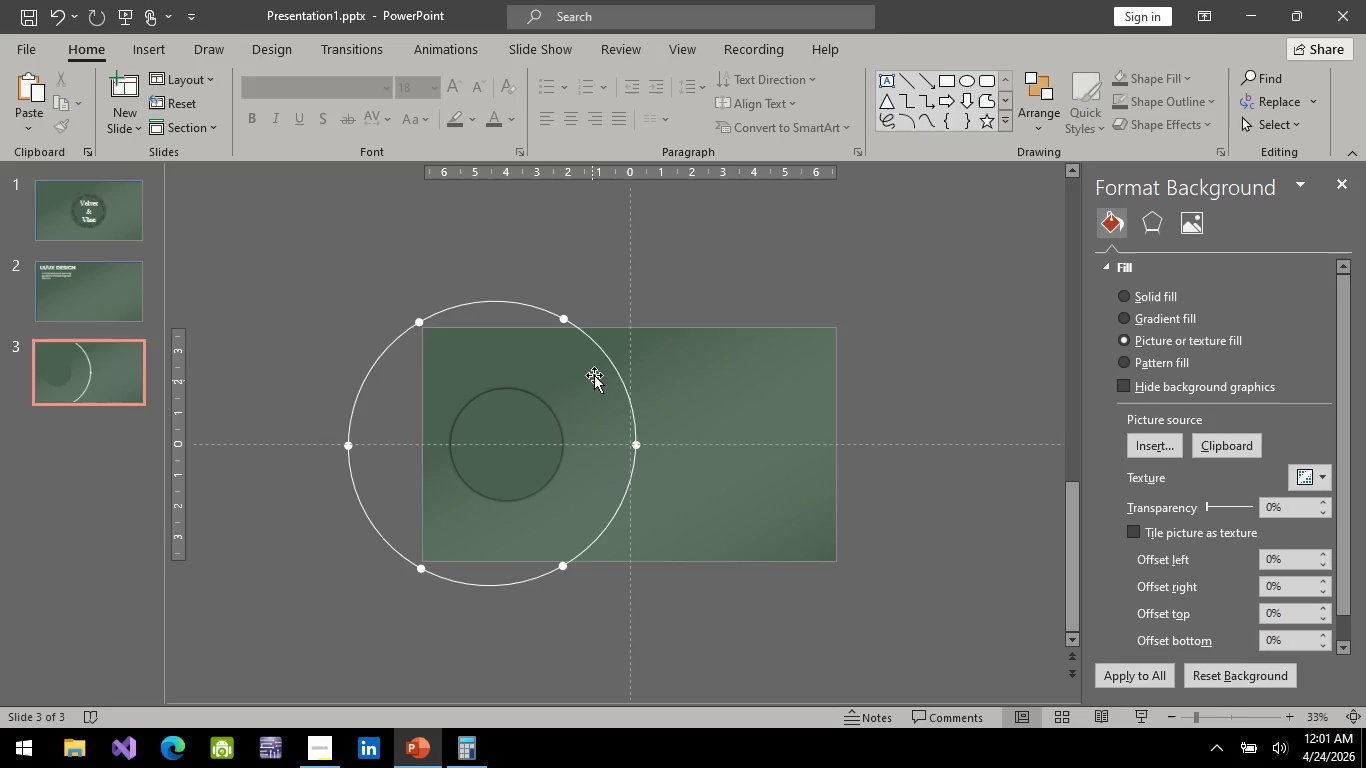 
left_click([595, 375])
 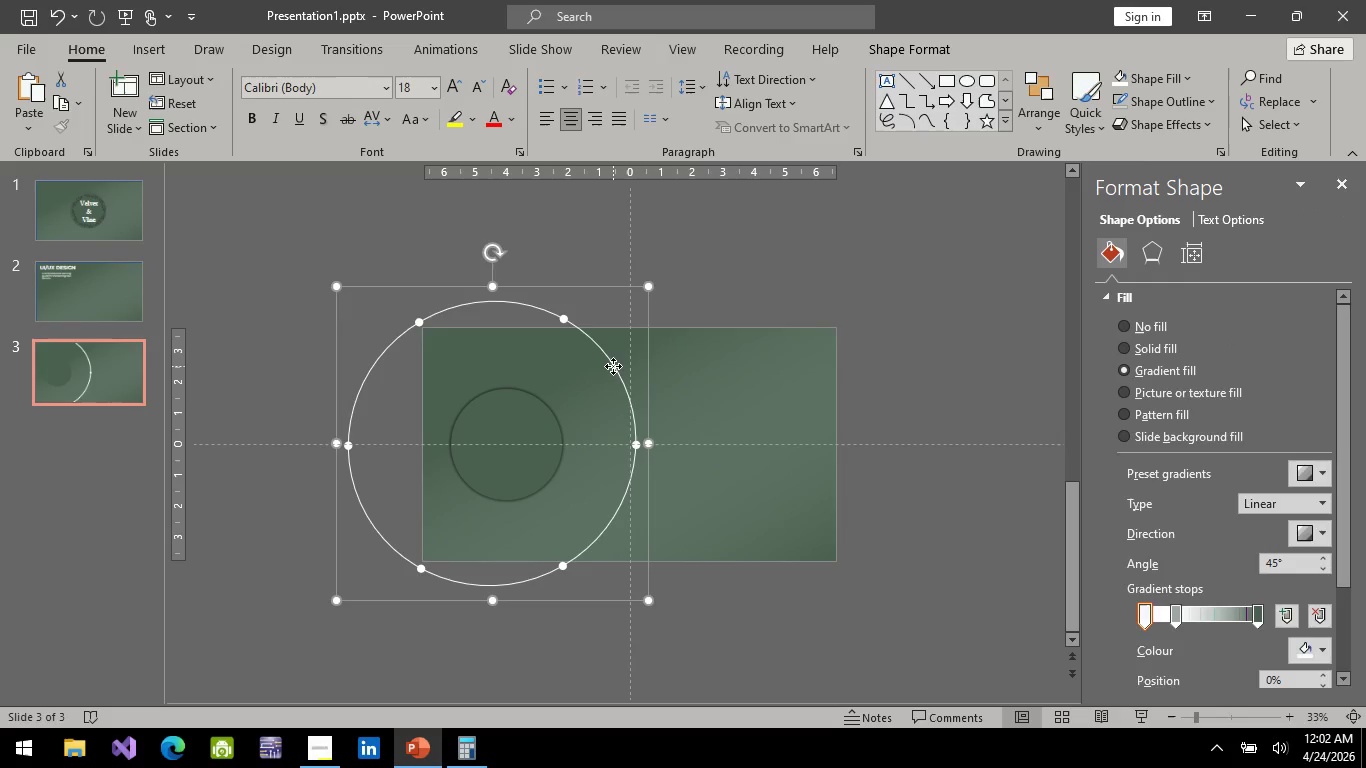 
left_click([613, 366])
 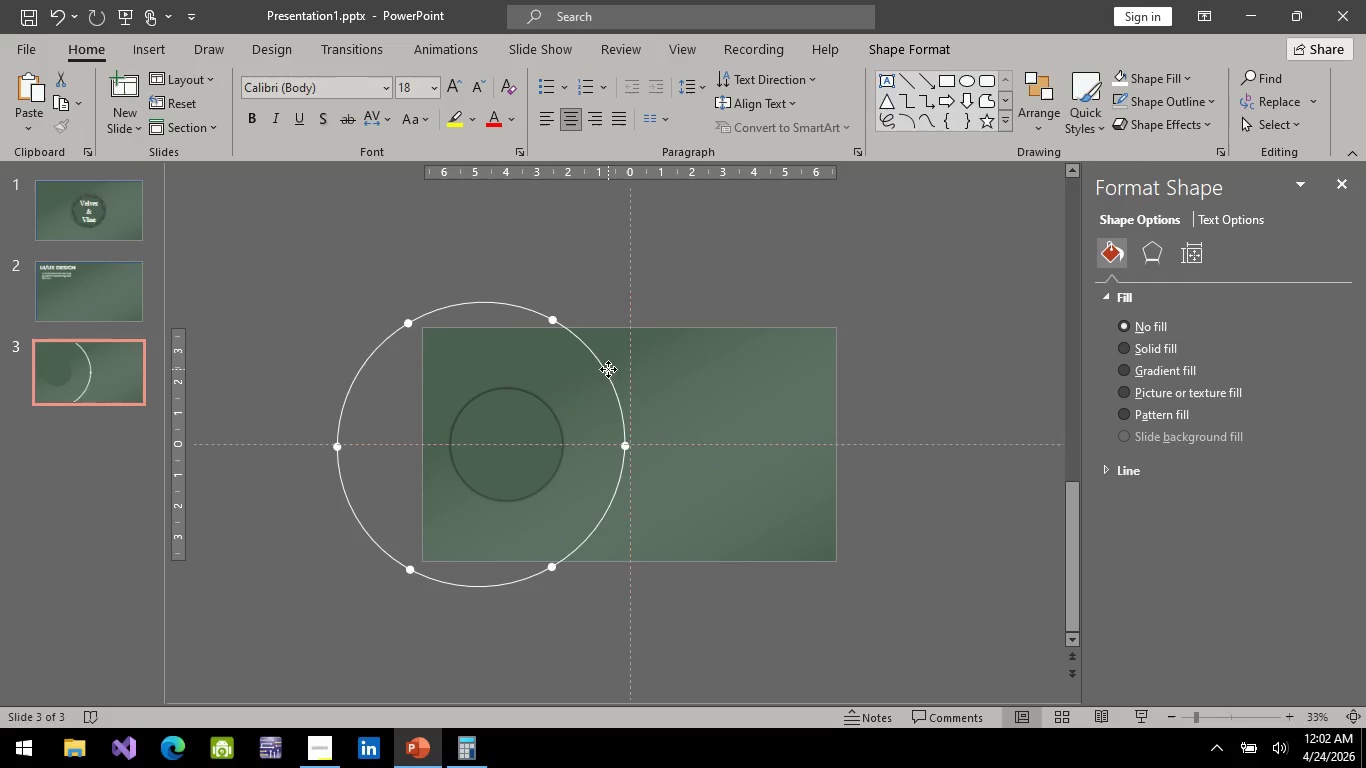 
hold_key(key=ControlLeft, duration=0.67)
scroll: coordinate [647, 435], scroll_direction: up, amount: 5.0
 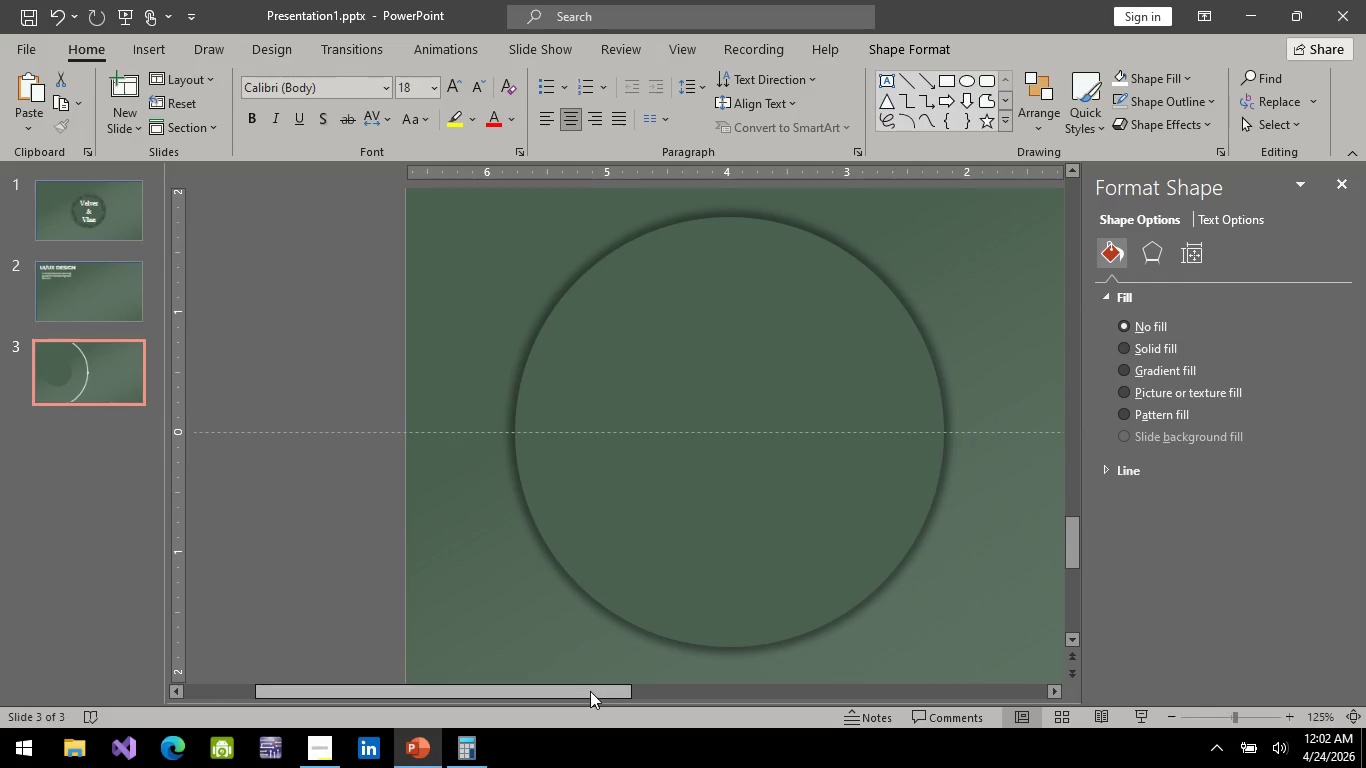 
left_click_drag(start_coordinate=[590, 691], to_coordinate=[923, 724])
 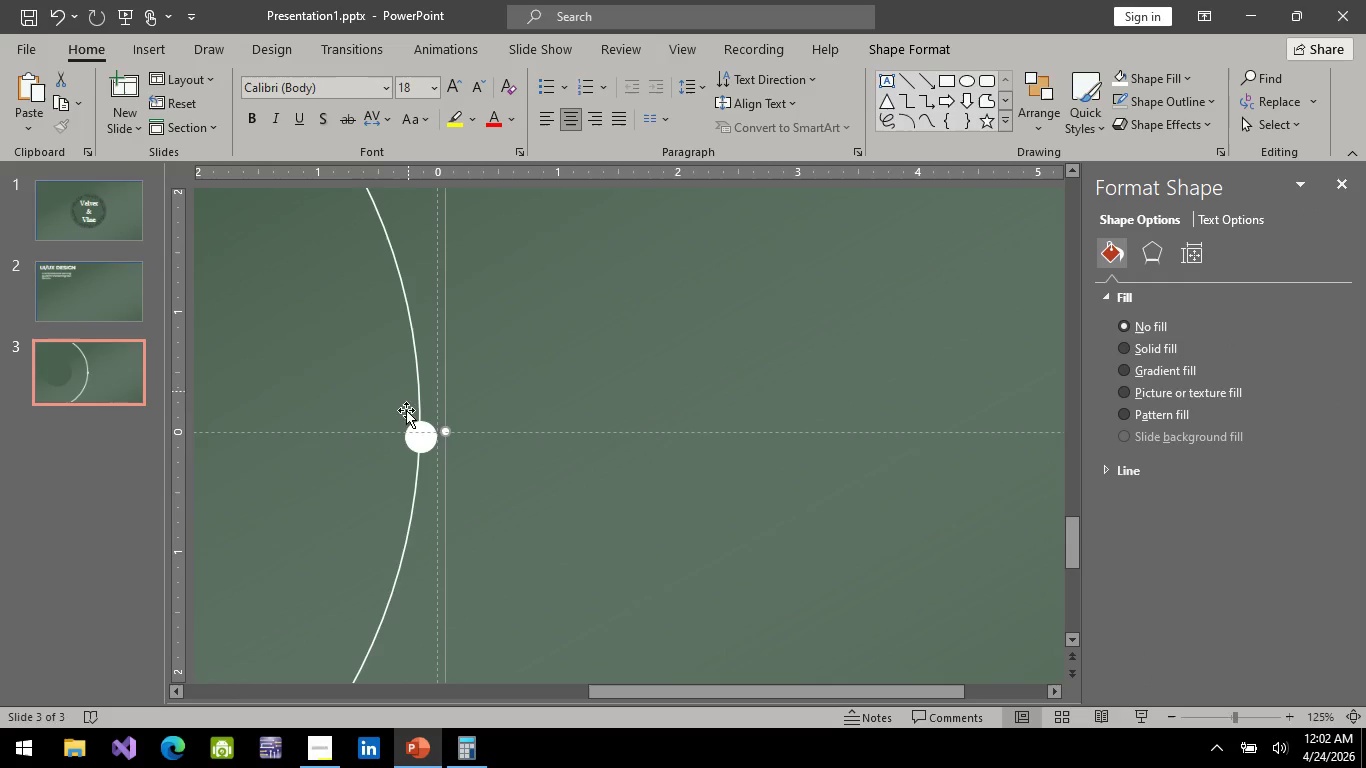 
left_click([419, 439])
 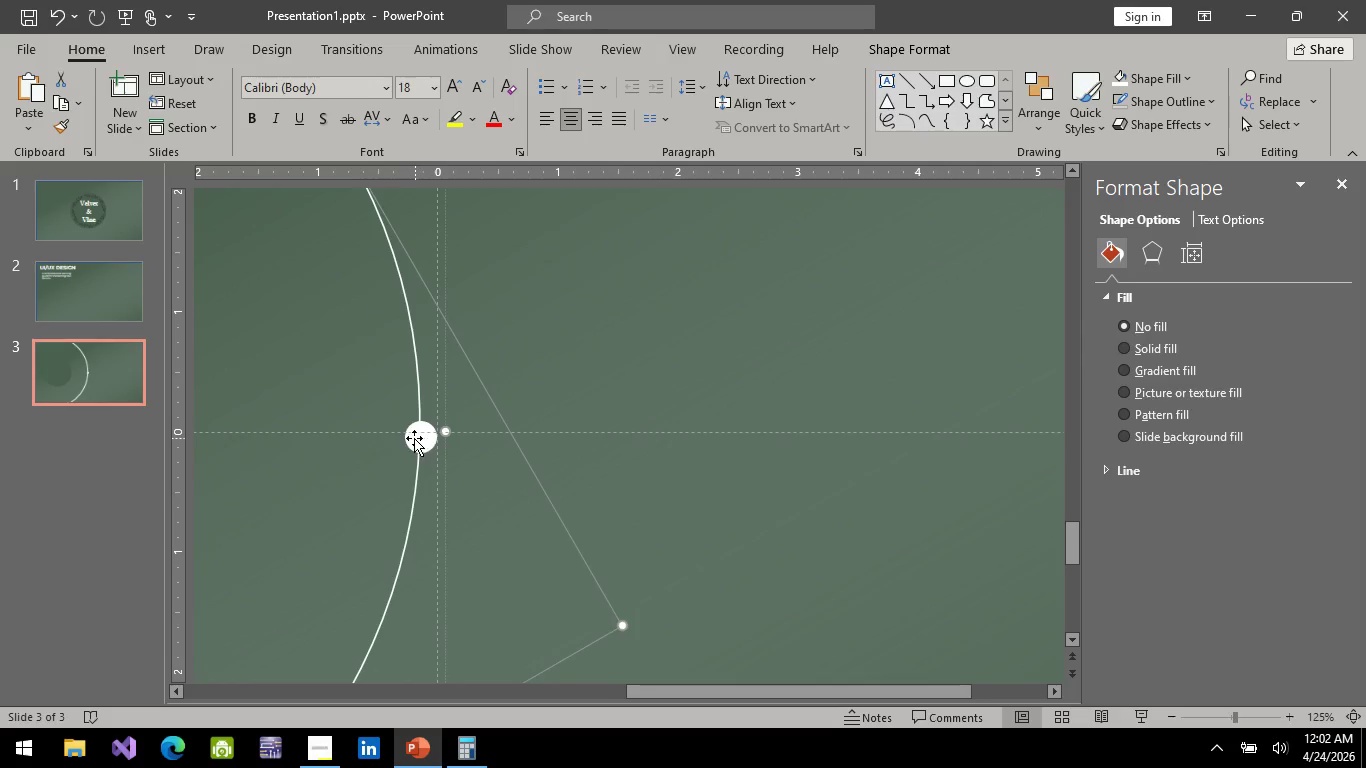 
left_click([413, 438])
 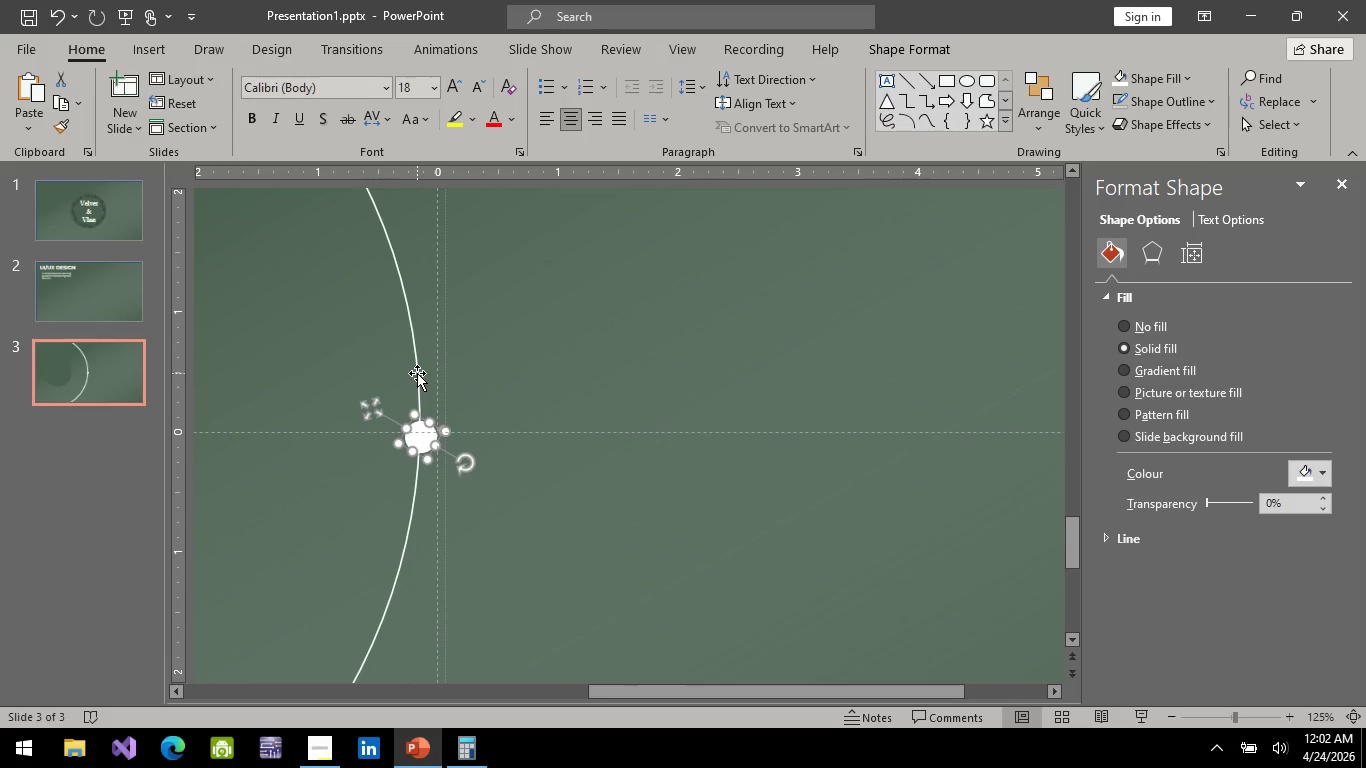 
key(ArrowLeft)
 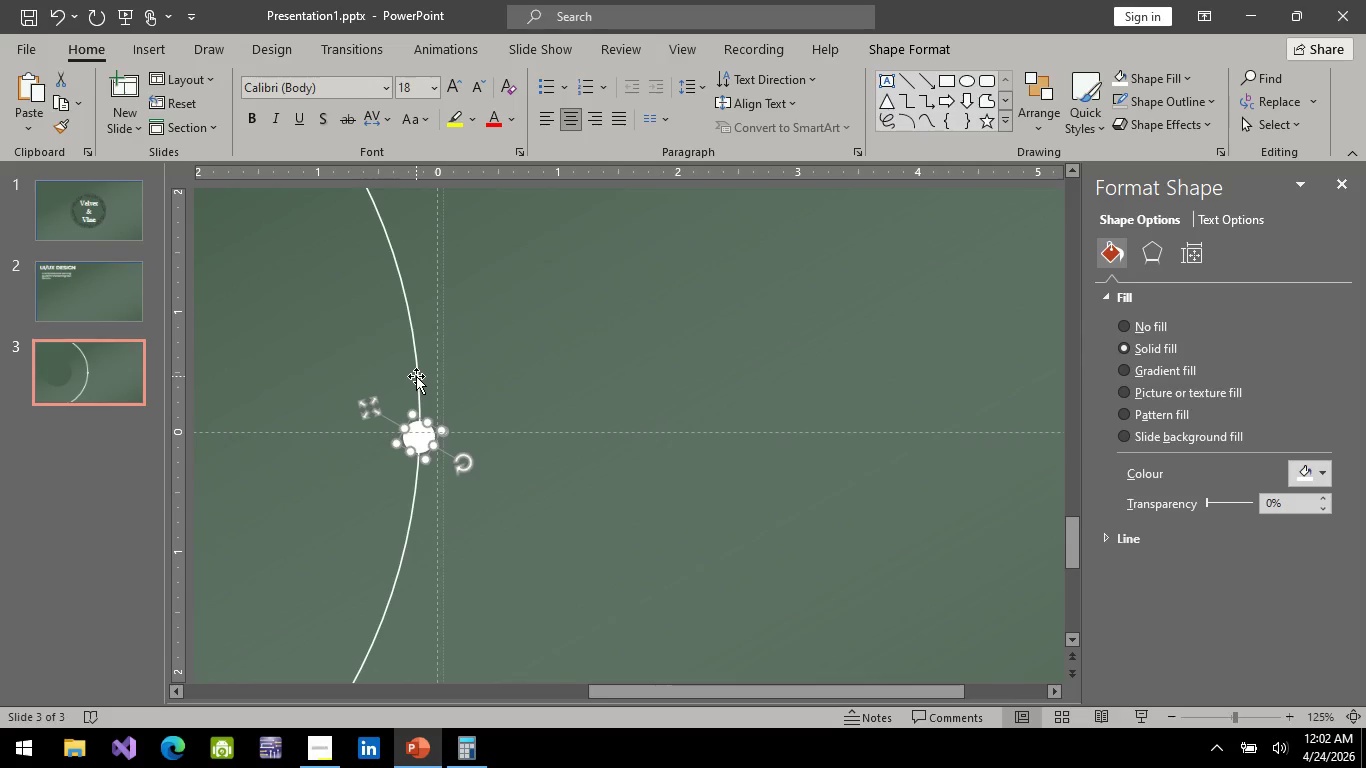 
key(ArrowLeft)
 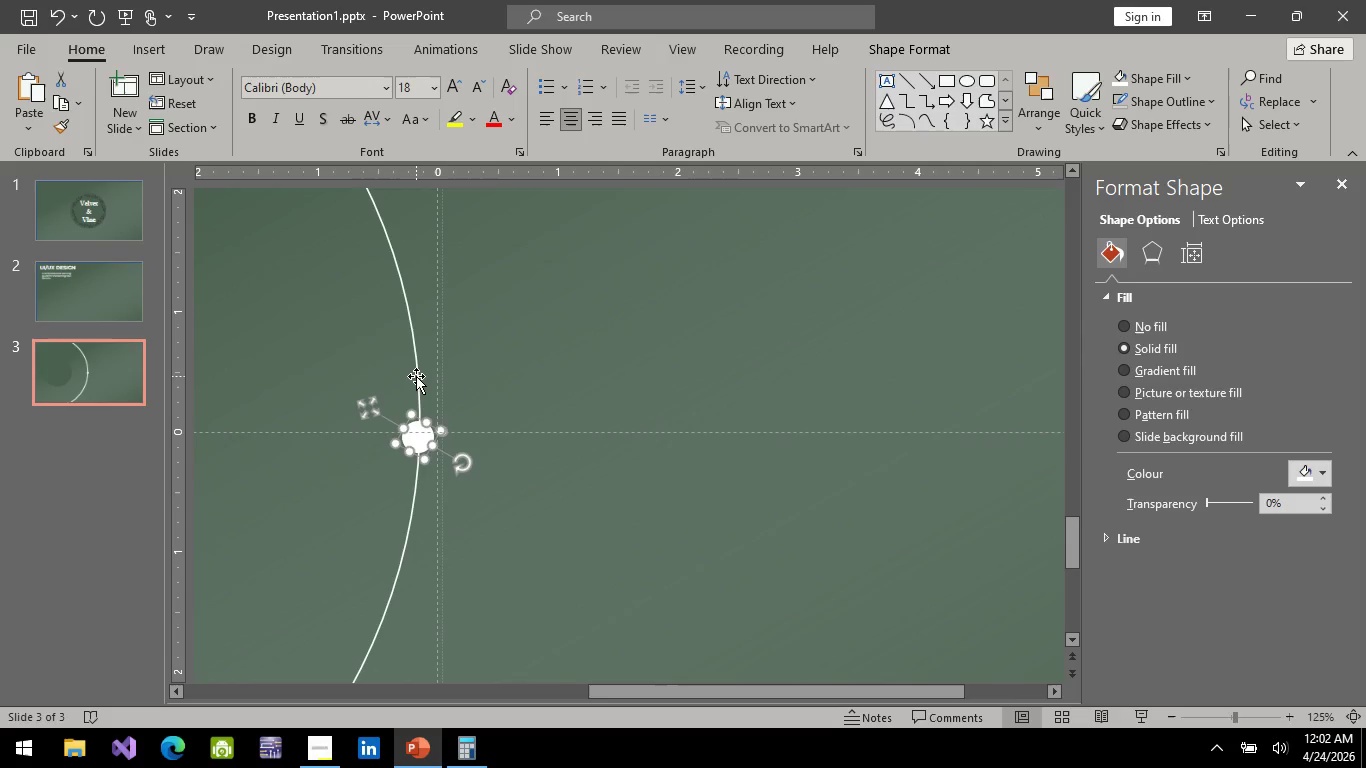 
key(ArrowLeft)
 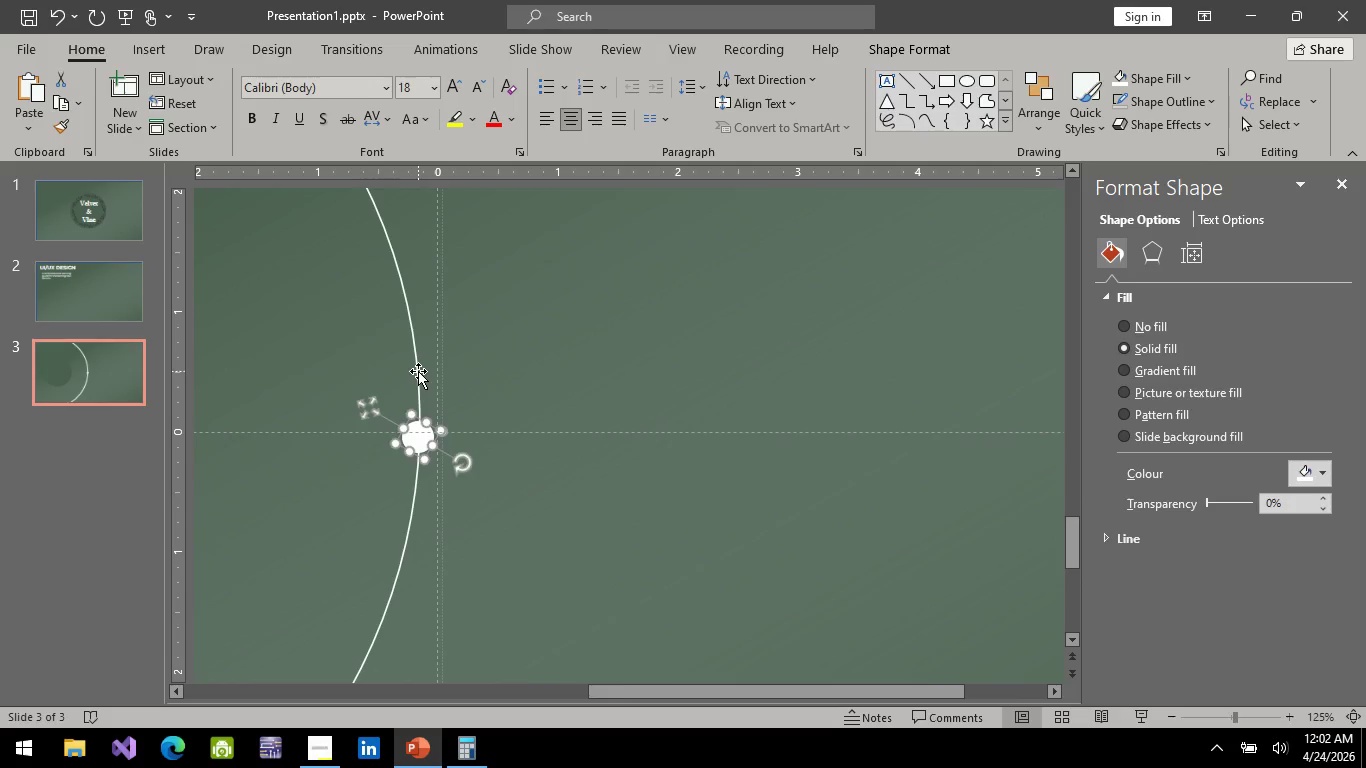 
left_click([418, 371])
 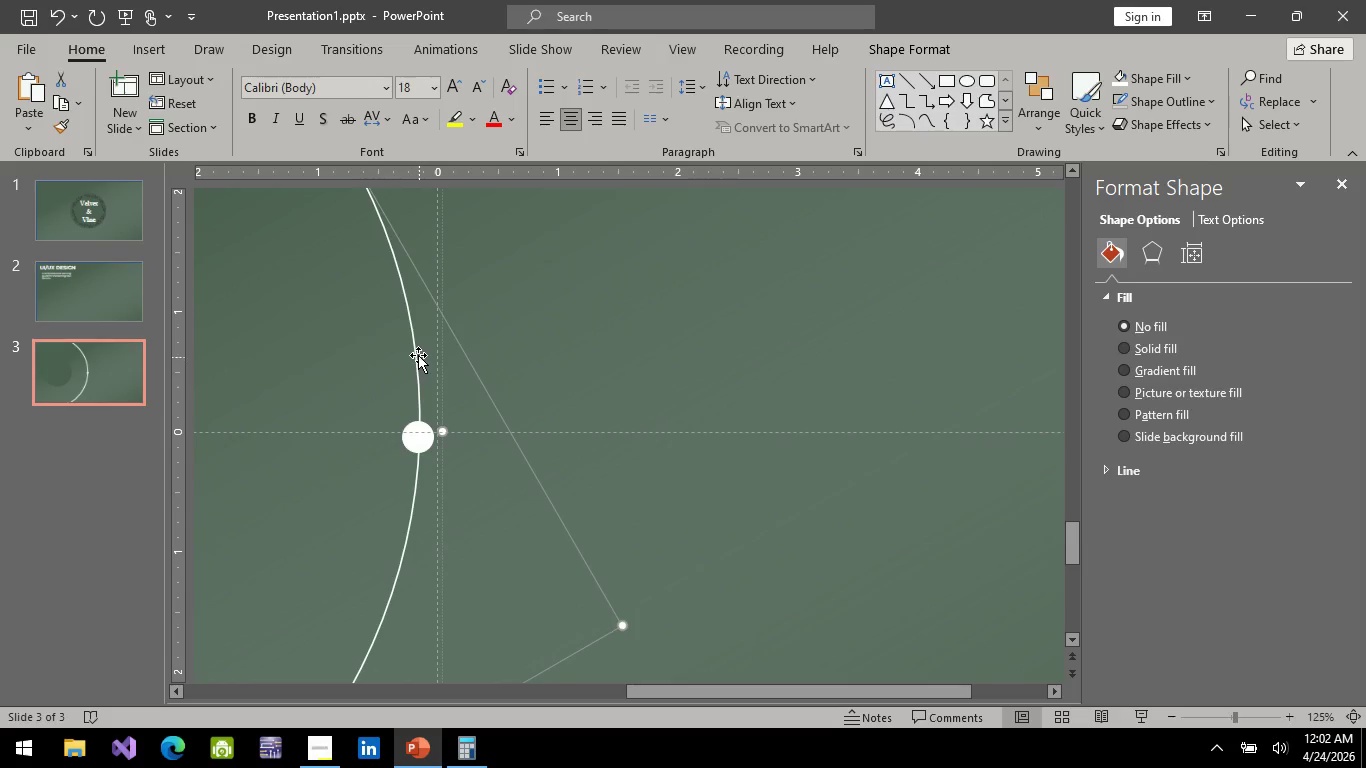 
left_click_drag(start_coordinate=[418, 355], to_coordinate=[427, 350])
 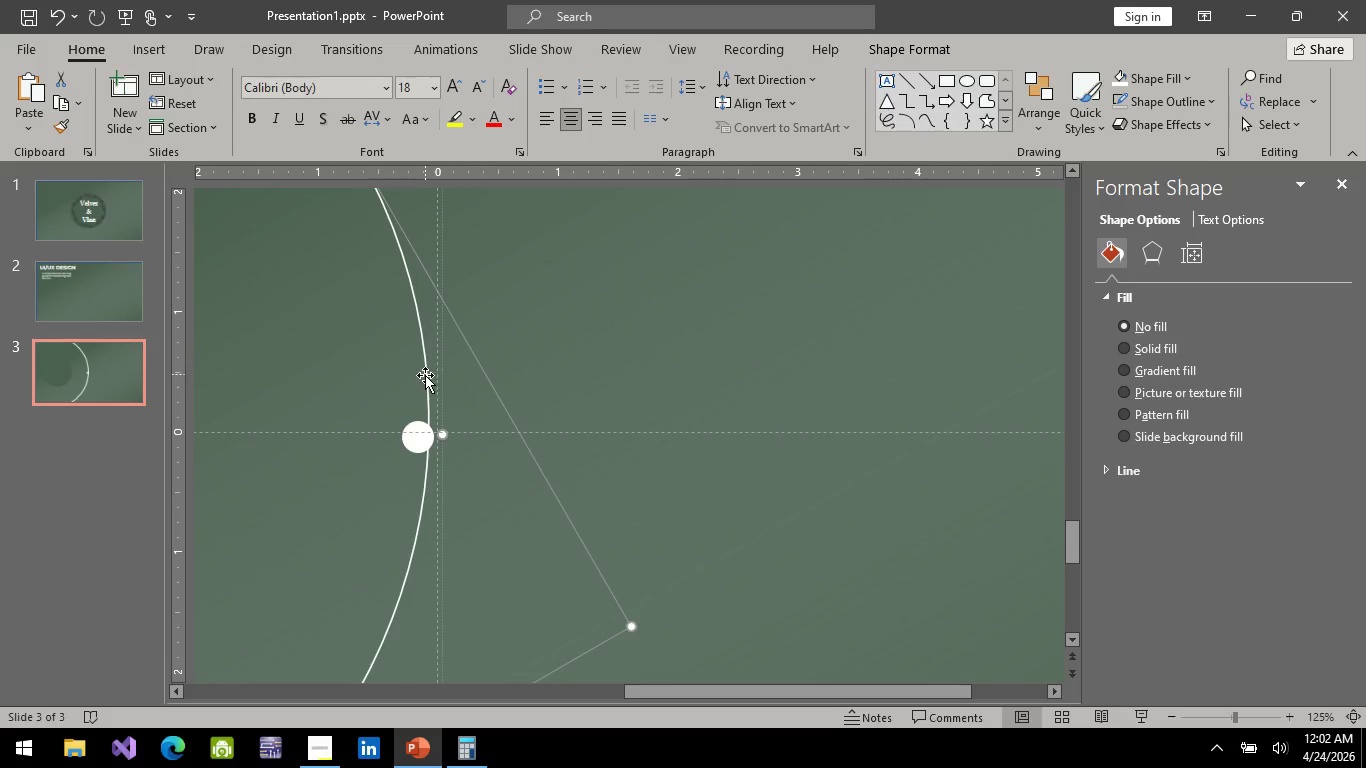 
key(Control+ControlLeft)
 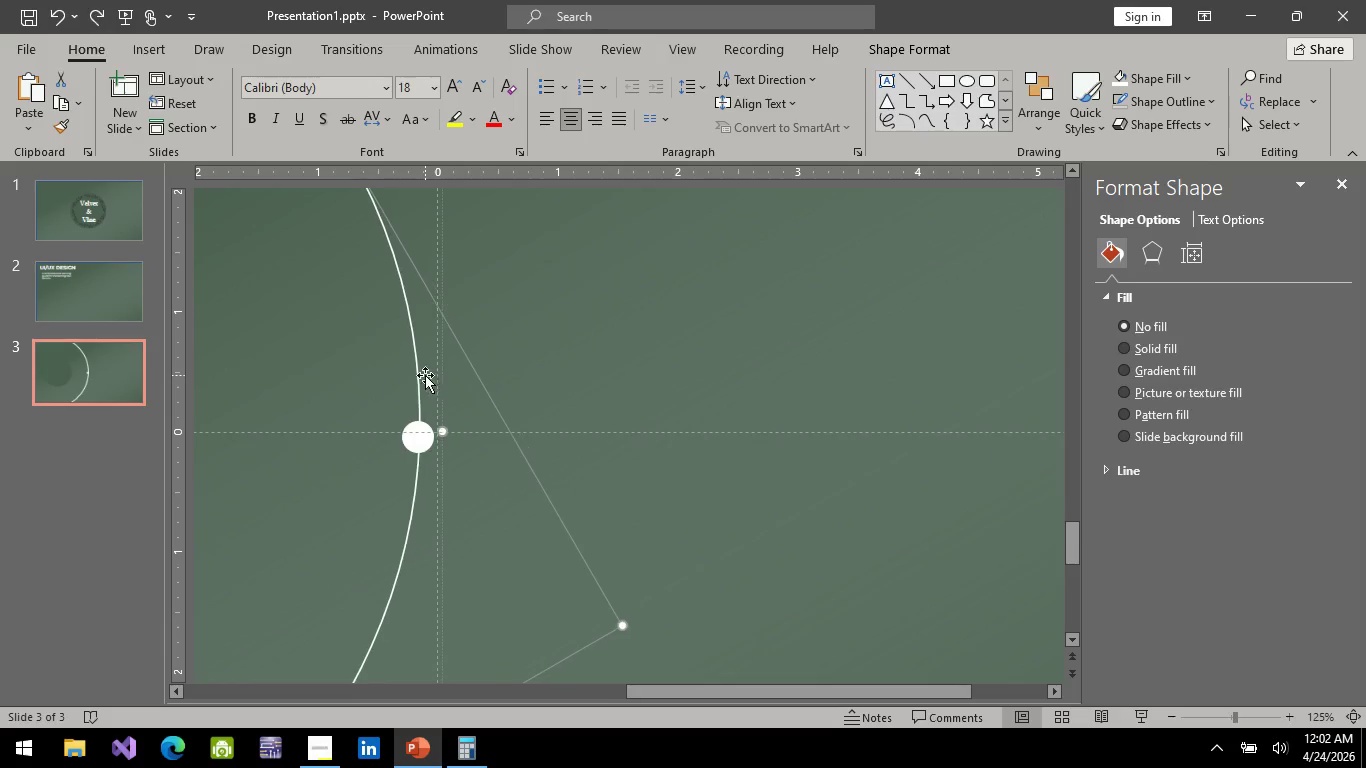 
key(Control+Z)
 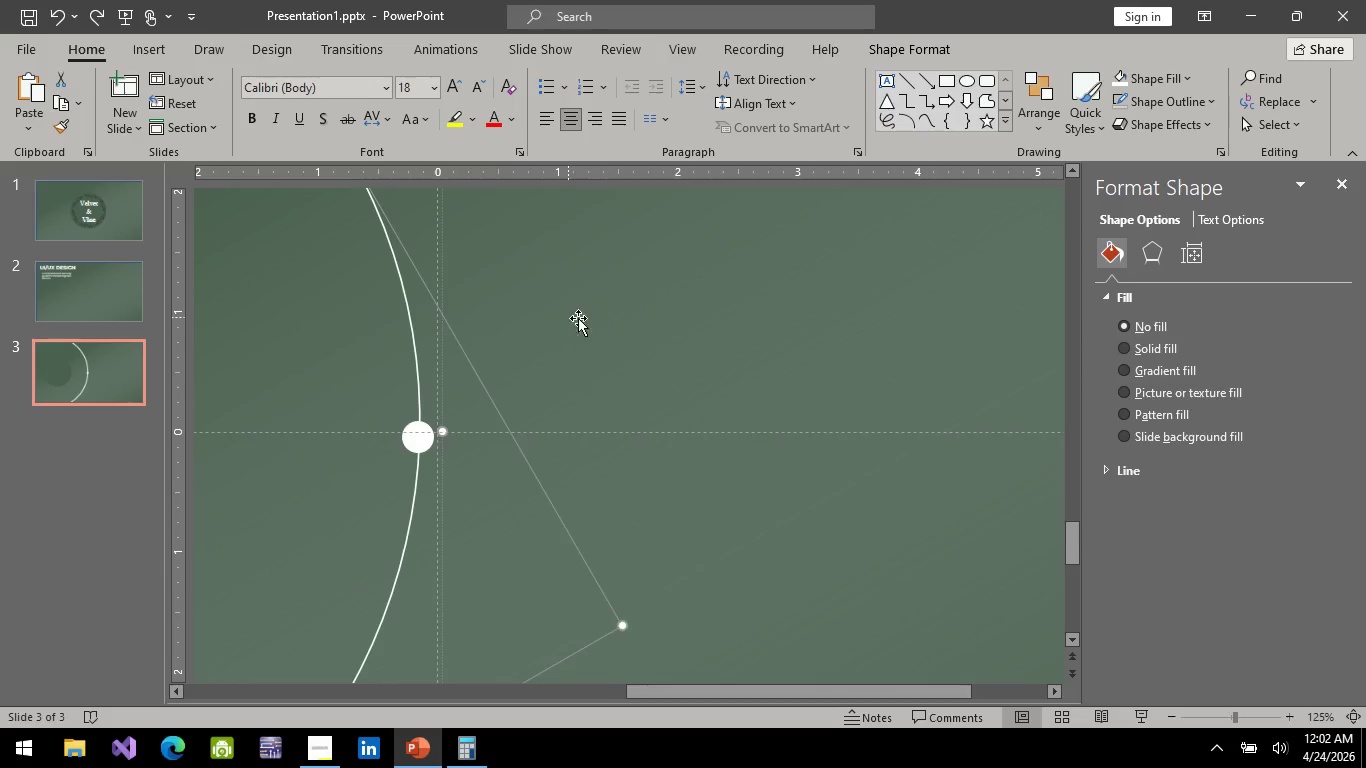 
left_click([579, 319])
 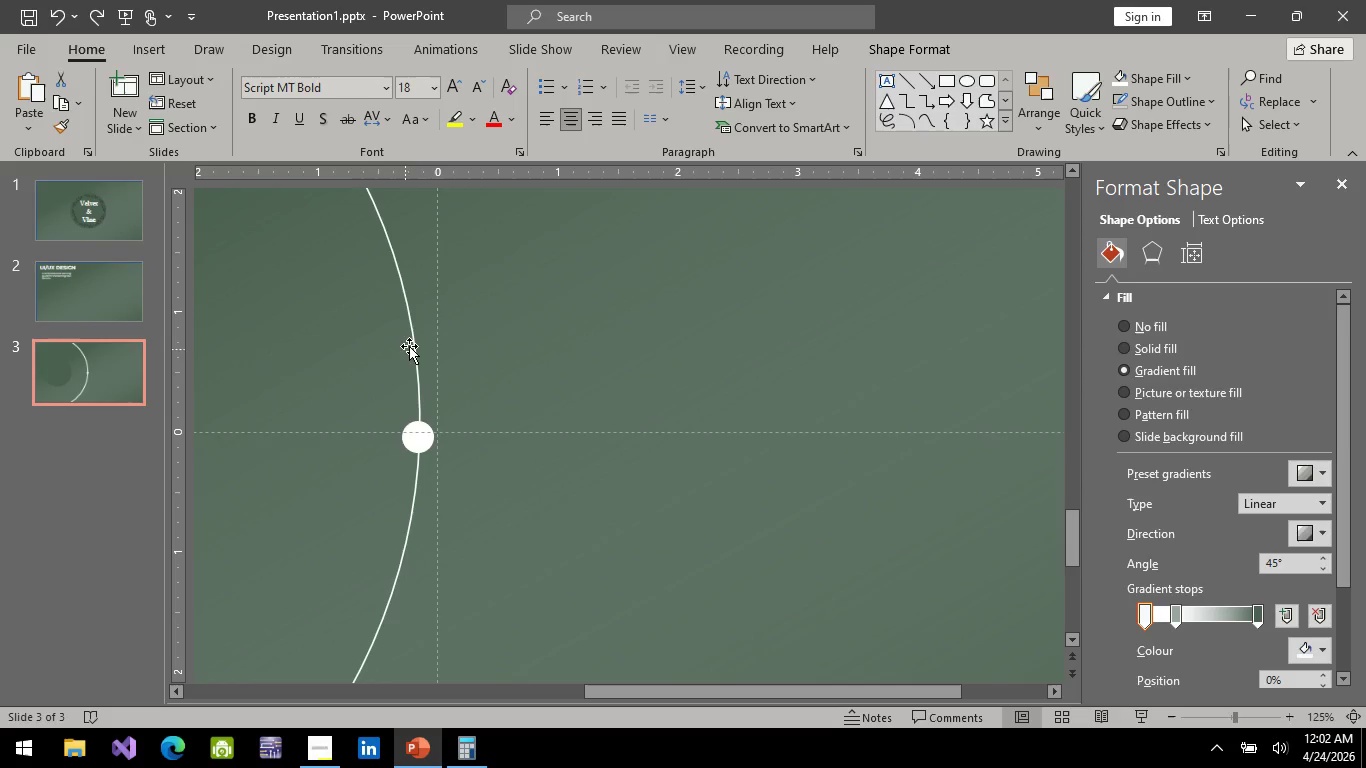 
left_click([410, 343])
 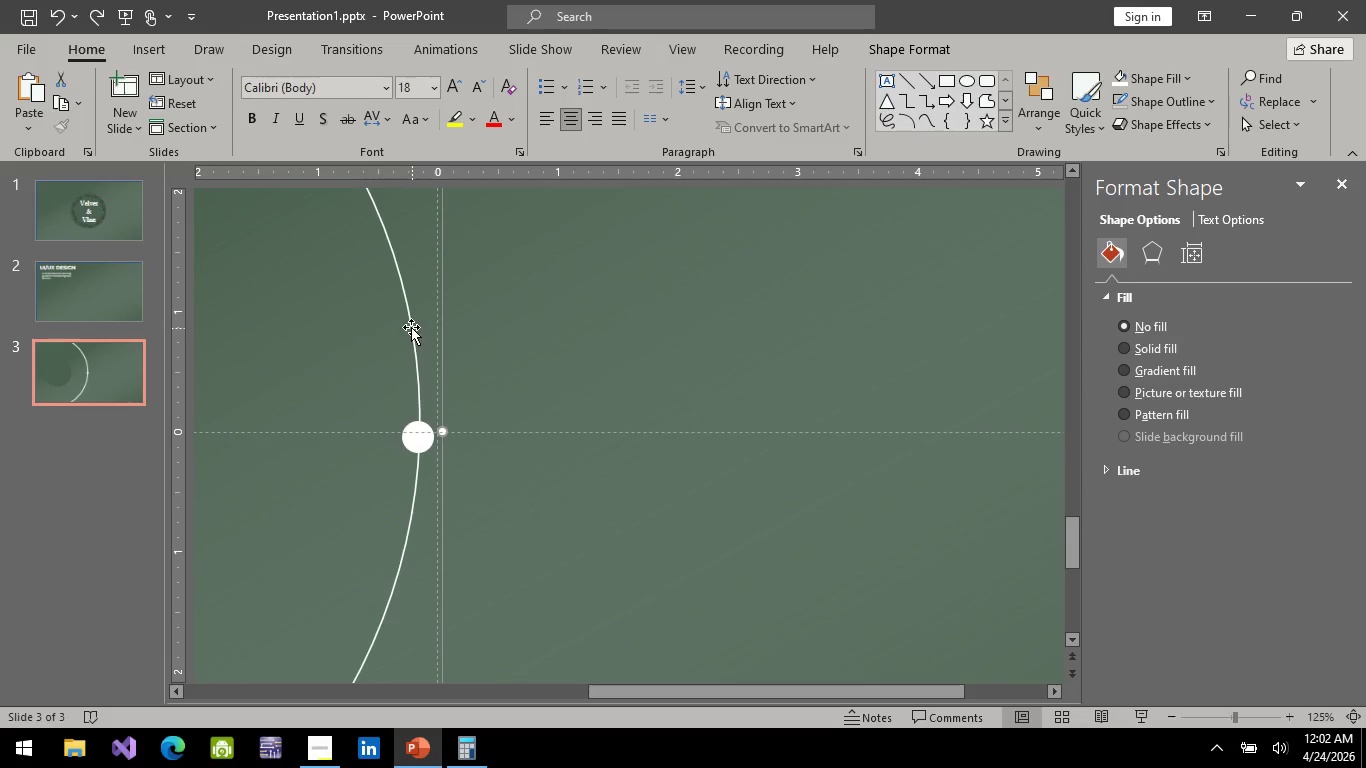 
left_click_drag(start_coordinate=[411, 326], to_coordinate=[431, 324])
 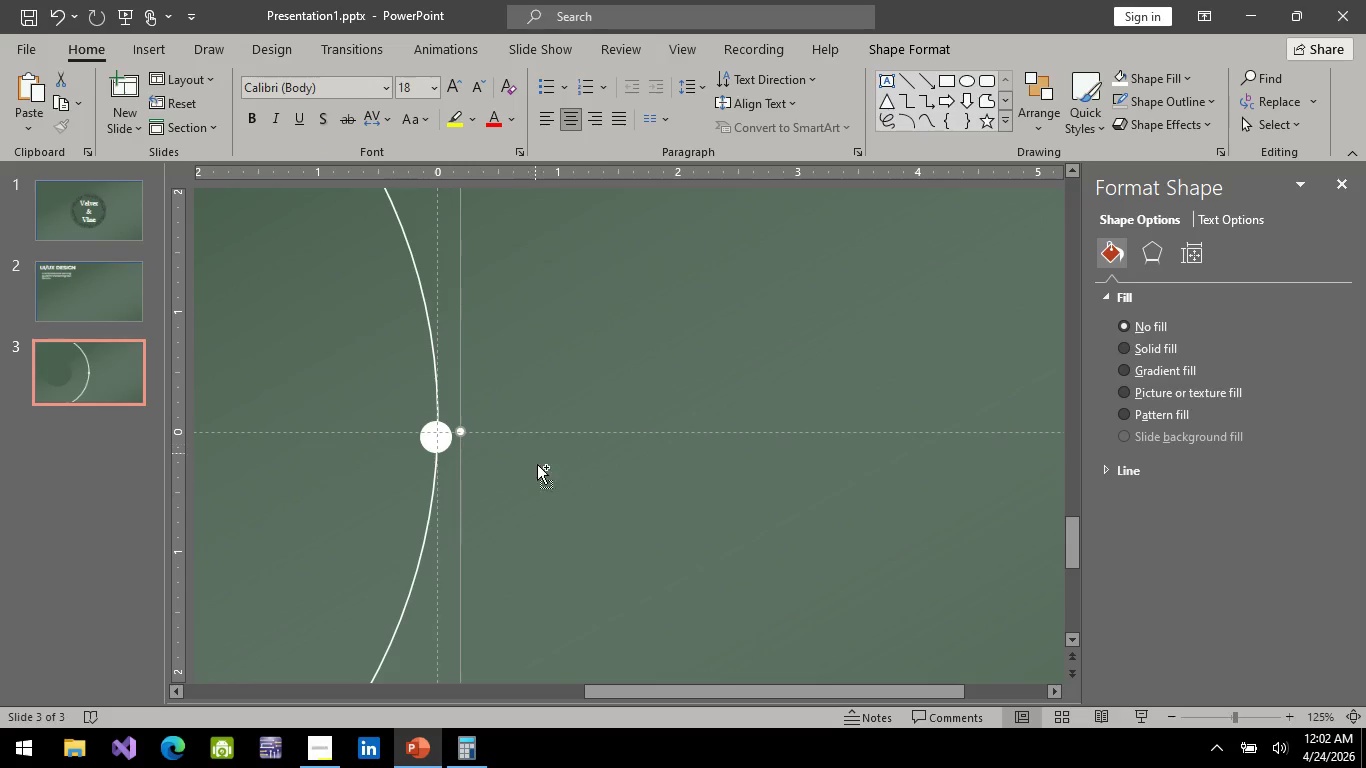 
hold_key(key=ControlLeft, duration=0.53)
scroll: coordinate [536, 478], scroll_direction: down, amount: 4.0
 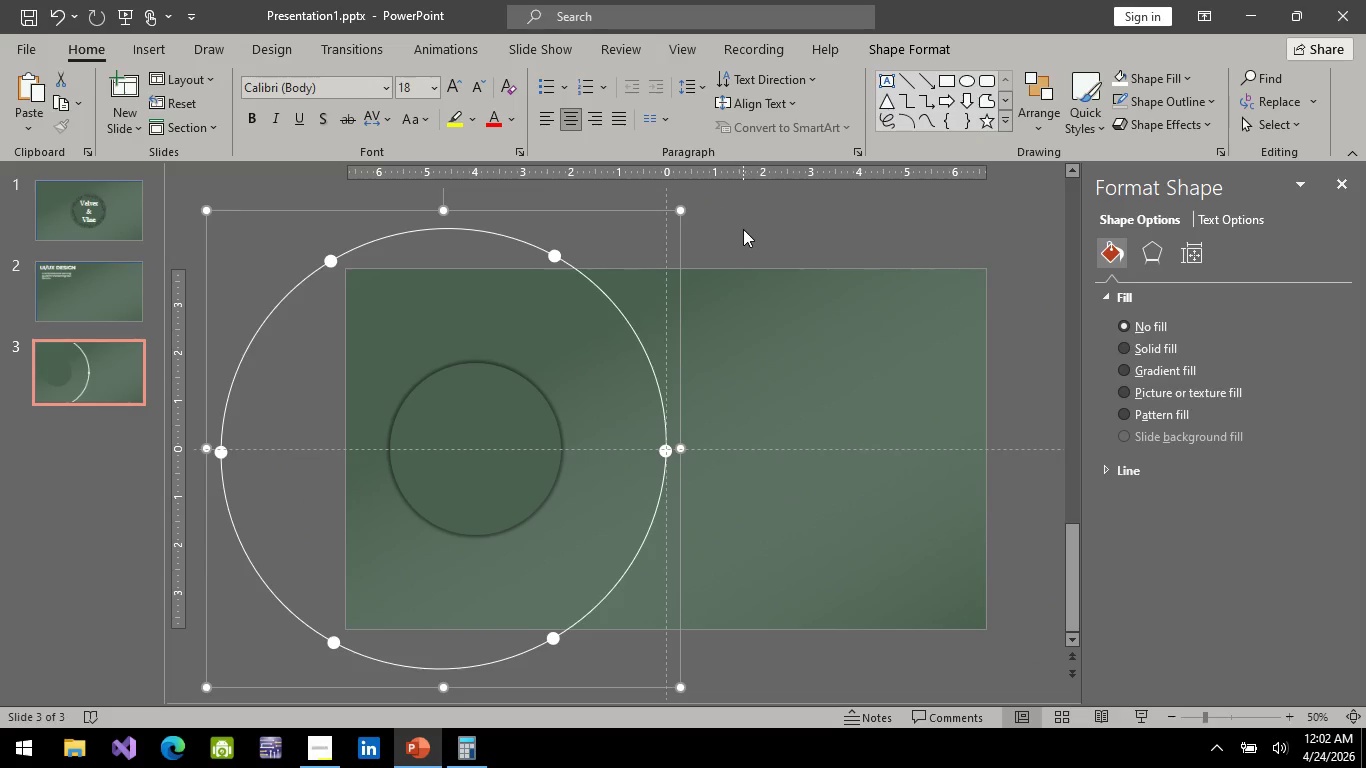 
left_click([743, 229])
 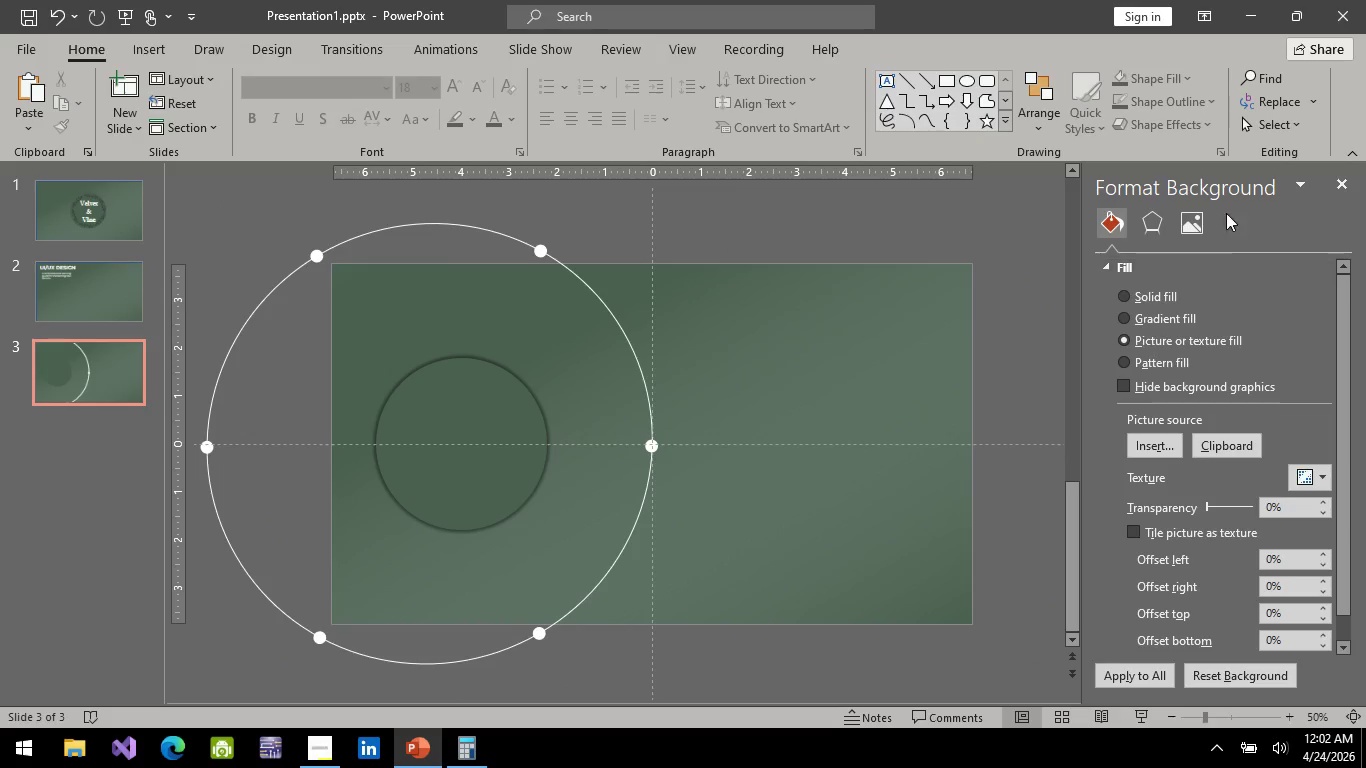 
left_click([1194, 230])
 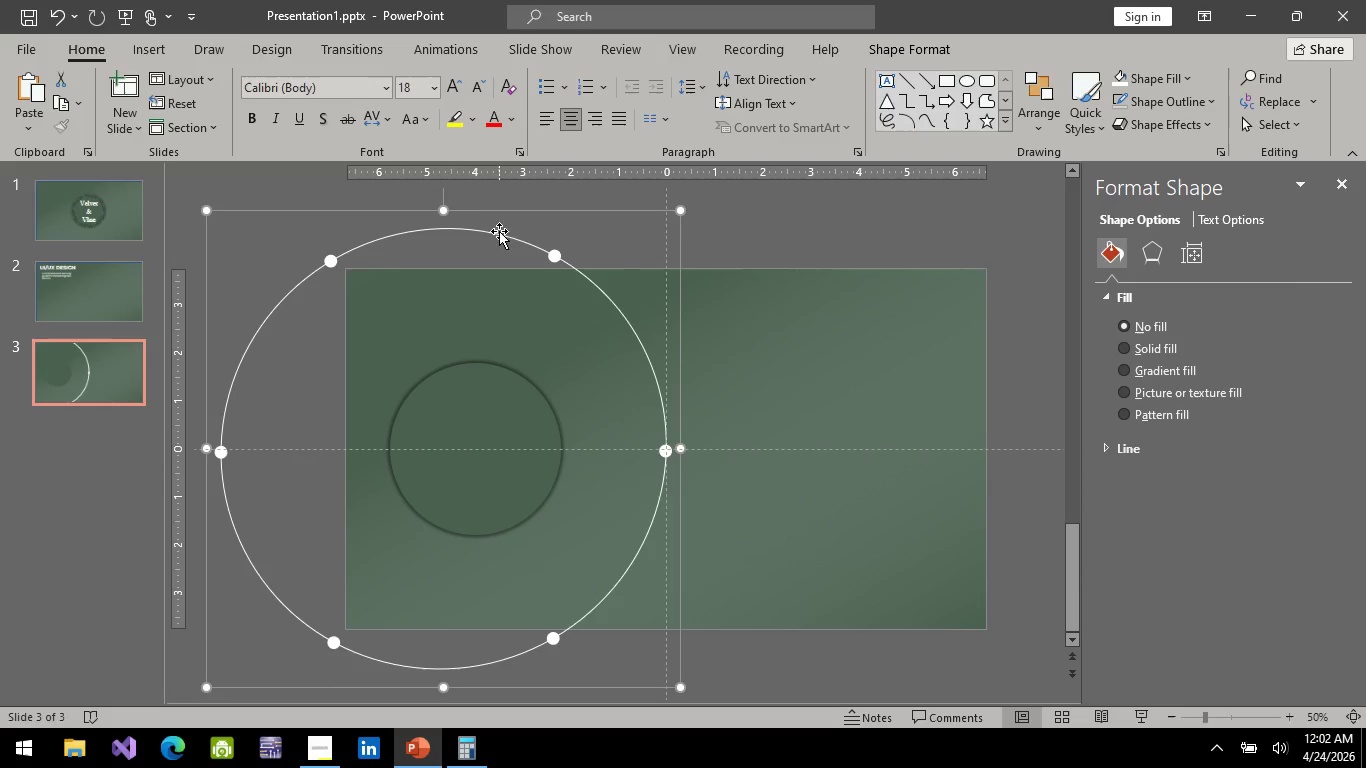 
wait(5.56)
 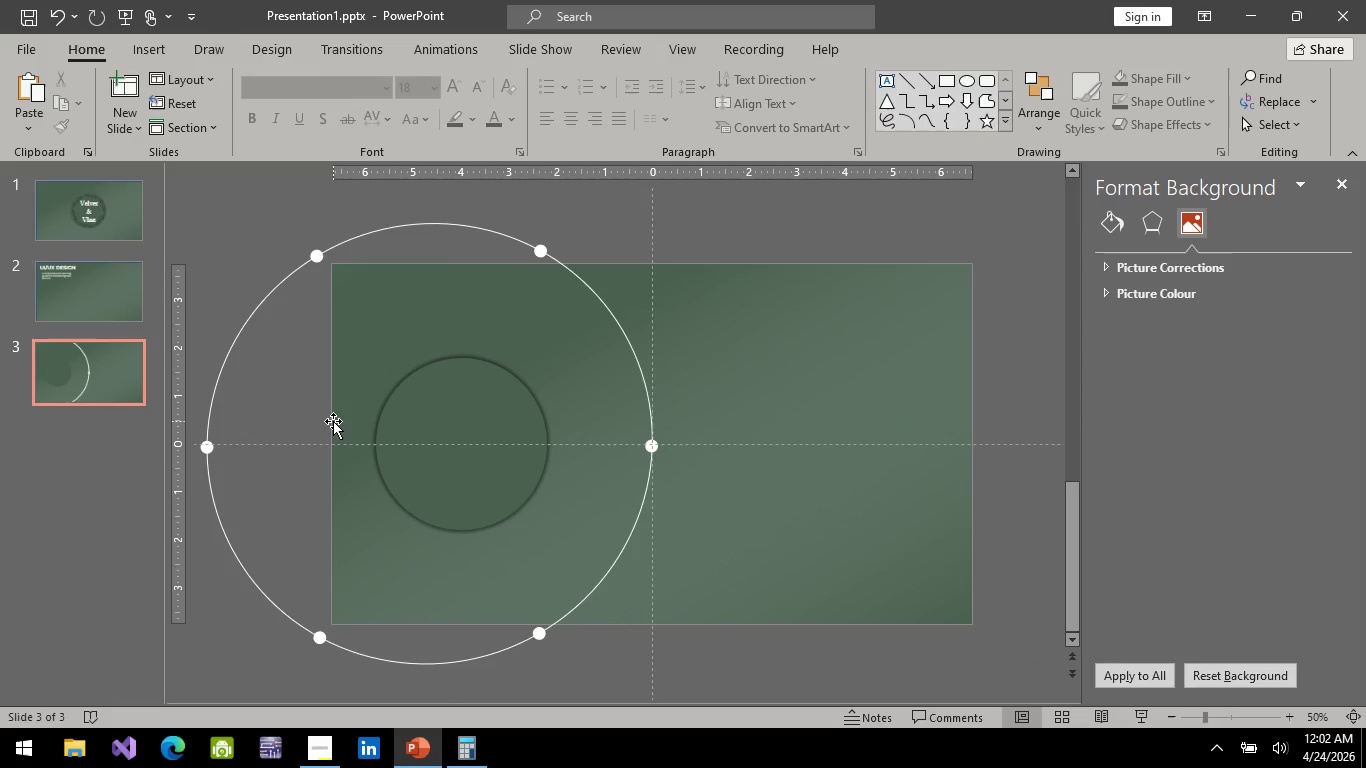 
mouse_move([1234, 367])
 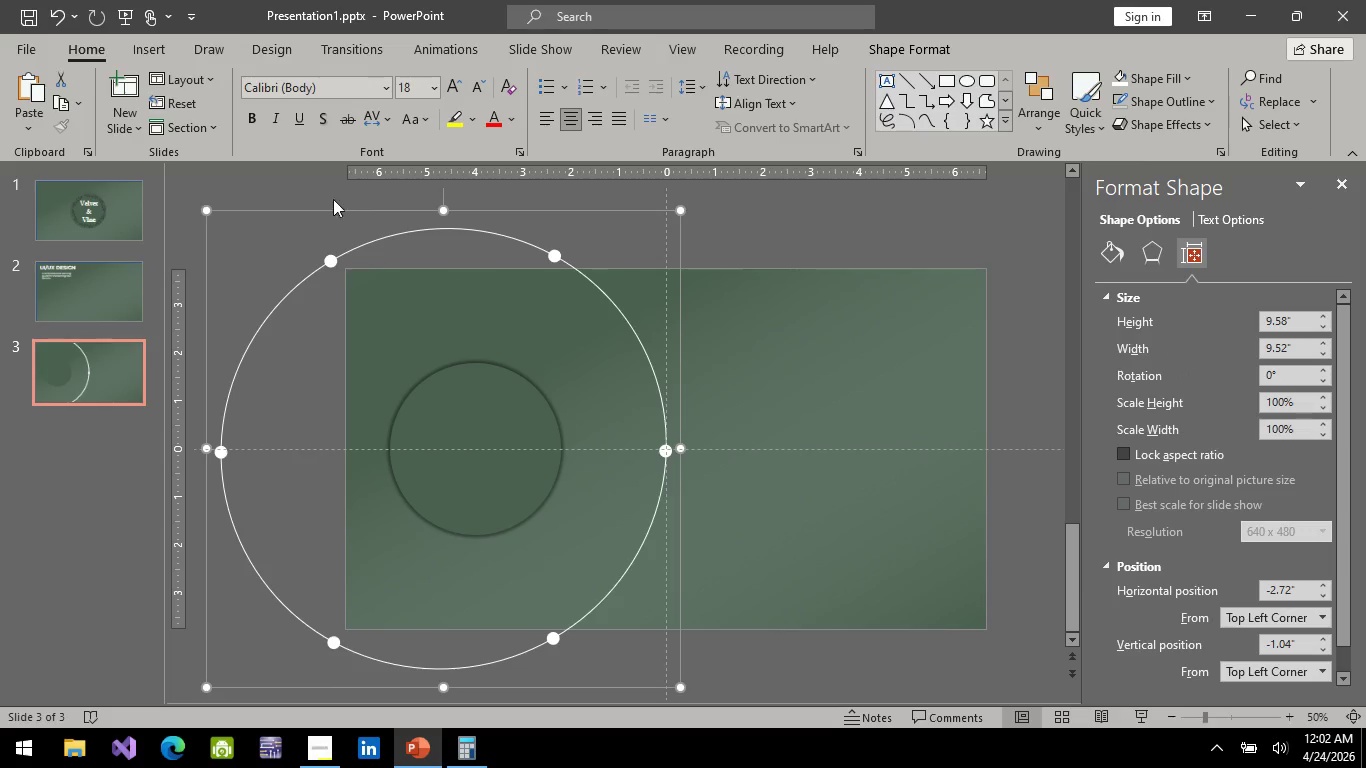 
left_click([502, 234])
 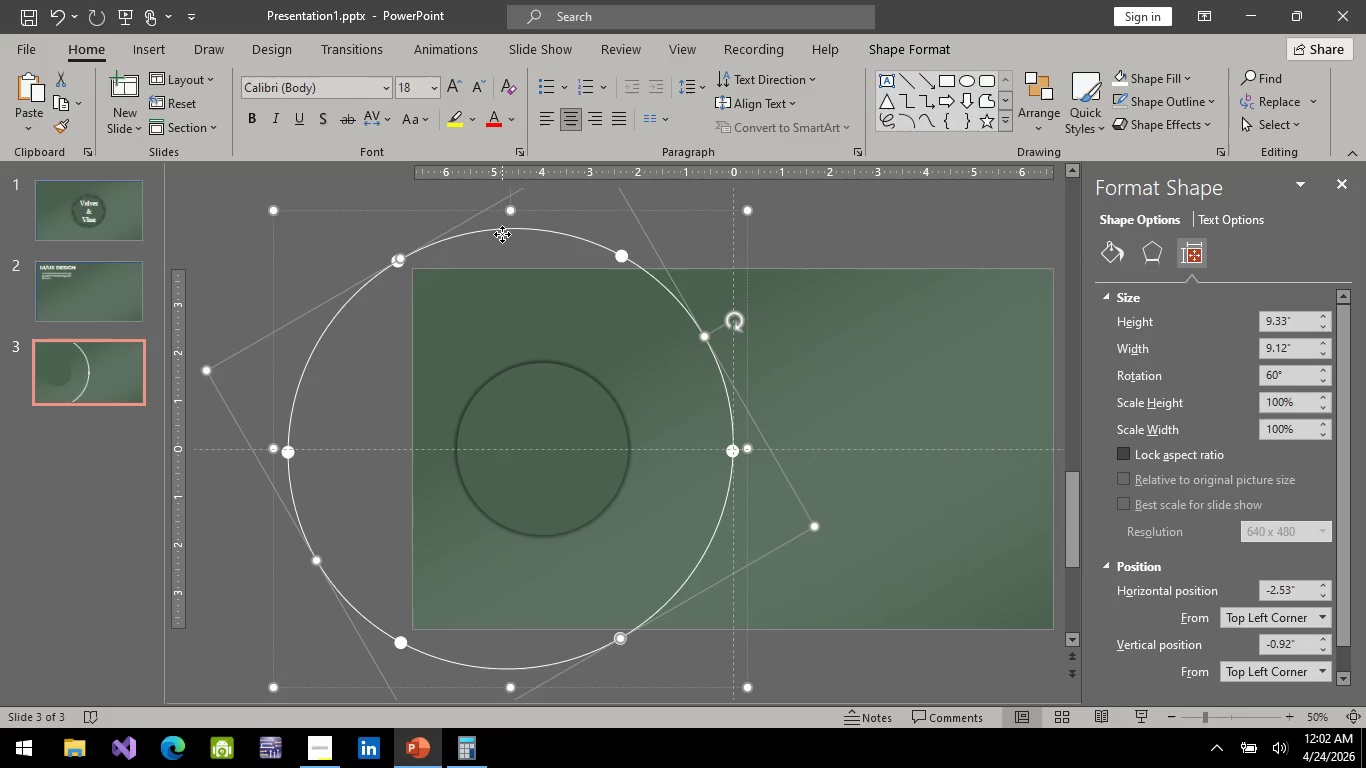 
right_click([502, 234])
 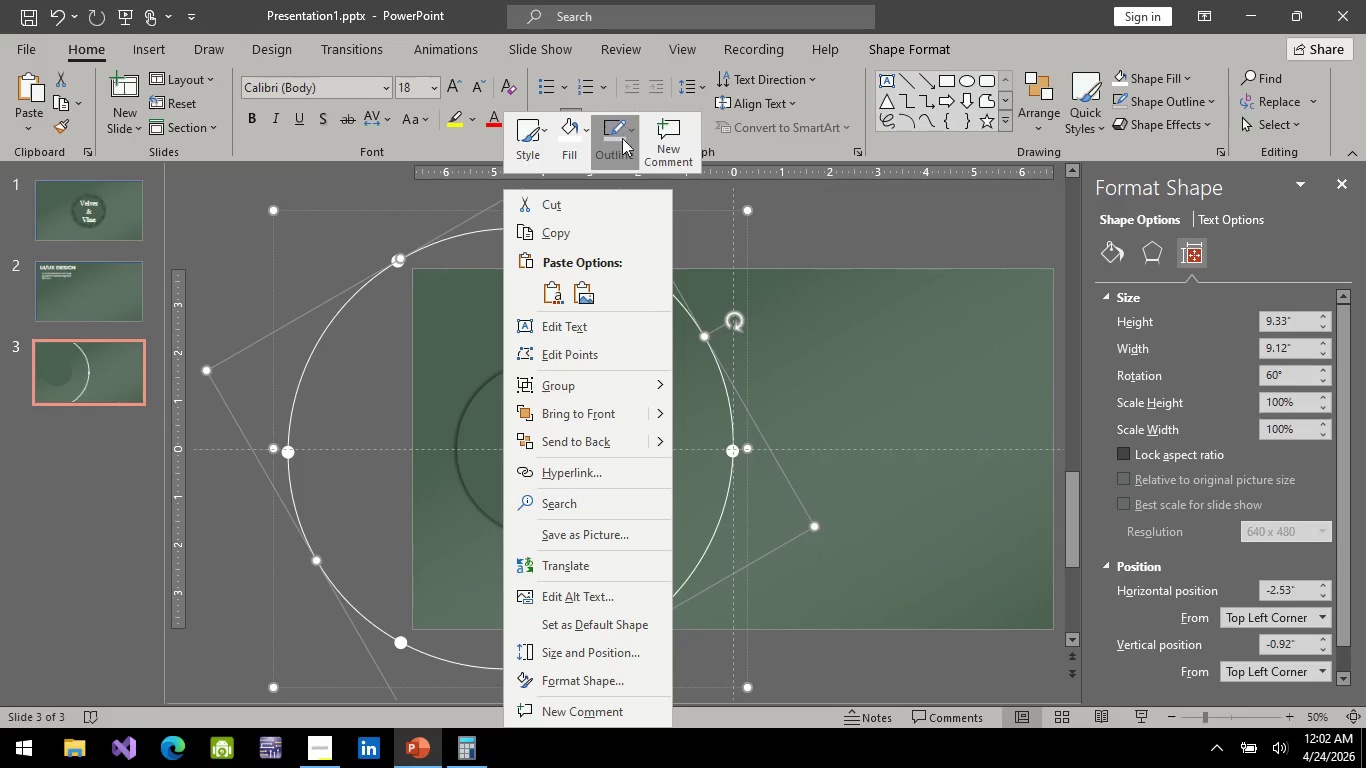 
left_click([625, 149])
 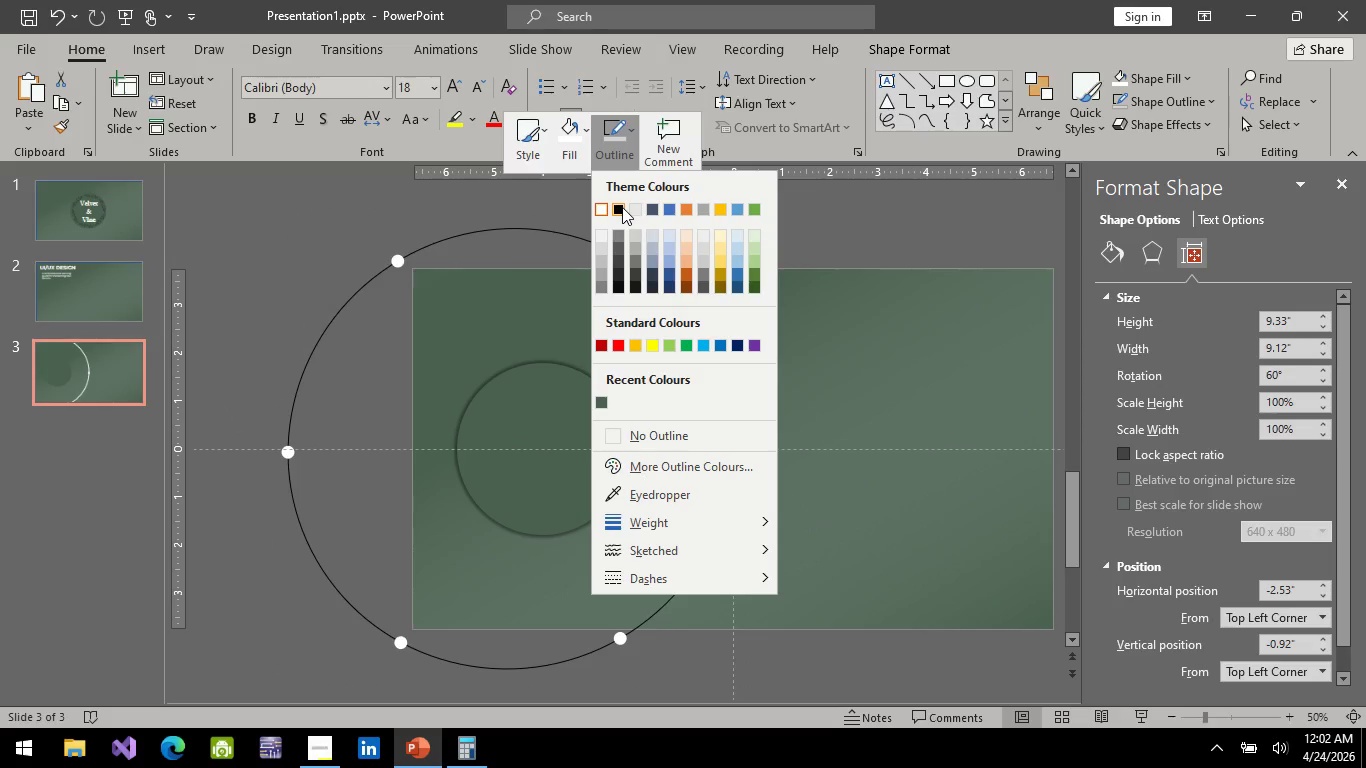 
left_click([621, 204])
 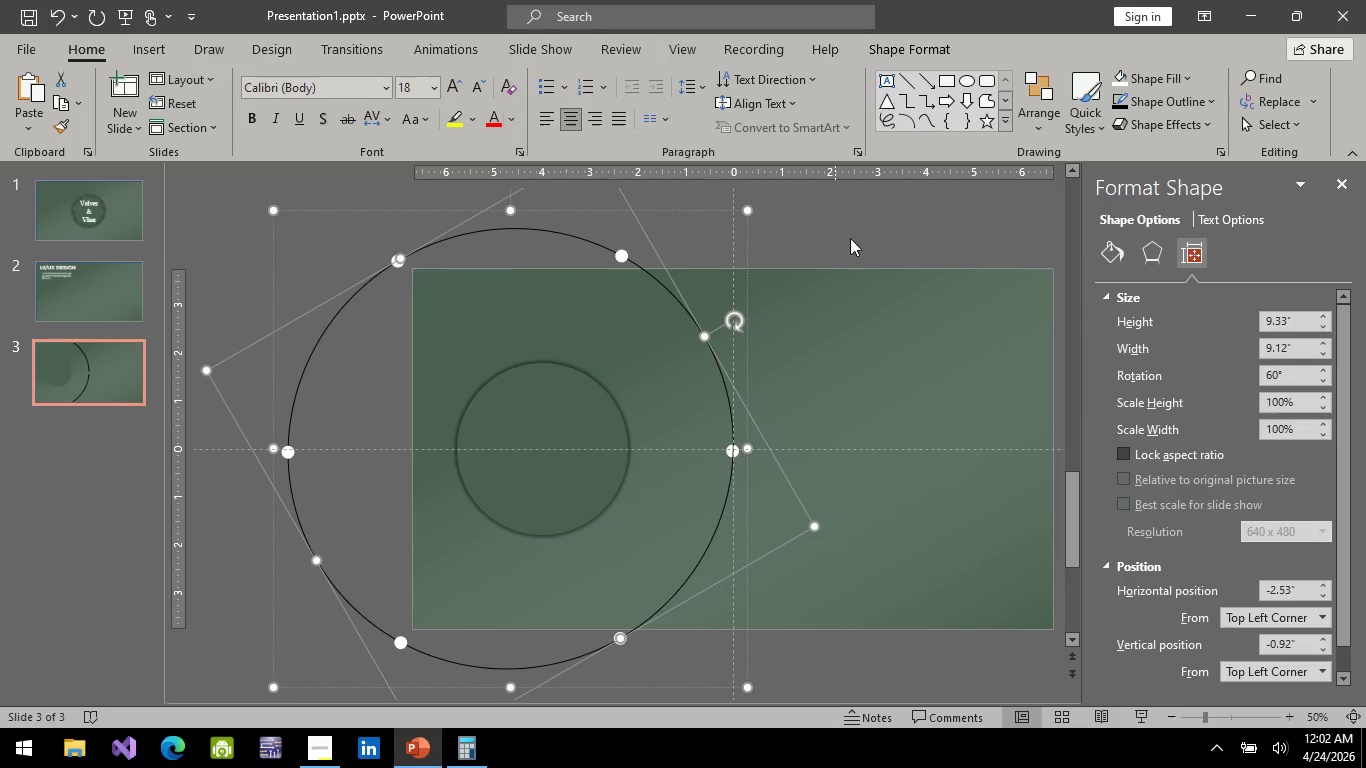 
left_click([853, 238])
 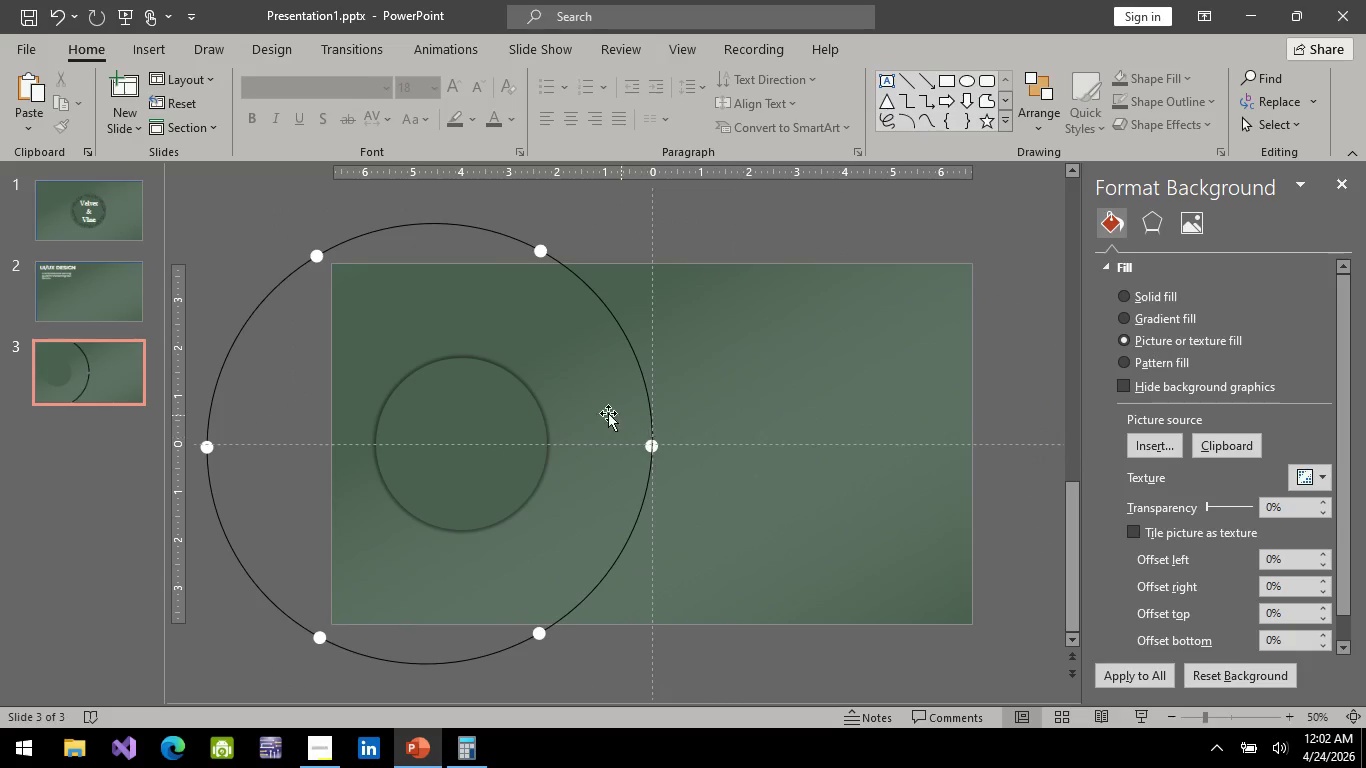 
hold_key(key=ControlLeft, duration=0.59)
scroll: coordinate [640, 447], scroll_direction: up, amount: 5.0
 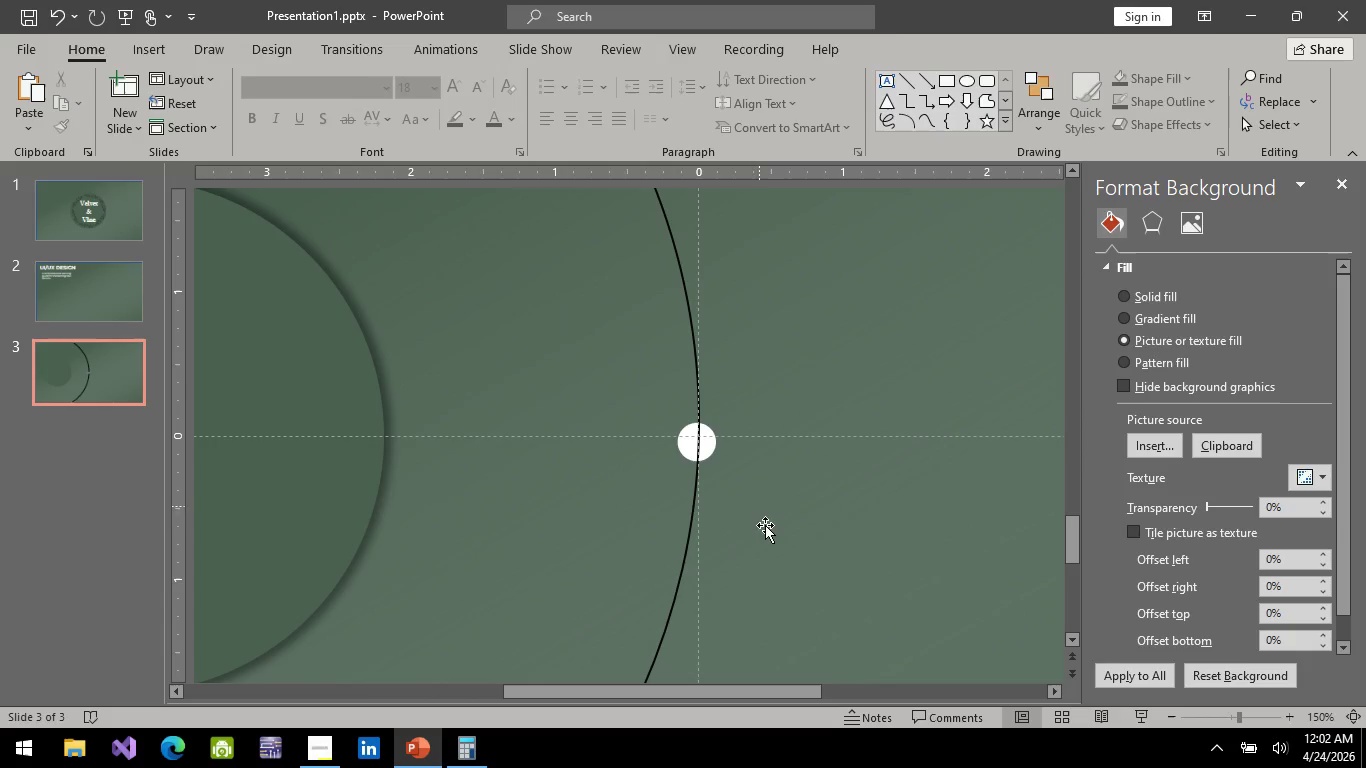 
left_click([766, 530])
 